 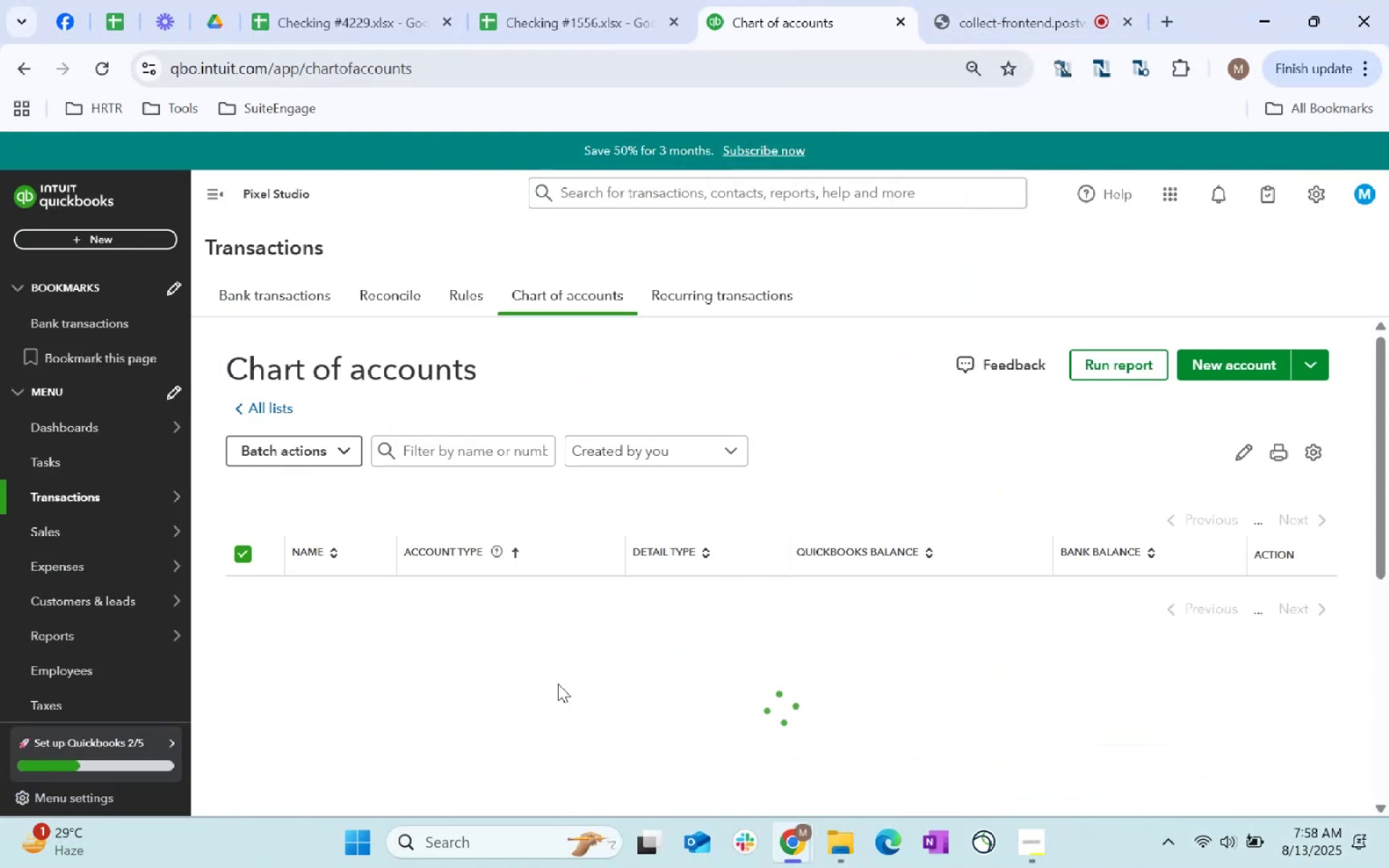 
left_click([1251, 378])
 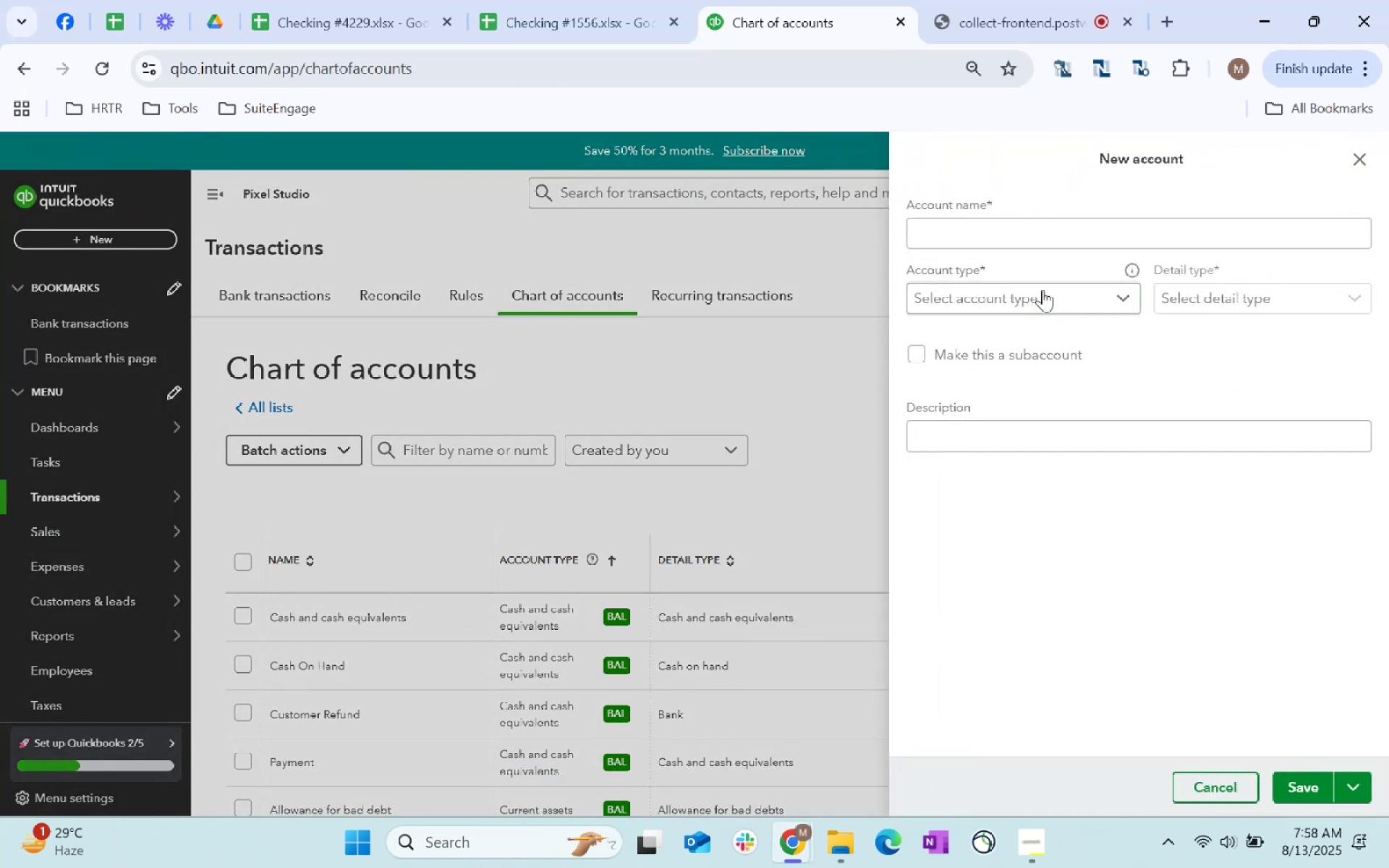 
left_click([1024, 244])
 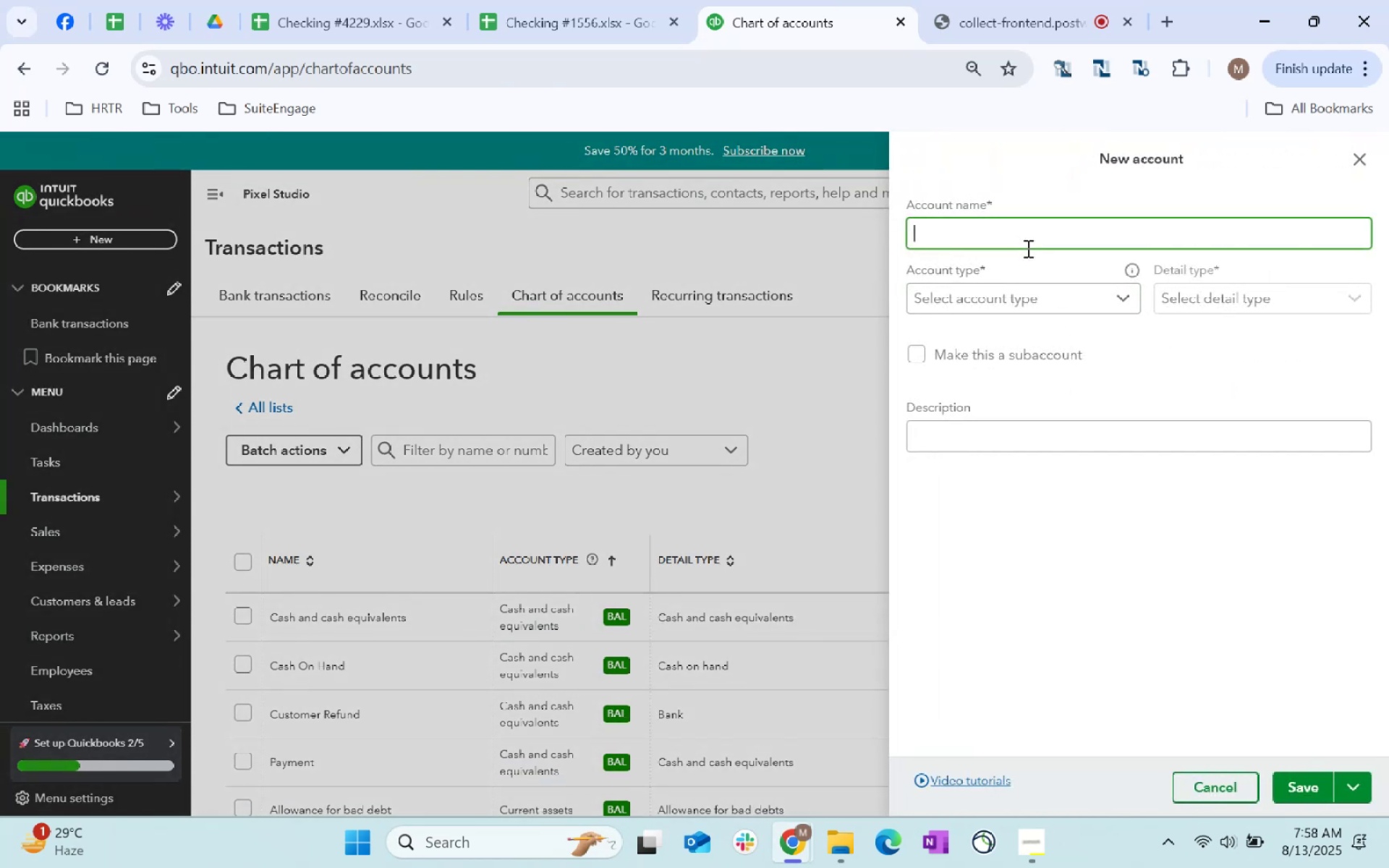 
type(CHekcing)
key(Backspace)
key(Backspace)
key(Backspace)
key(Backspace)
key(Backspace)
key(Backspace)
key(Backspace)
type(hecking 4229)
 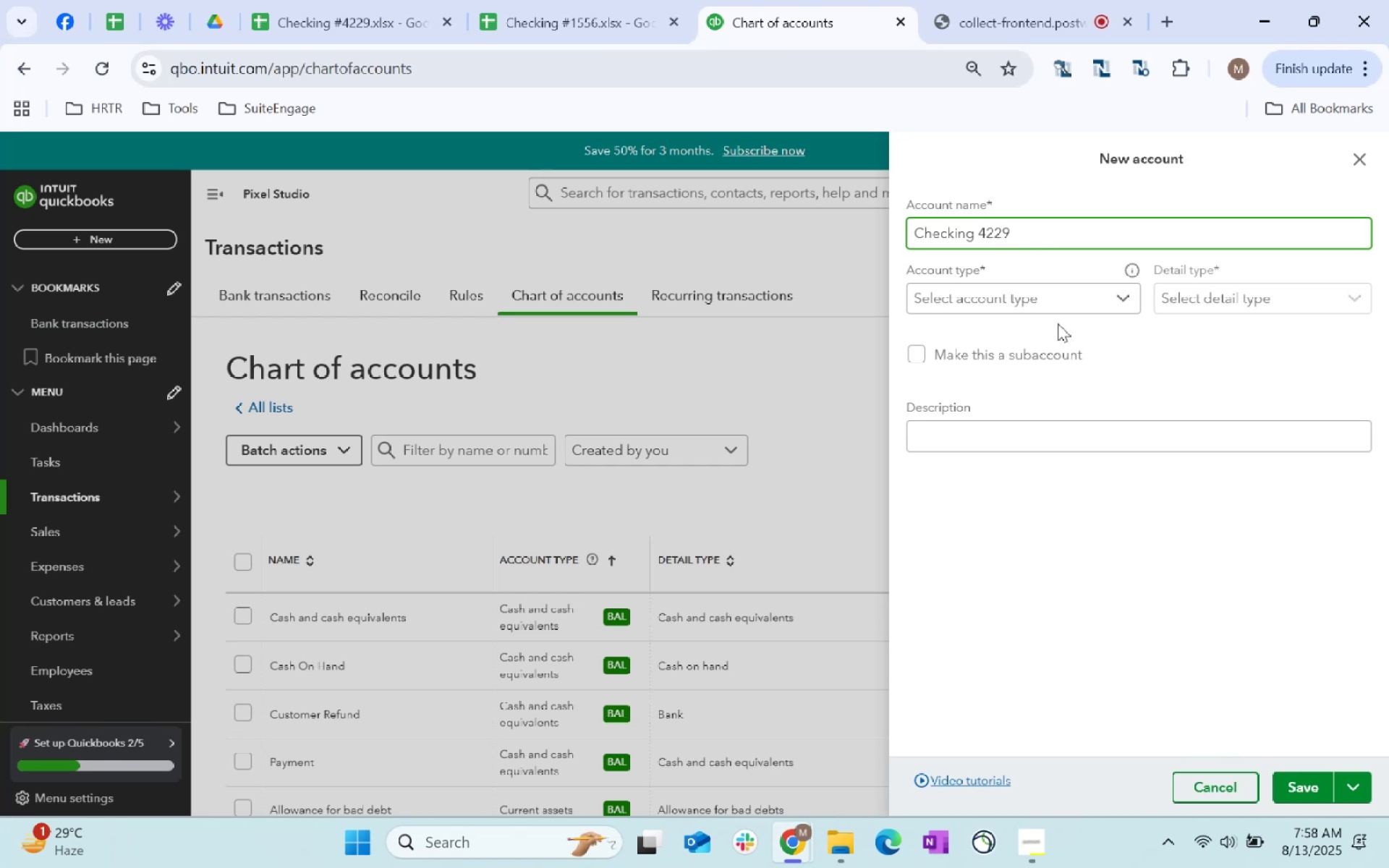 
left_click([1060, 307])
 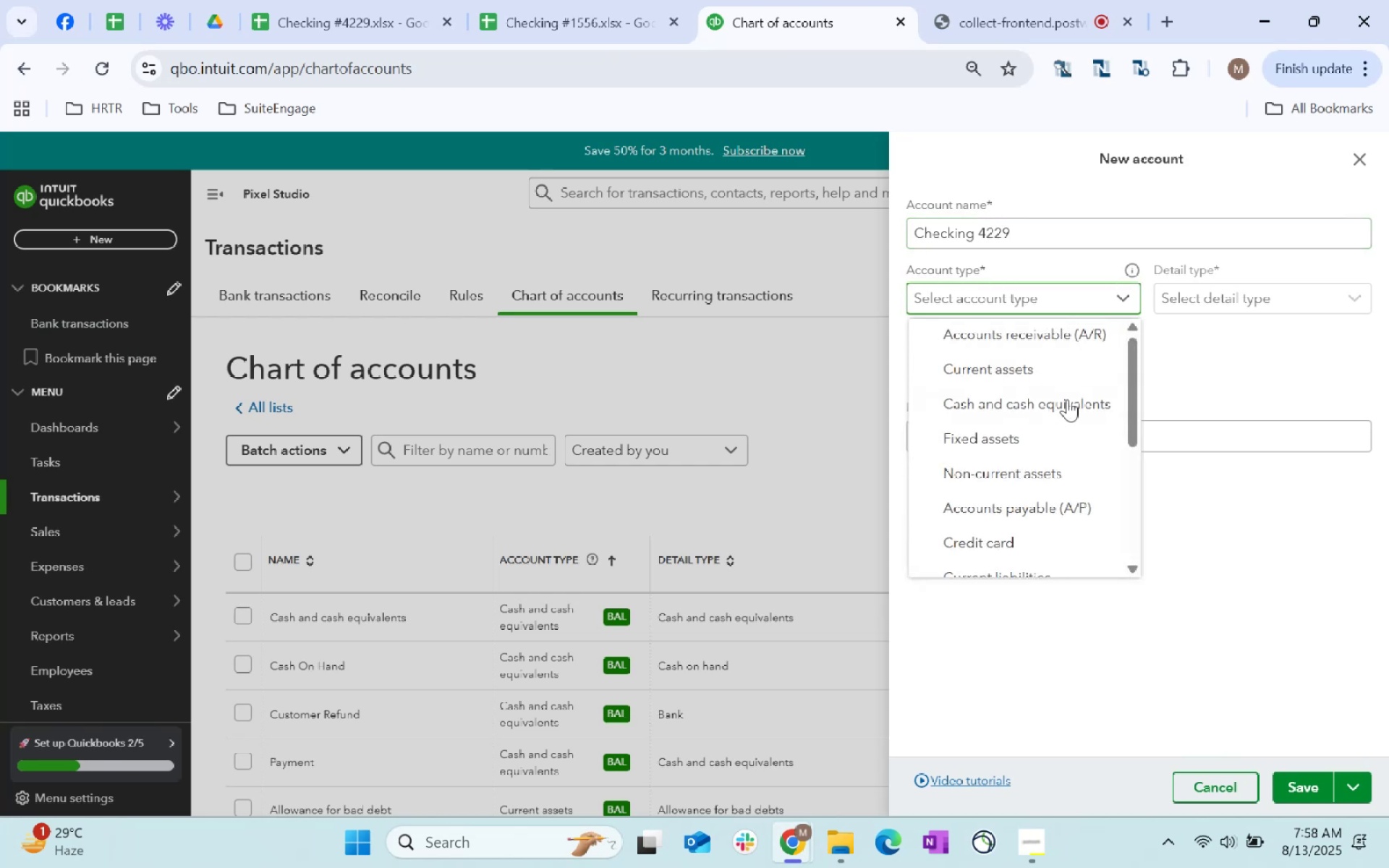 
left_click([1069, 414])
 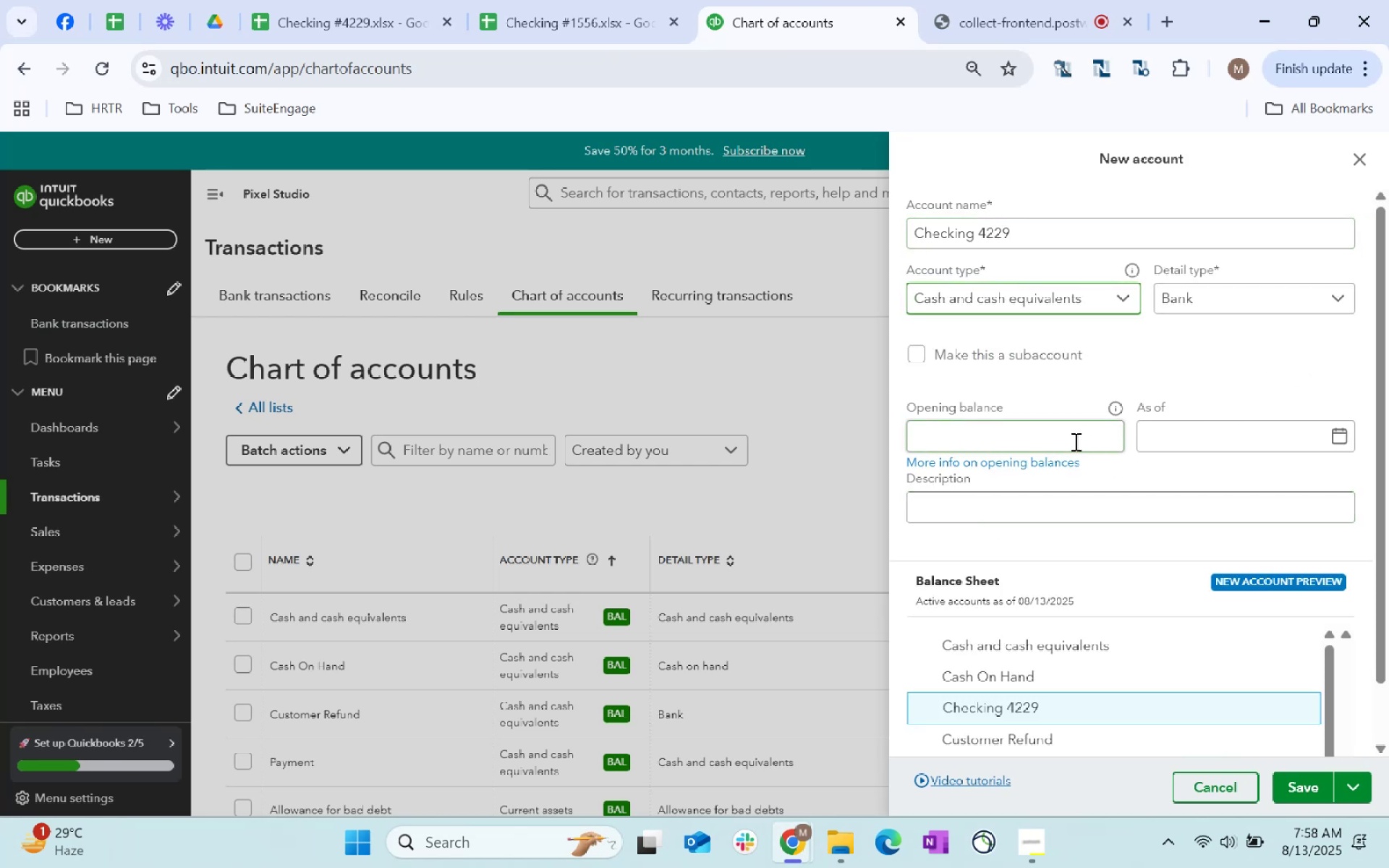 
left_click([306, 0])
 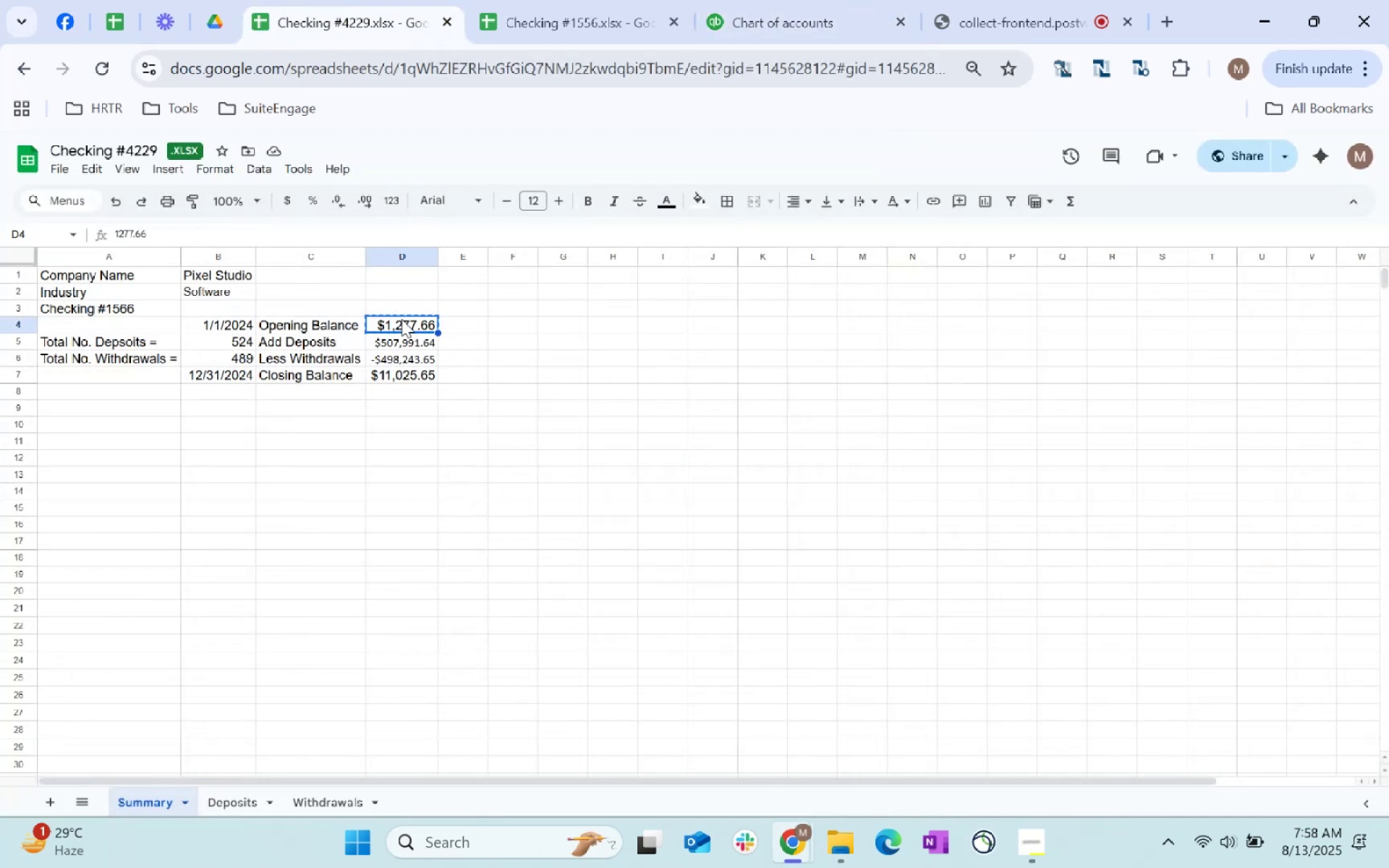 
key(Control+C)
 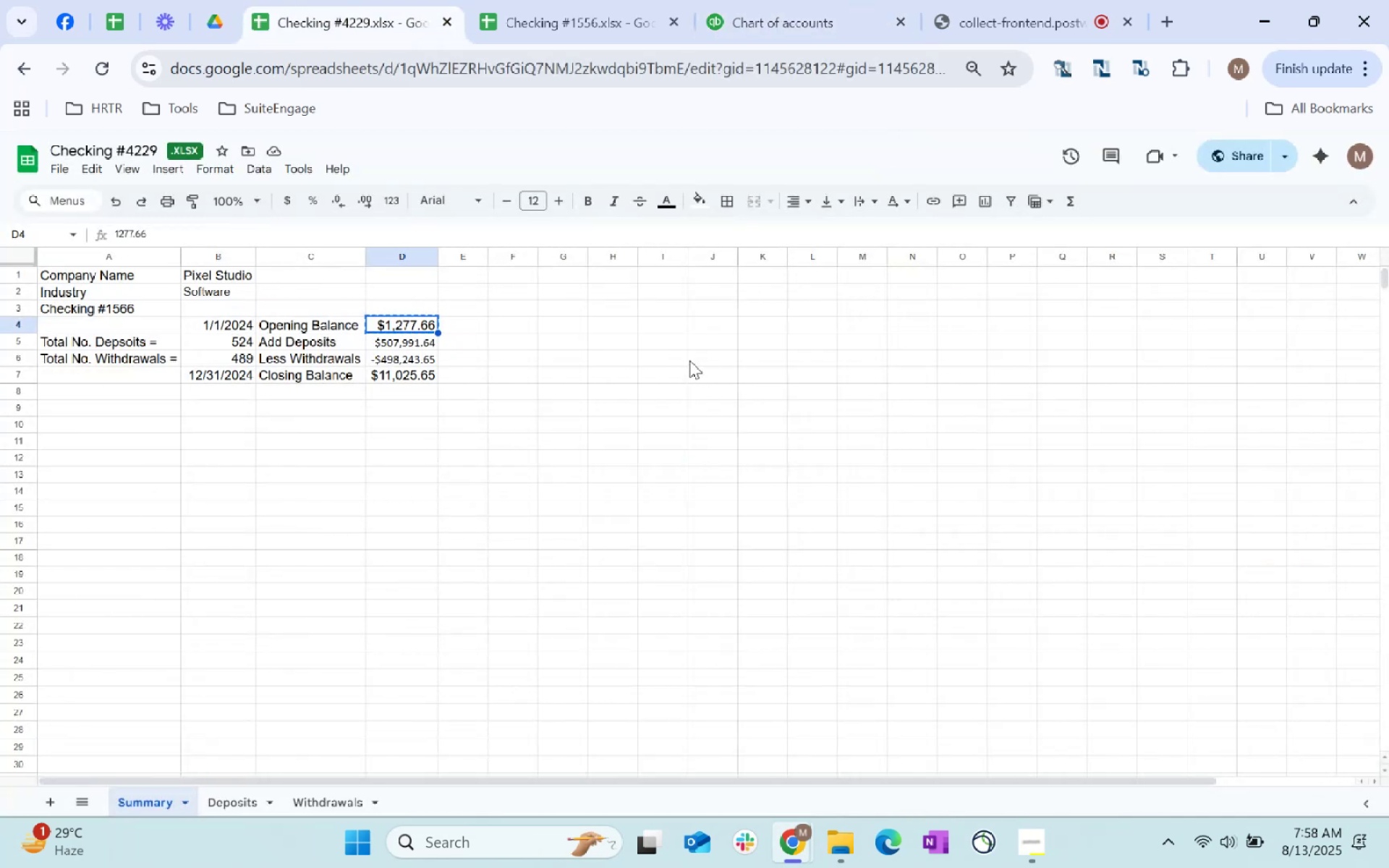 
key(Control+C)
 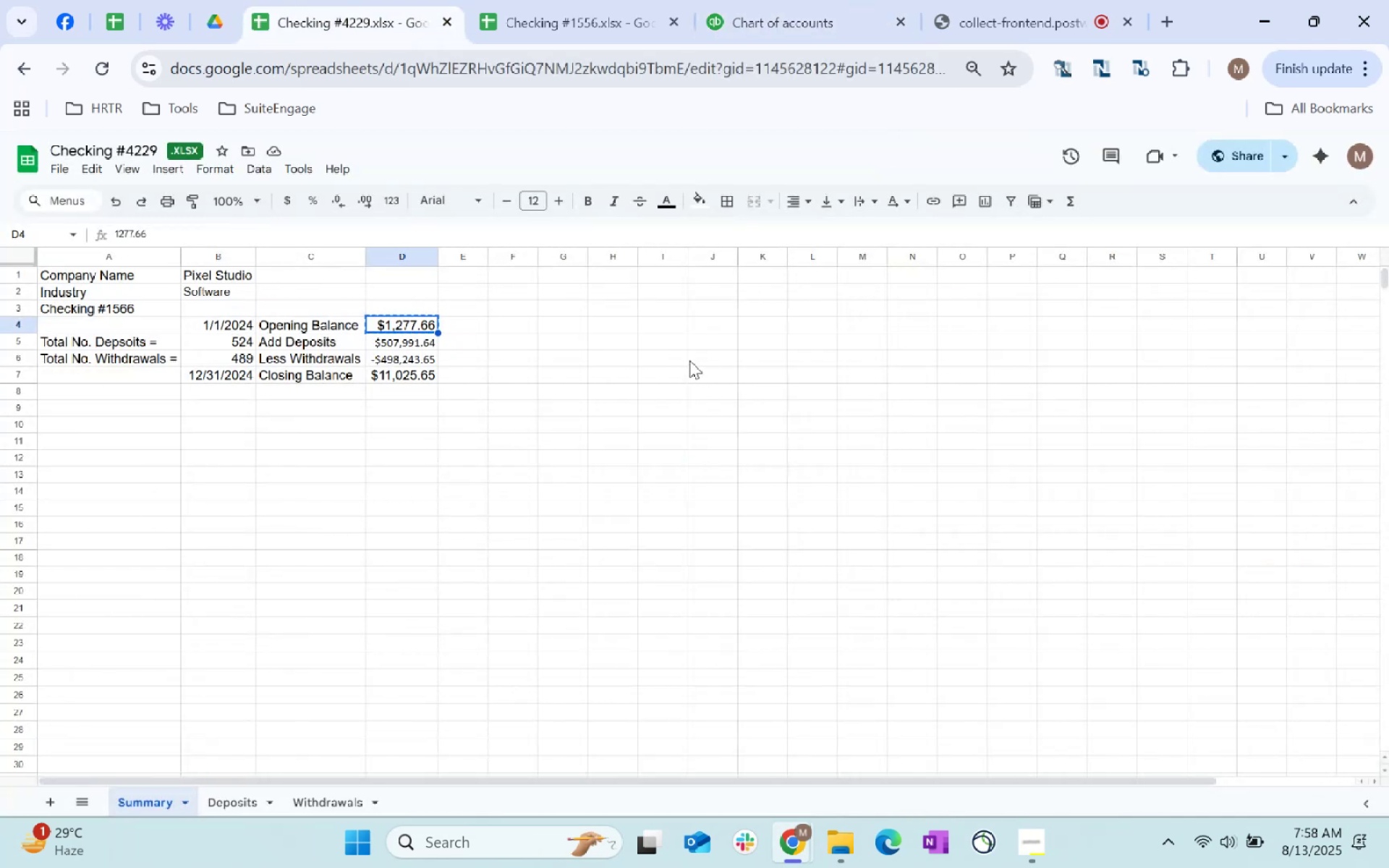 
key(Control+C)
 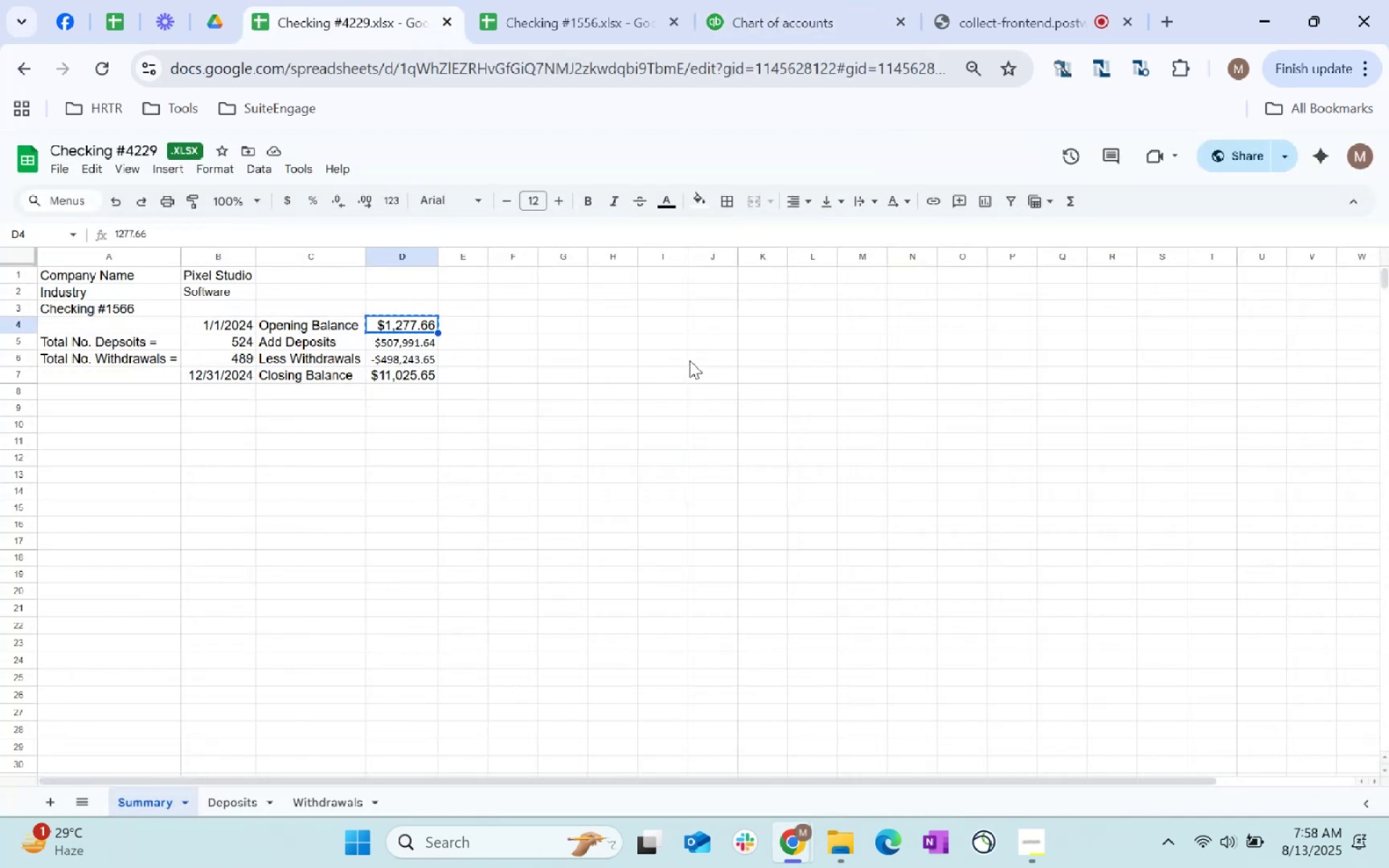 
key(Control+C)
 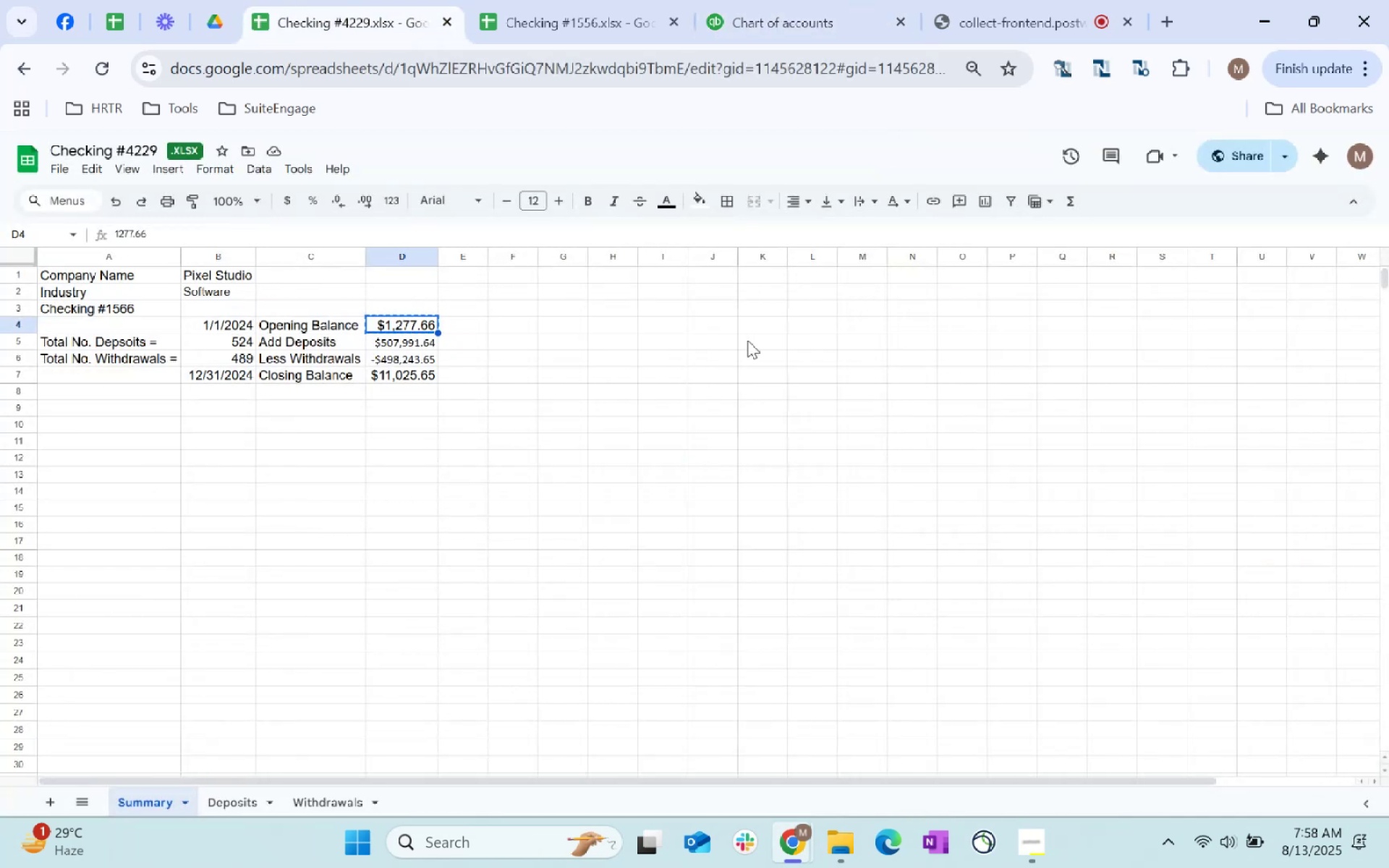 
key(Control+C)
 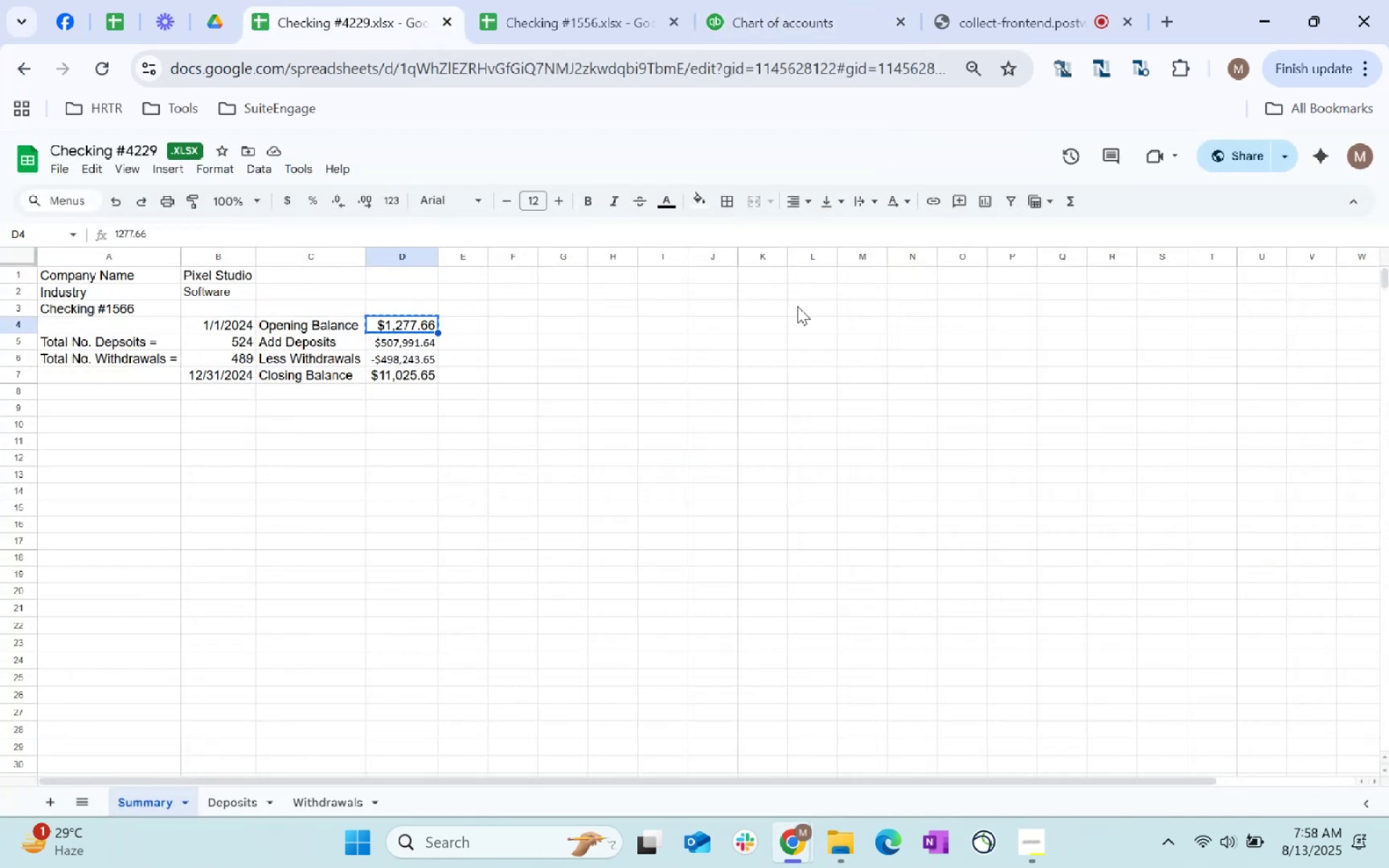 
key(Control+C)
 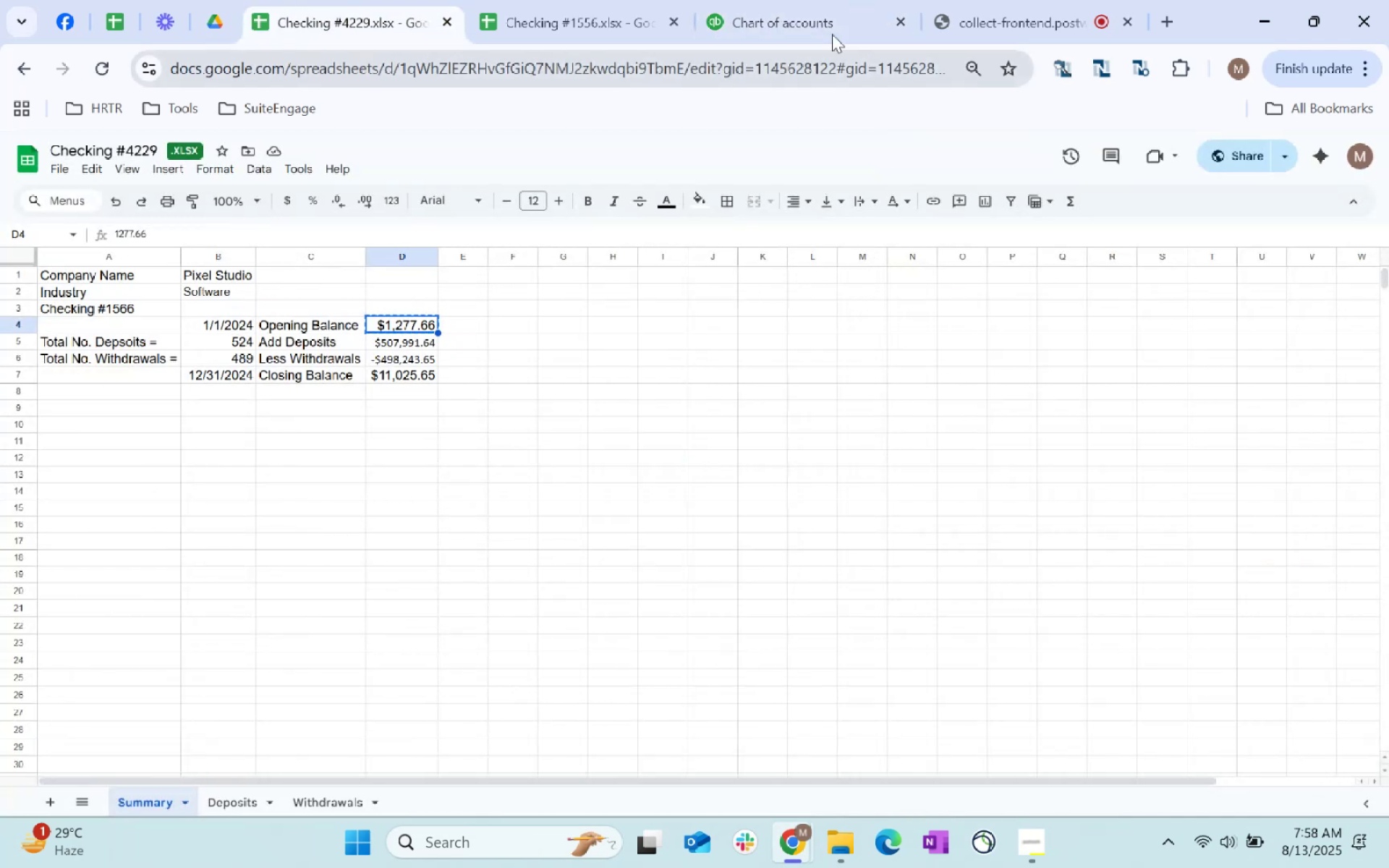 
left_click([816, 12])
 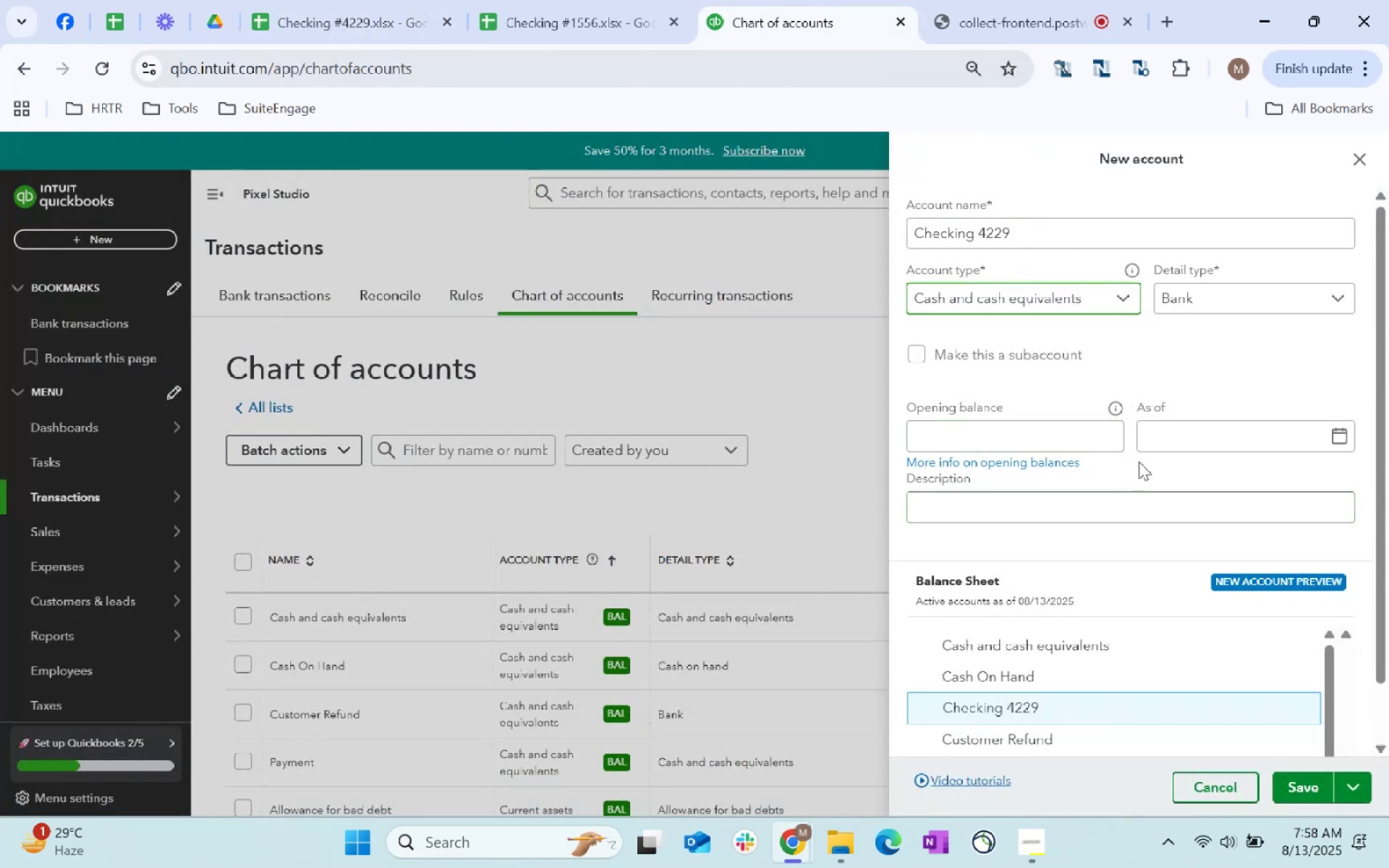 
left_click([1051, 432])
 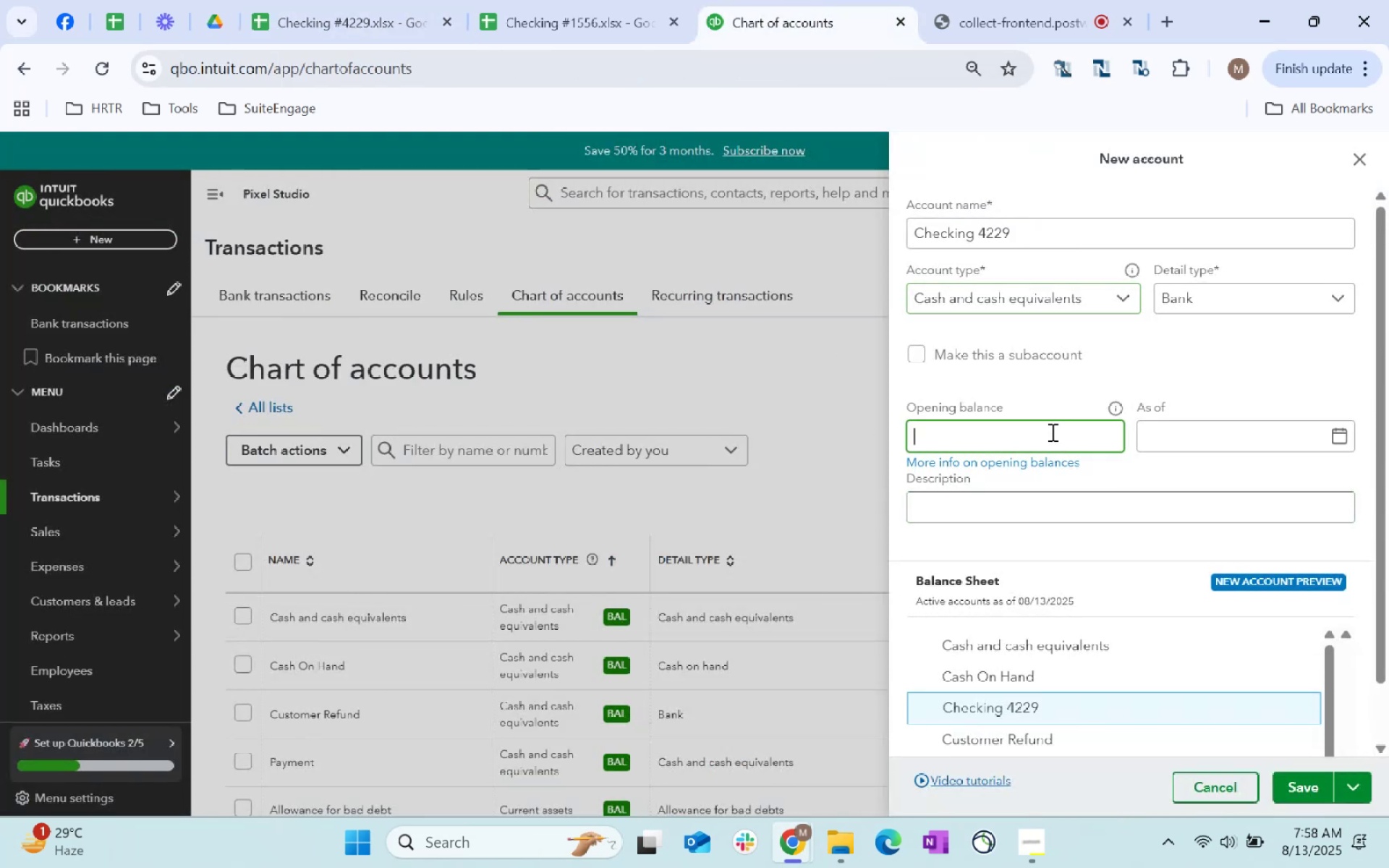 
key(Control+ControlLeft)
 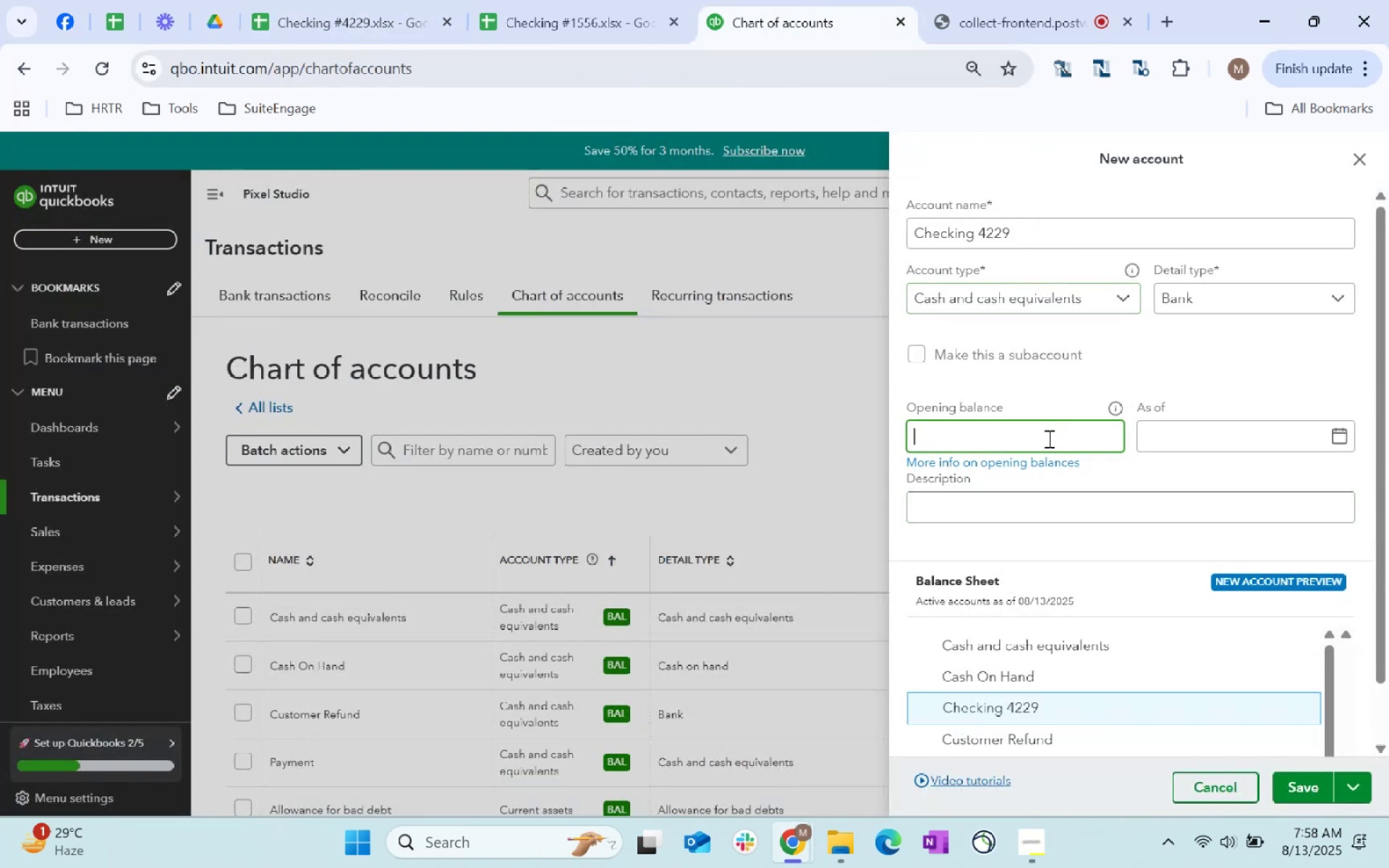 
key(Control+V)
 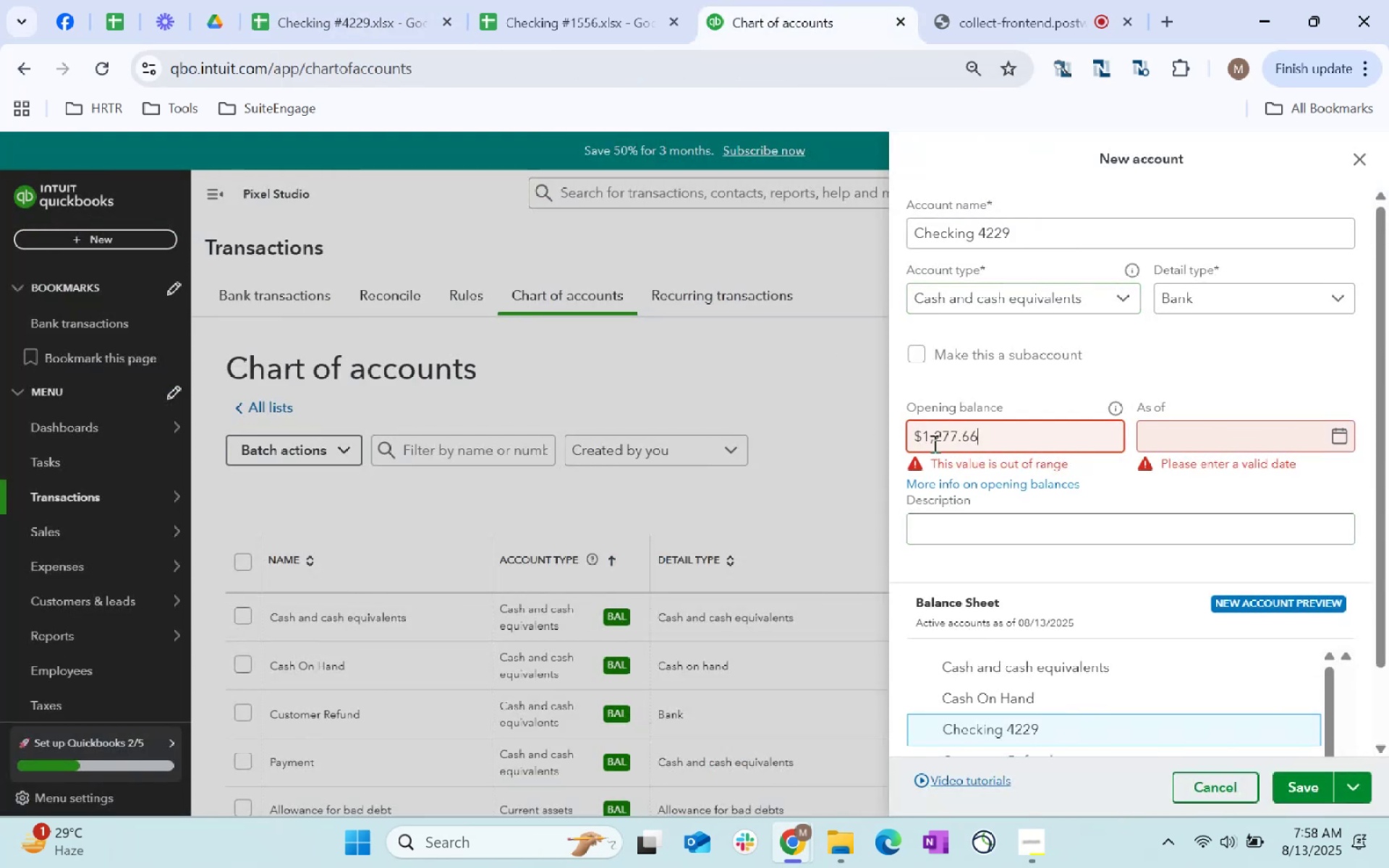 
left_click([928, 440])
 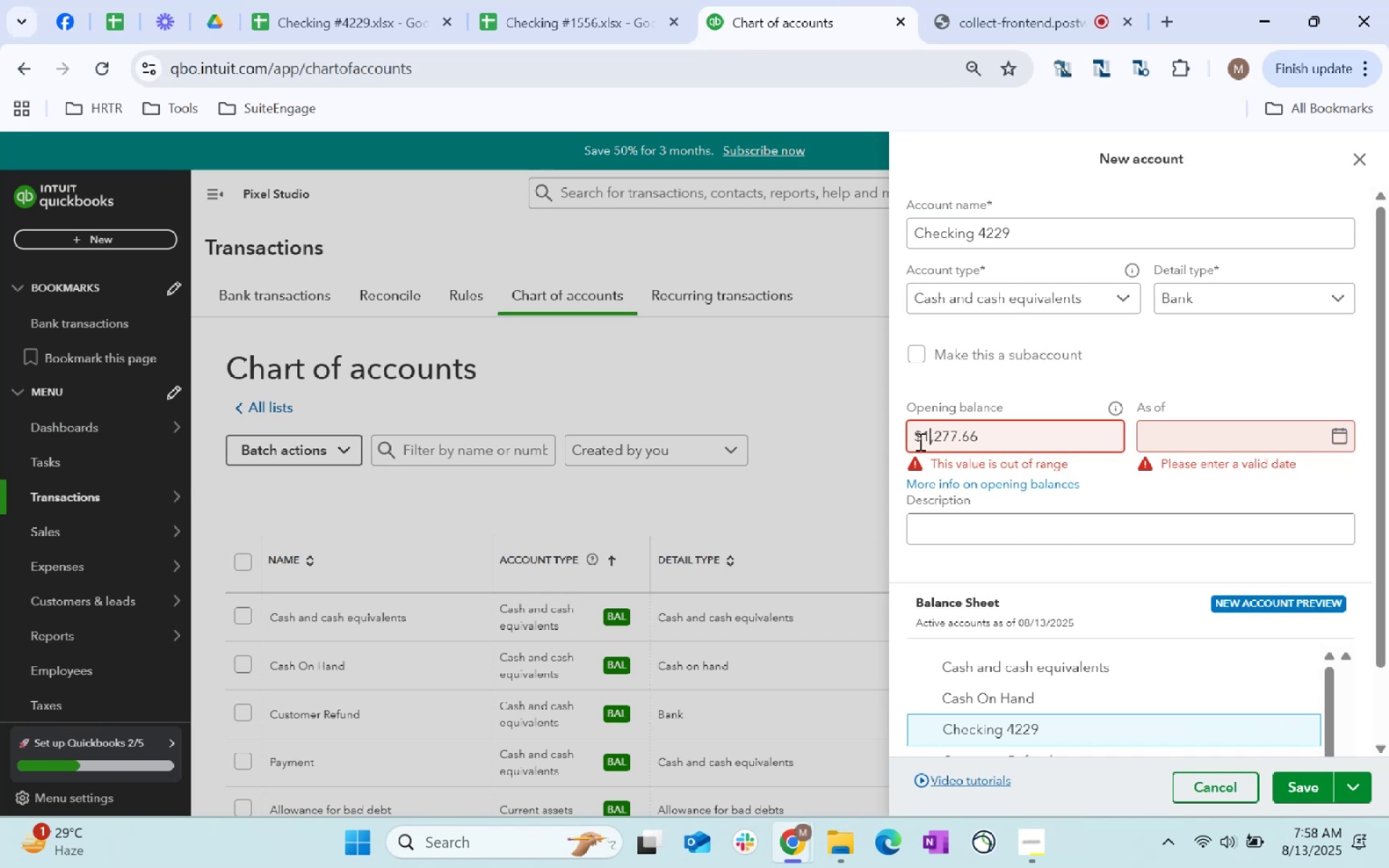 
key(ArrowLeft)
 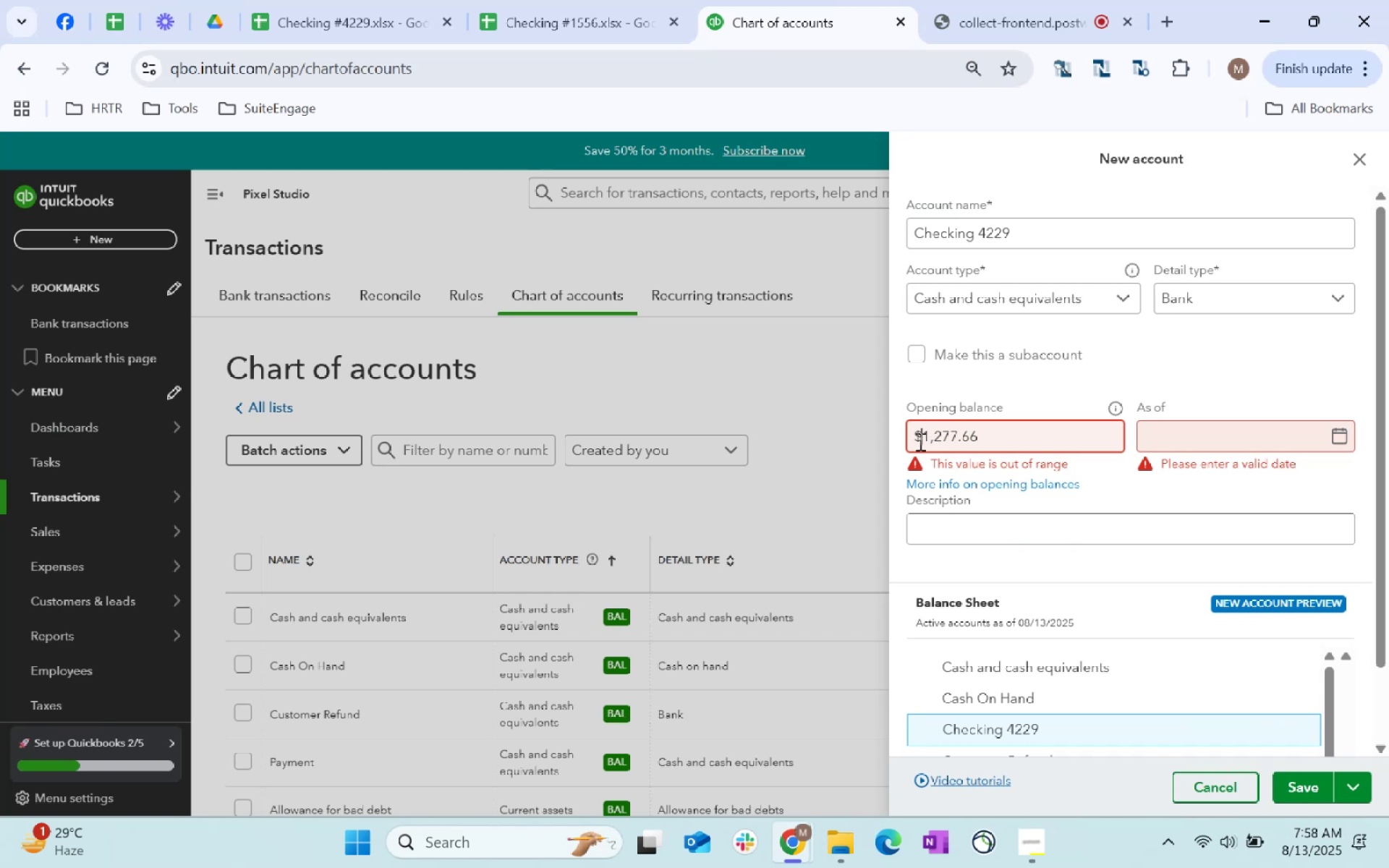 
key(Backspace)
 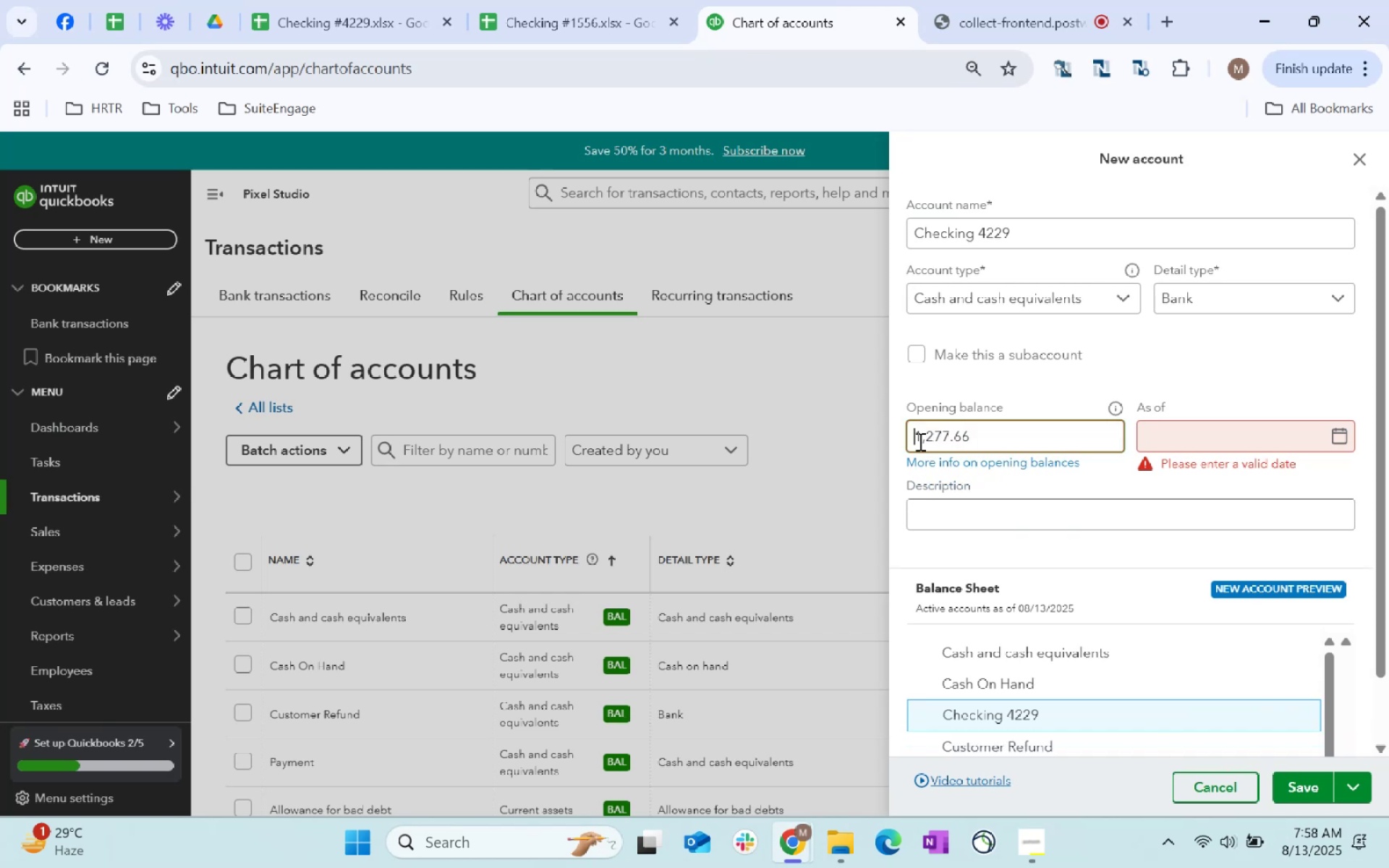 
key(Tab)
 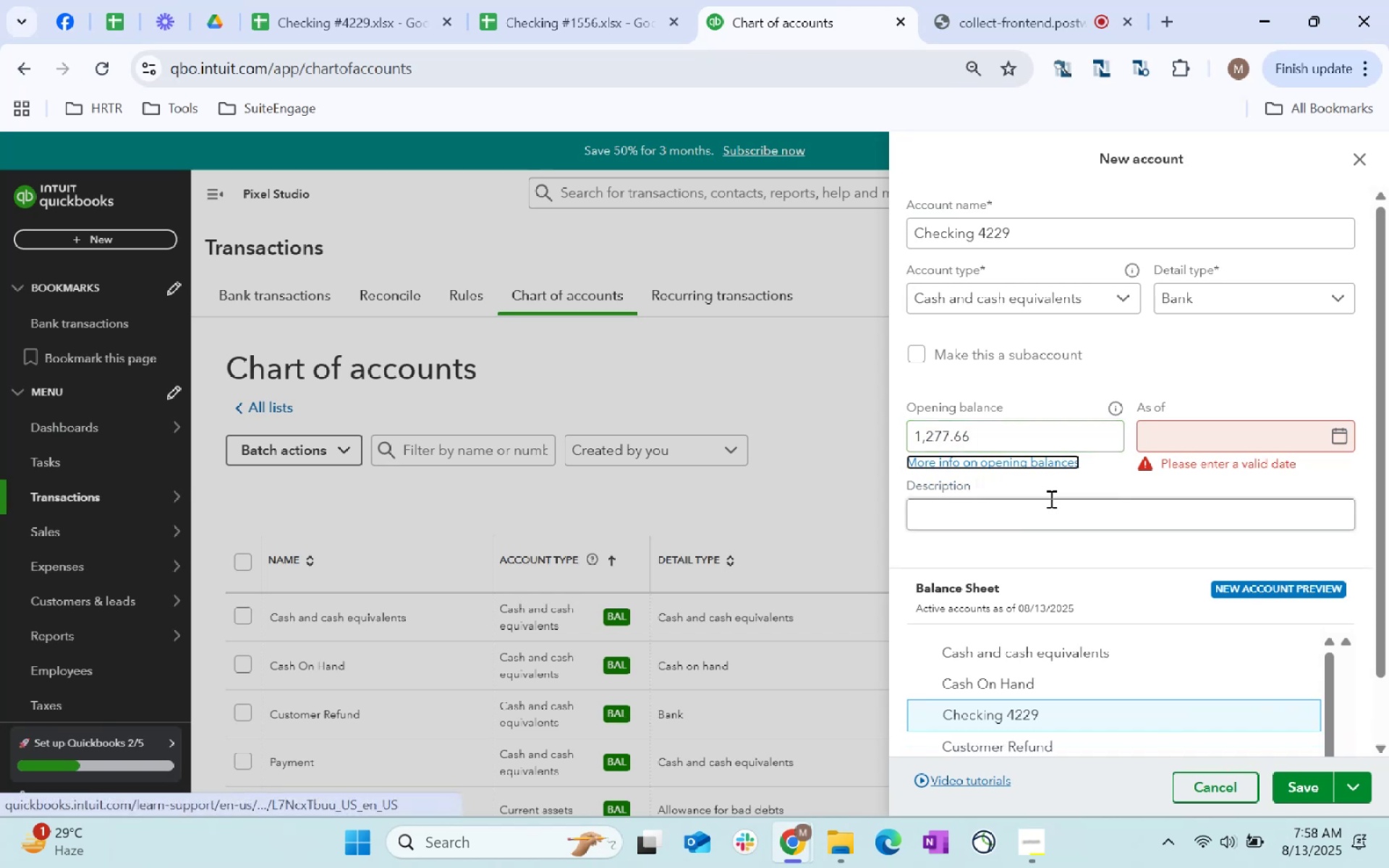 
left_click([1173, 444])
 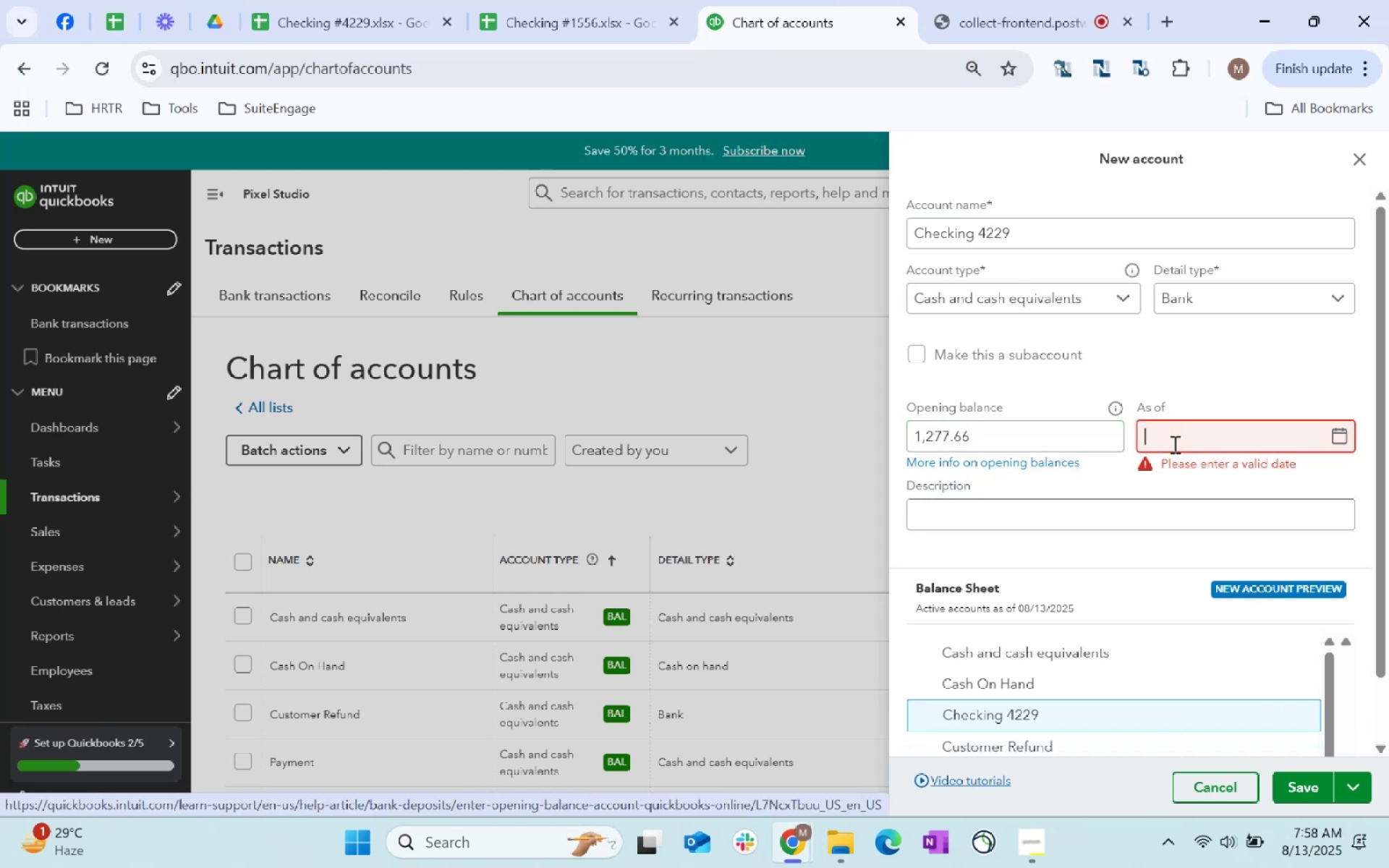 
type(1/1/2024)
 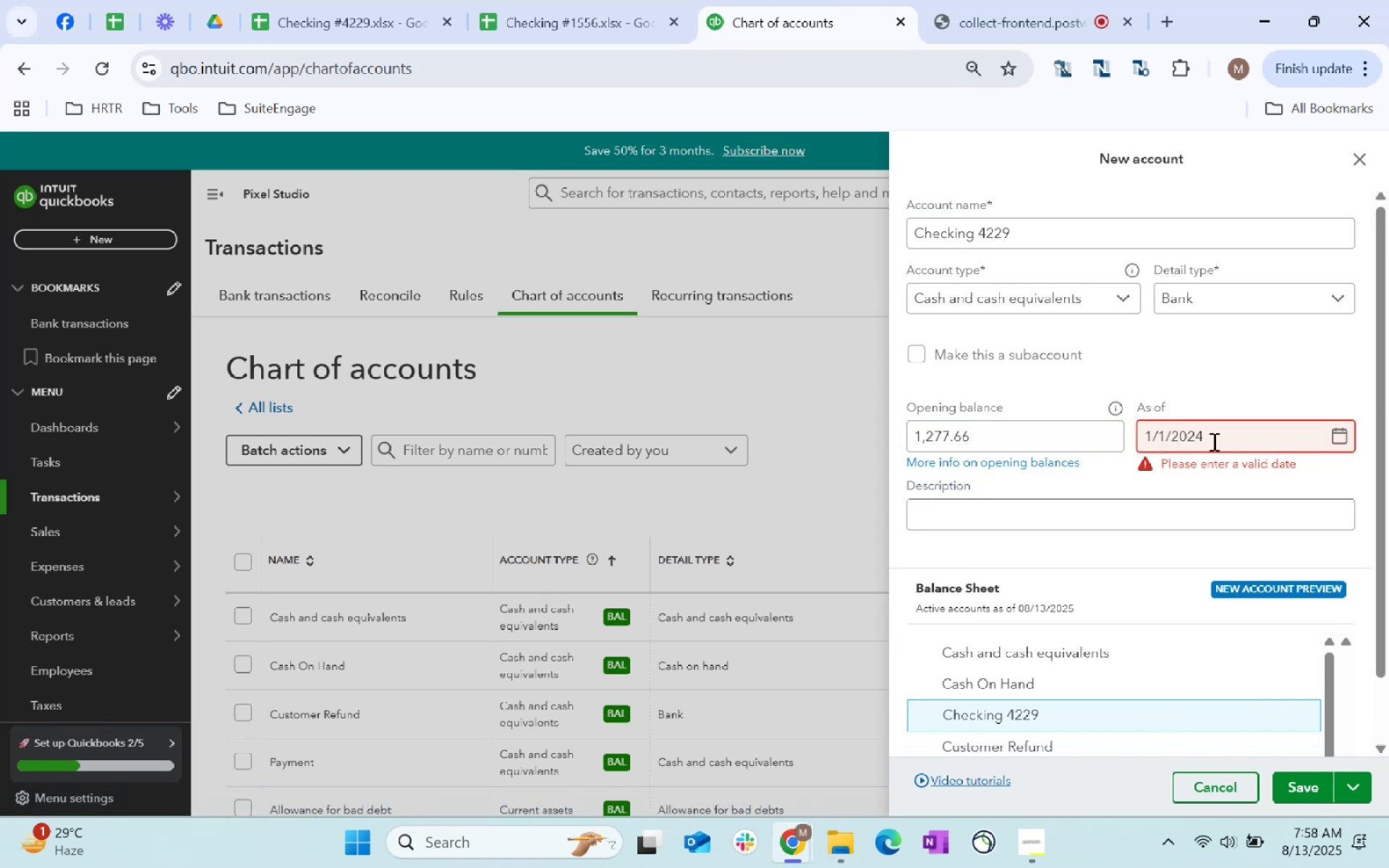 
left_click([1194, 373])
 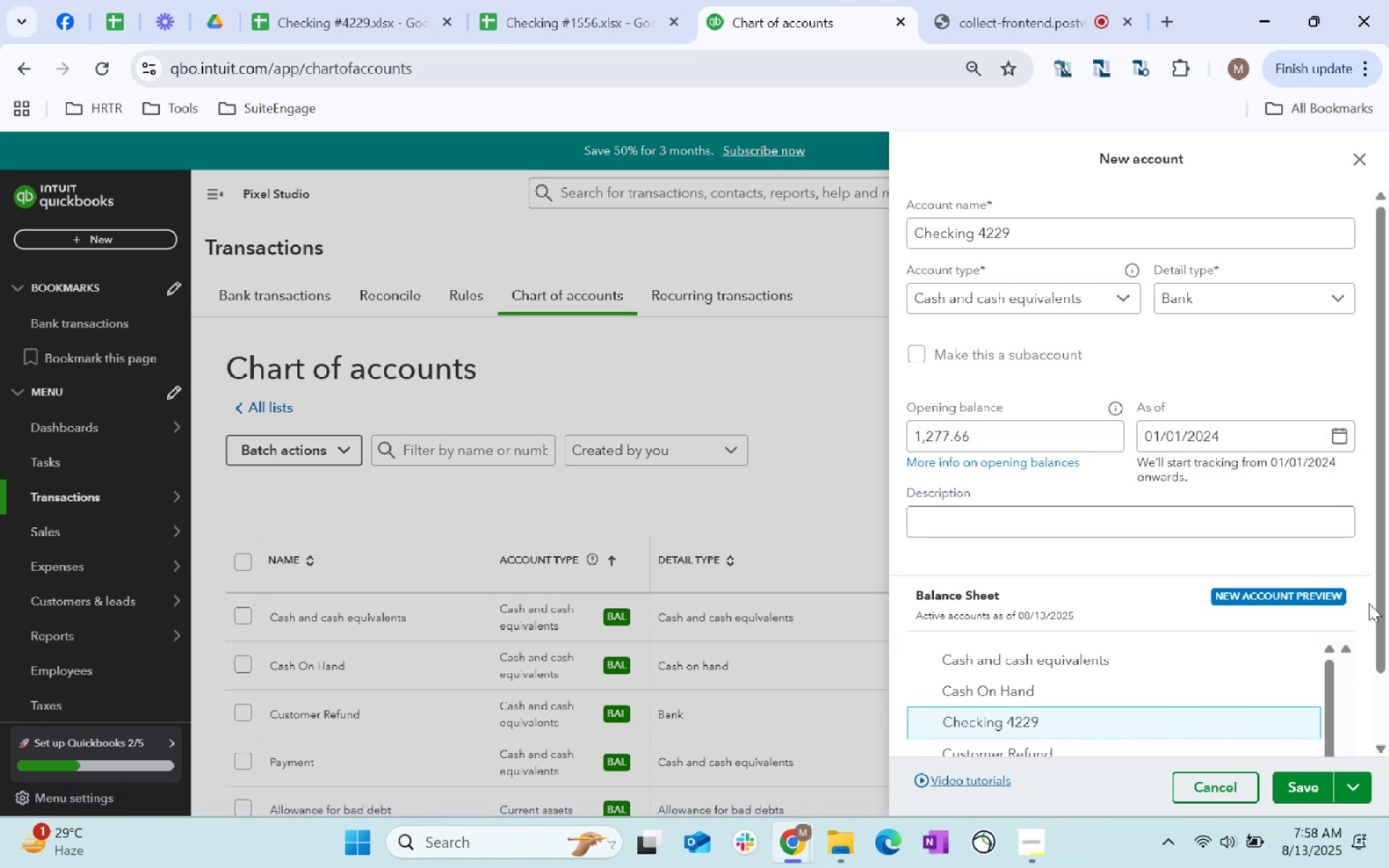 
scroll: coordinate [1338, 561], scroll_direction: down, amount: 3.0
 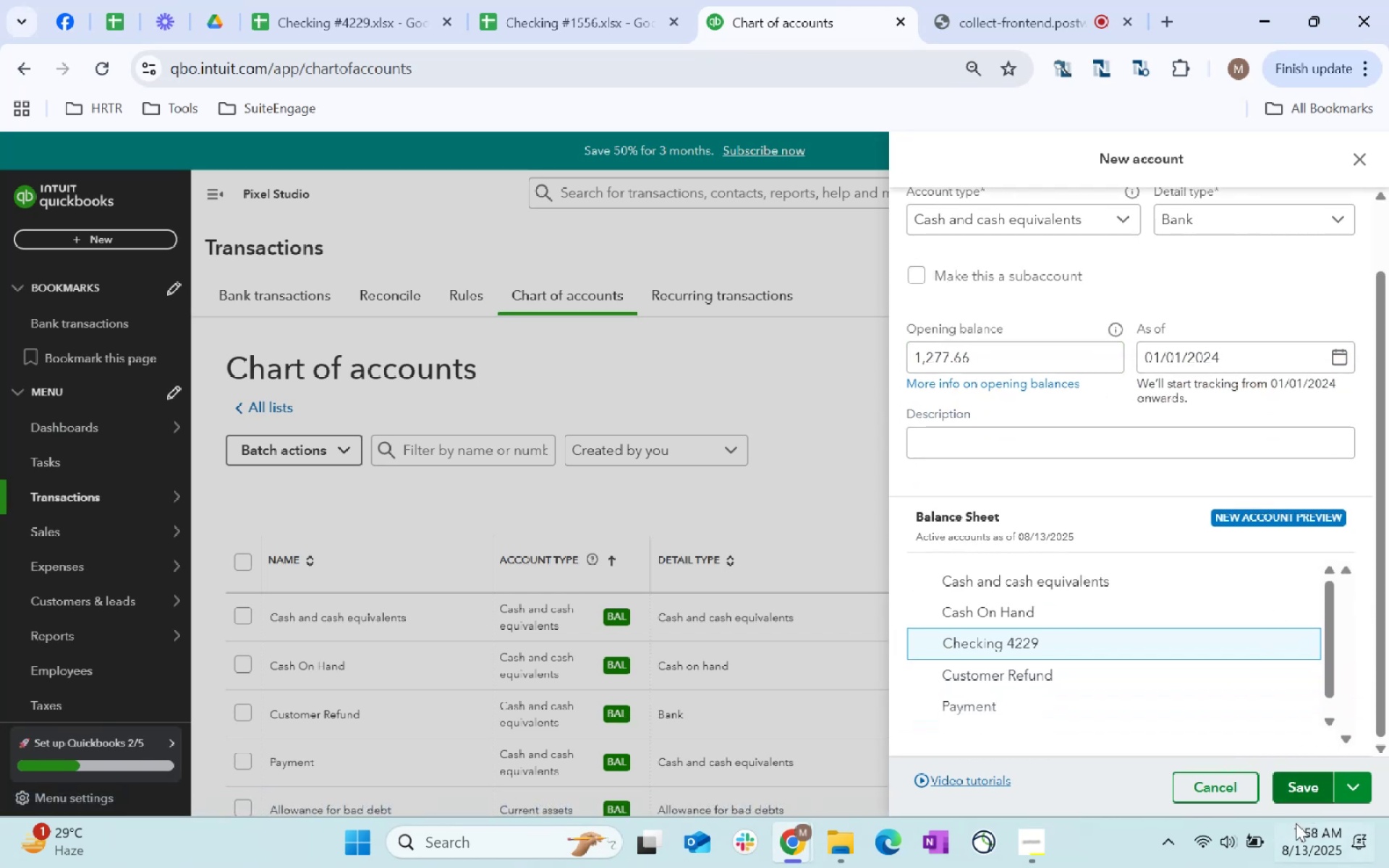 
left_click([1304, 802])
 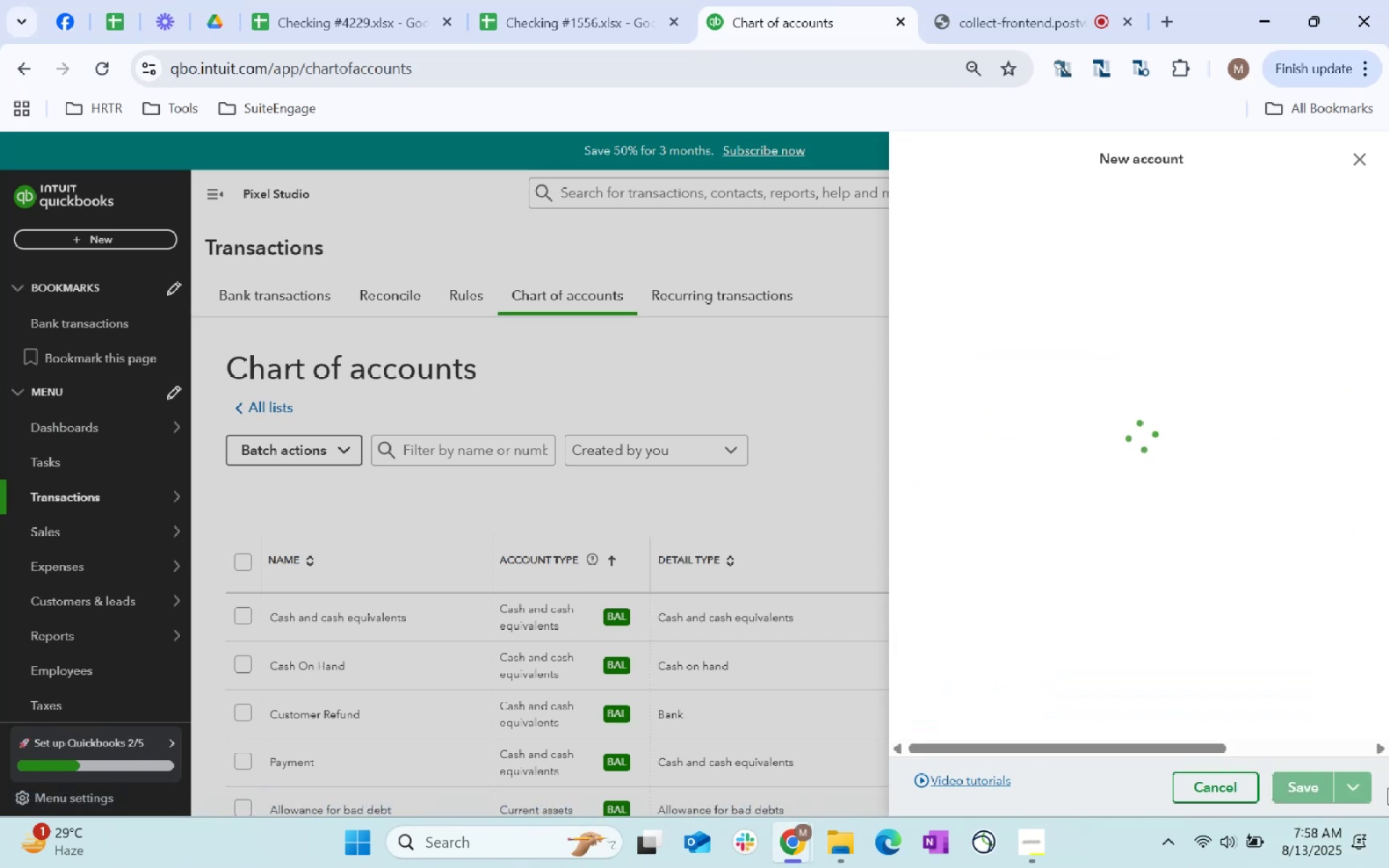 
mouse_move([1338, 609])
 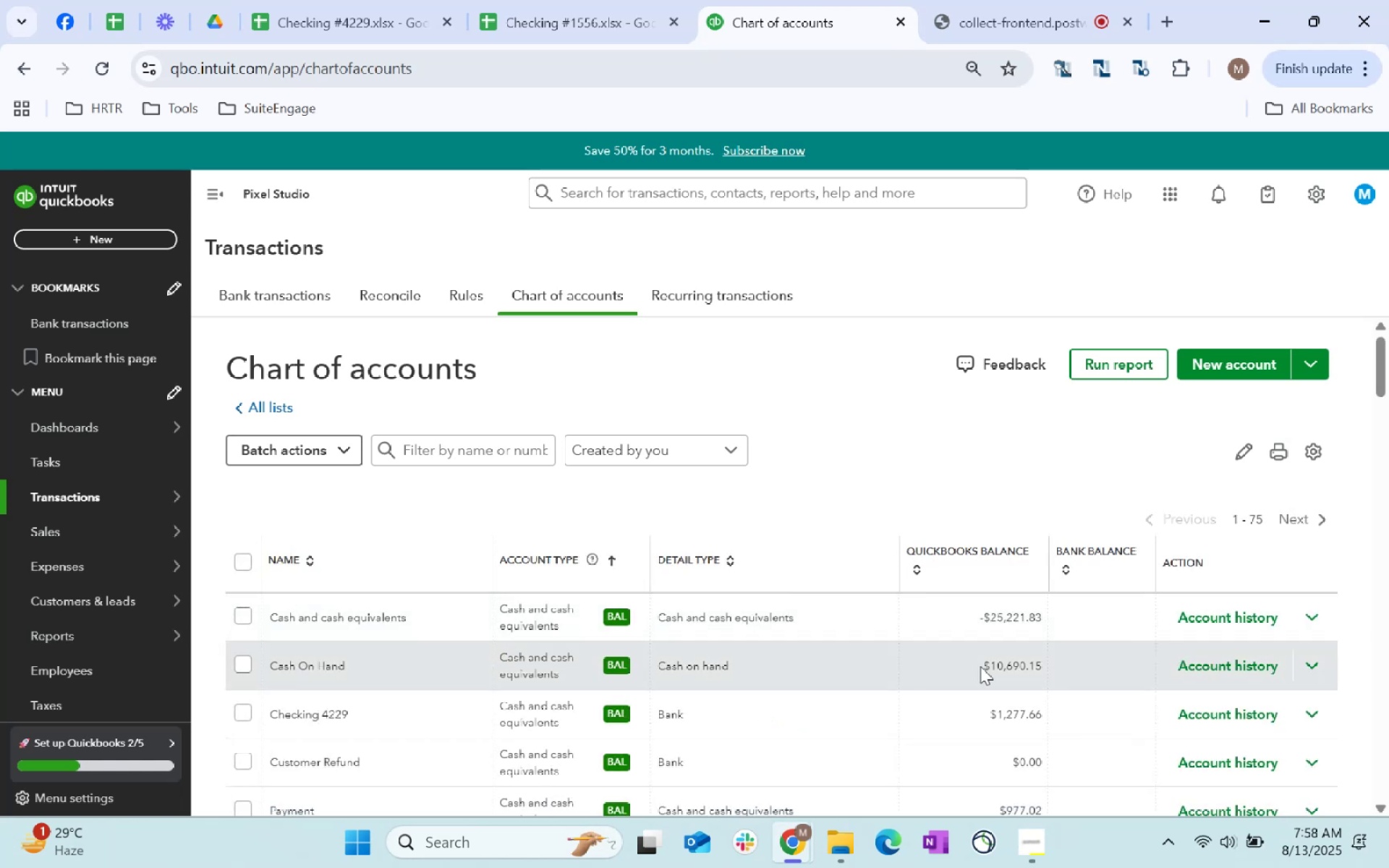 
left_click([344, 0])
 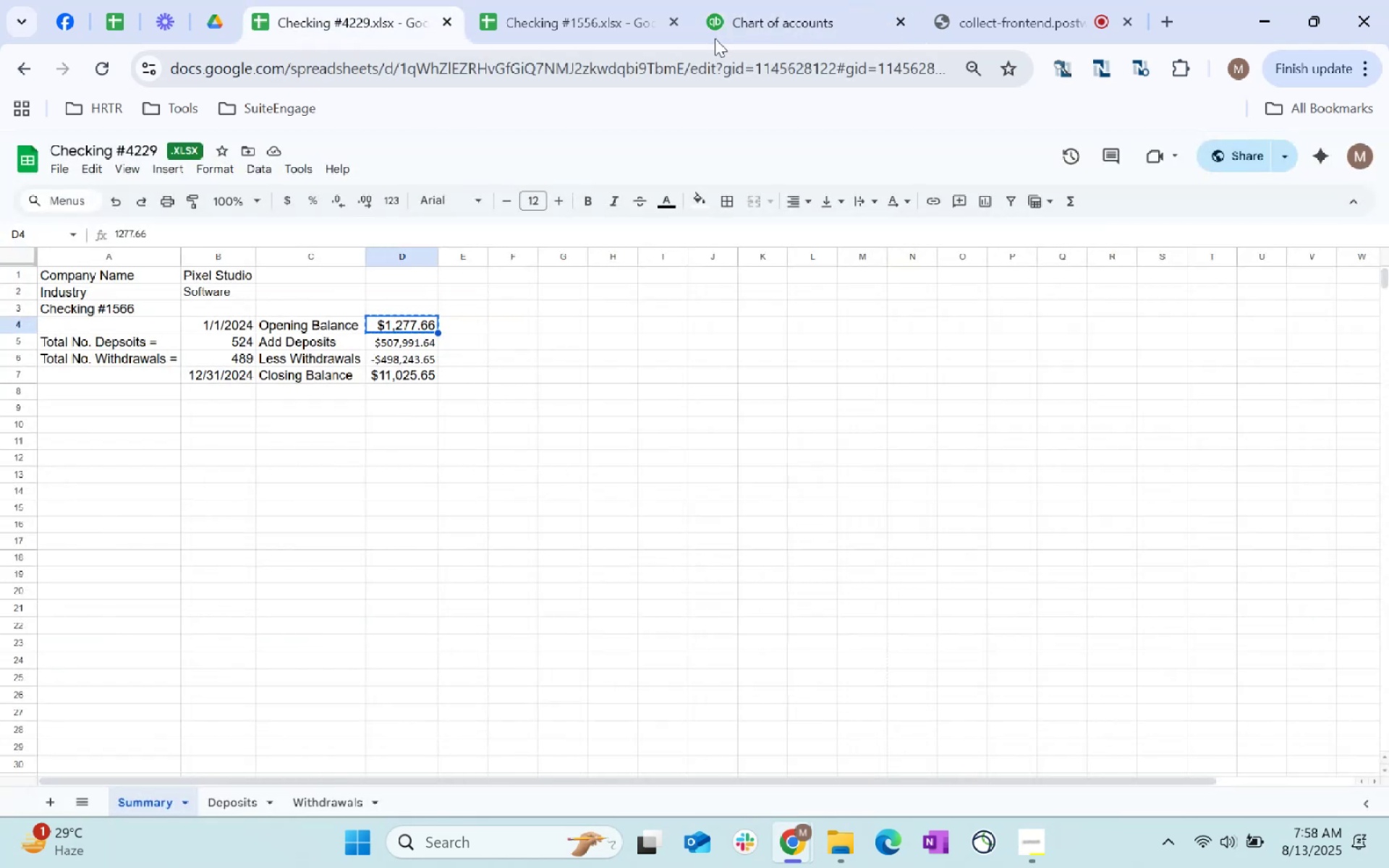 
left_click([780, 11])
 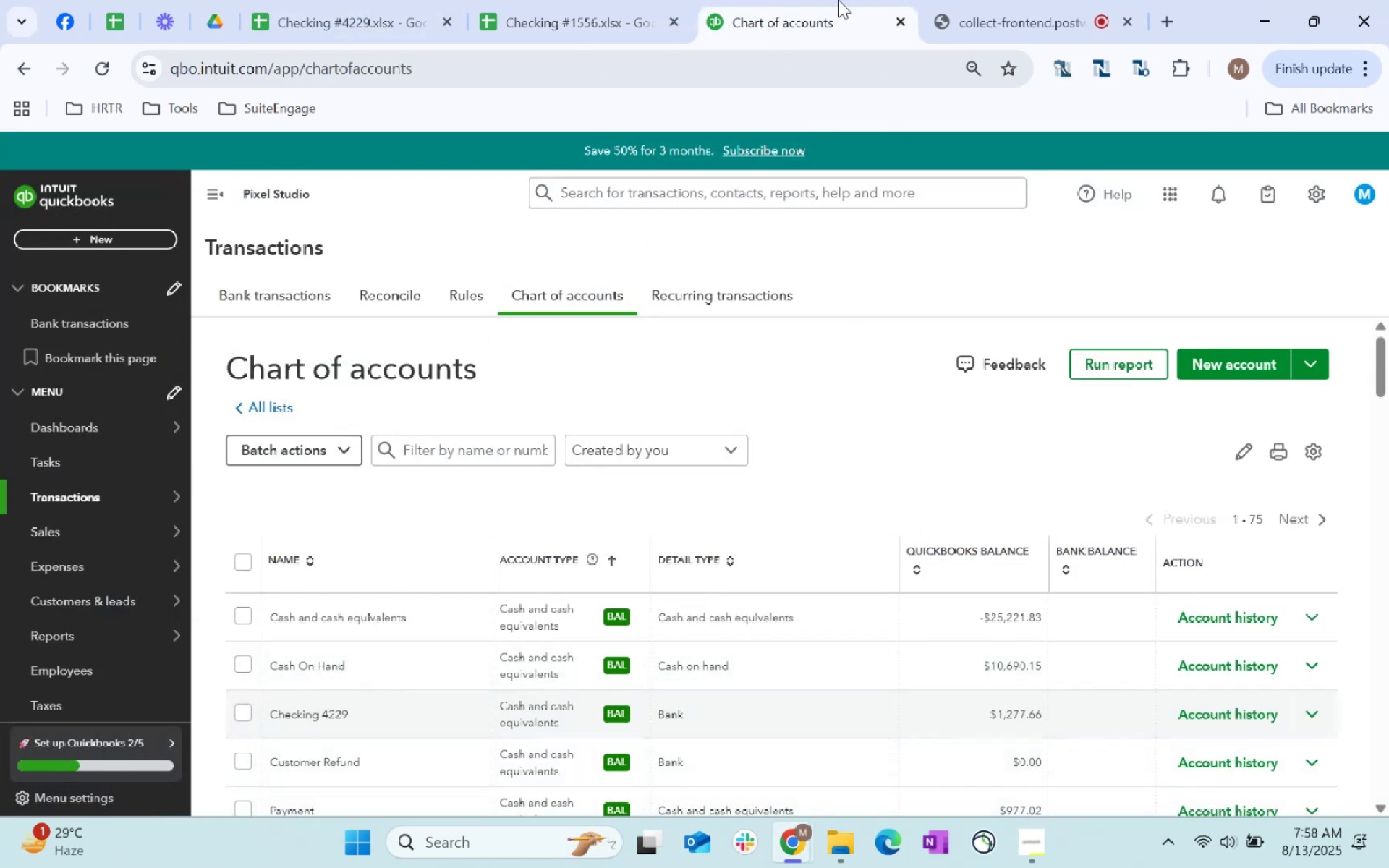 
left_click([550, 0])
 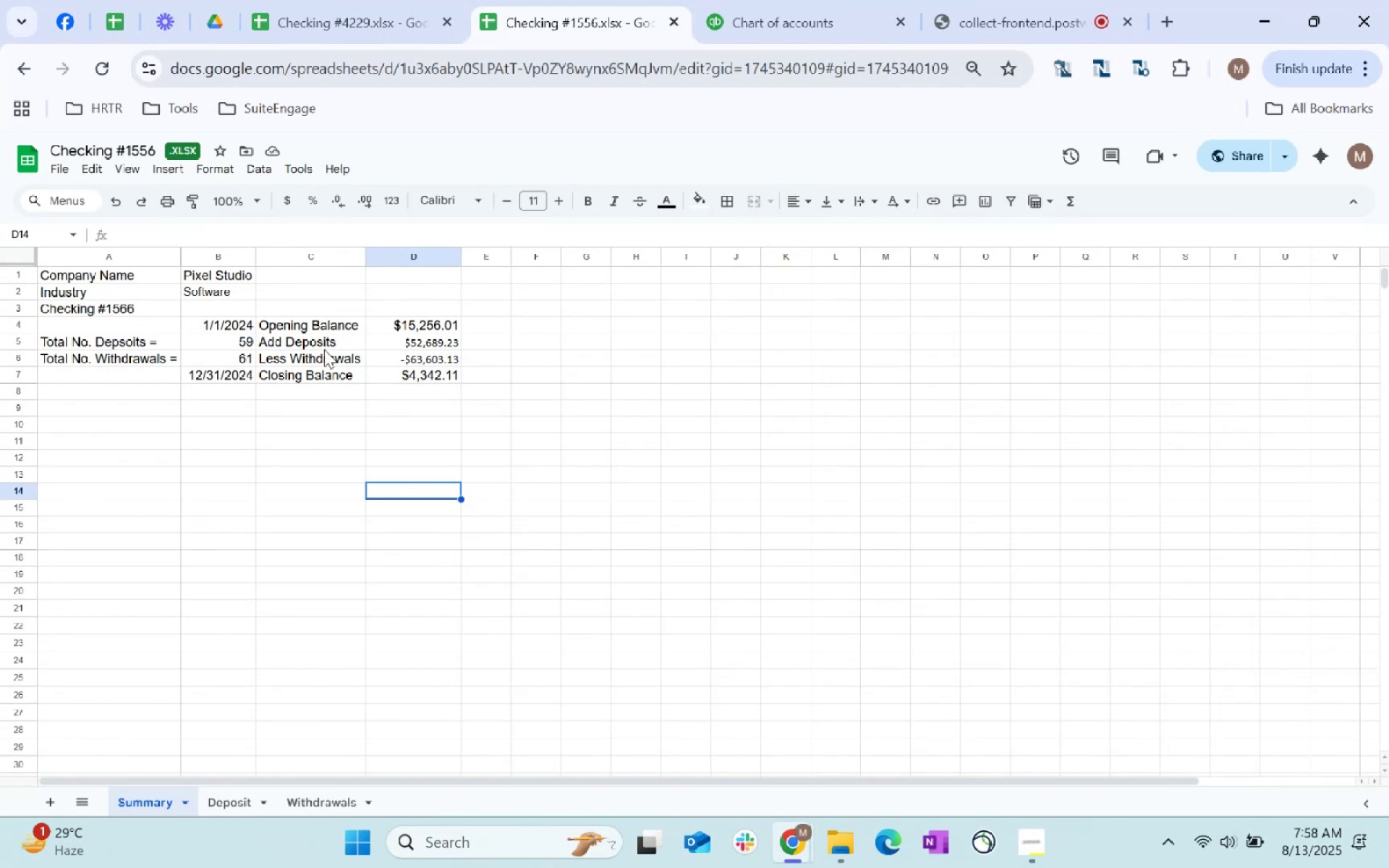 
left_click([394, 326])
 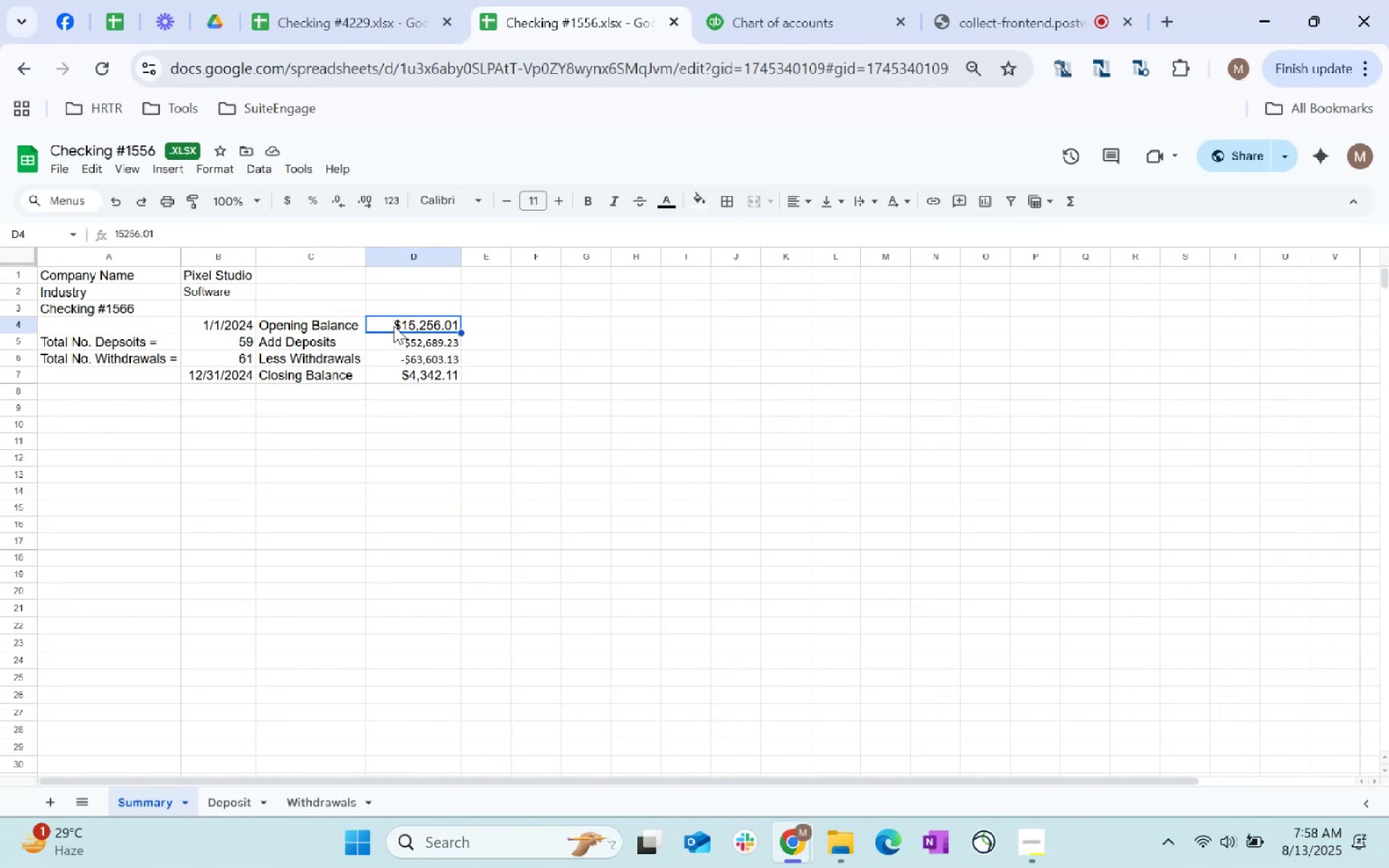 
key(Control+C)
 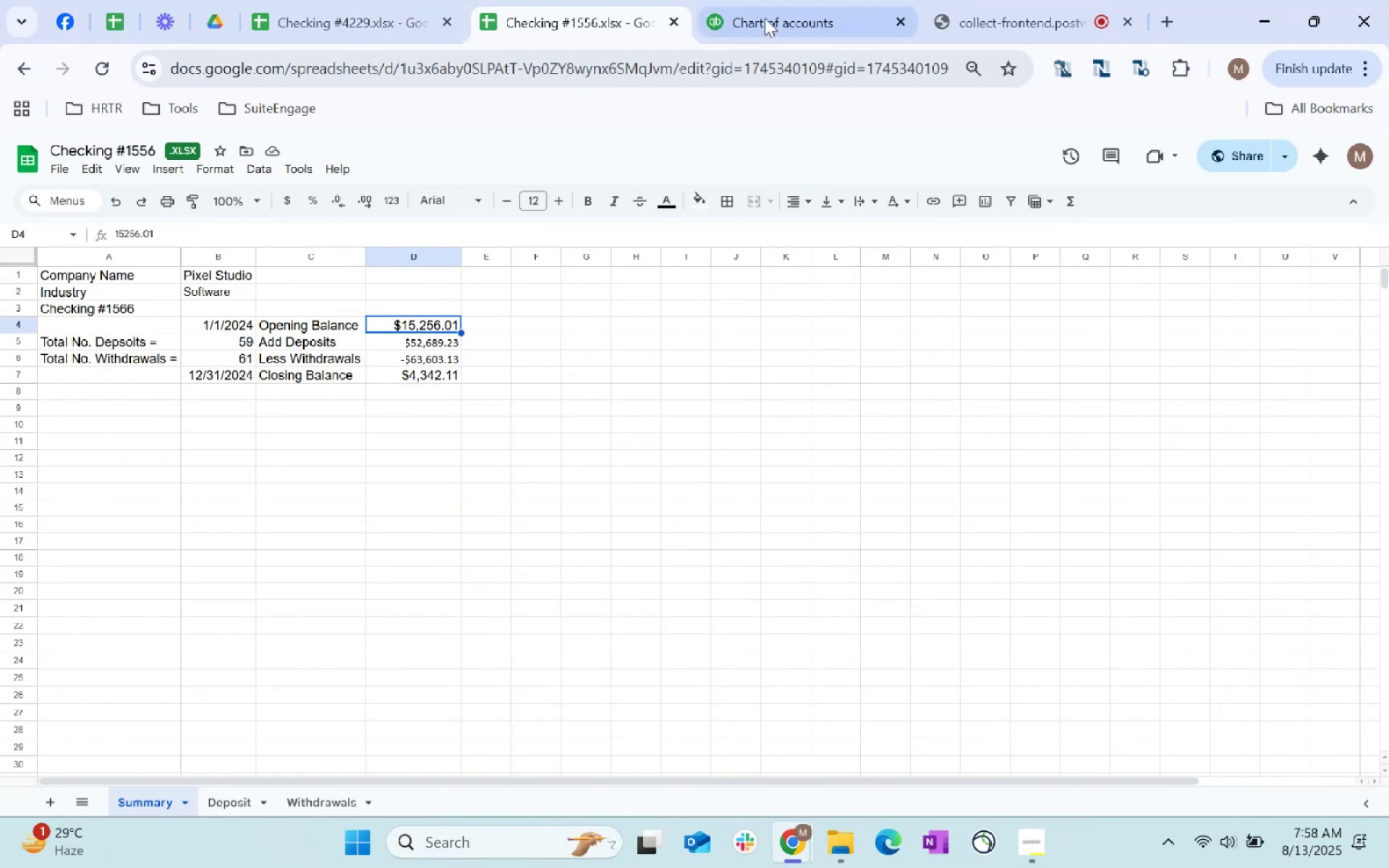 
key(Control+C)
 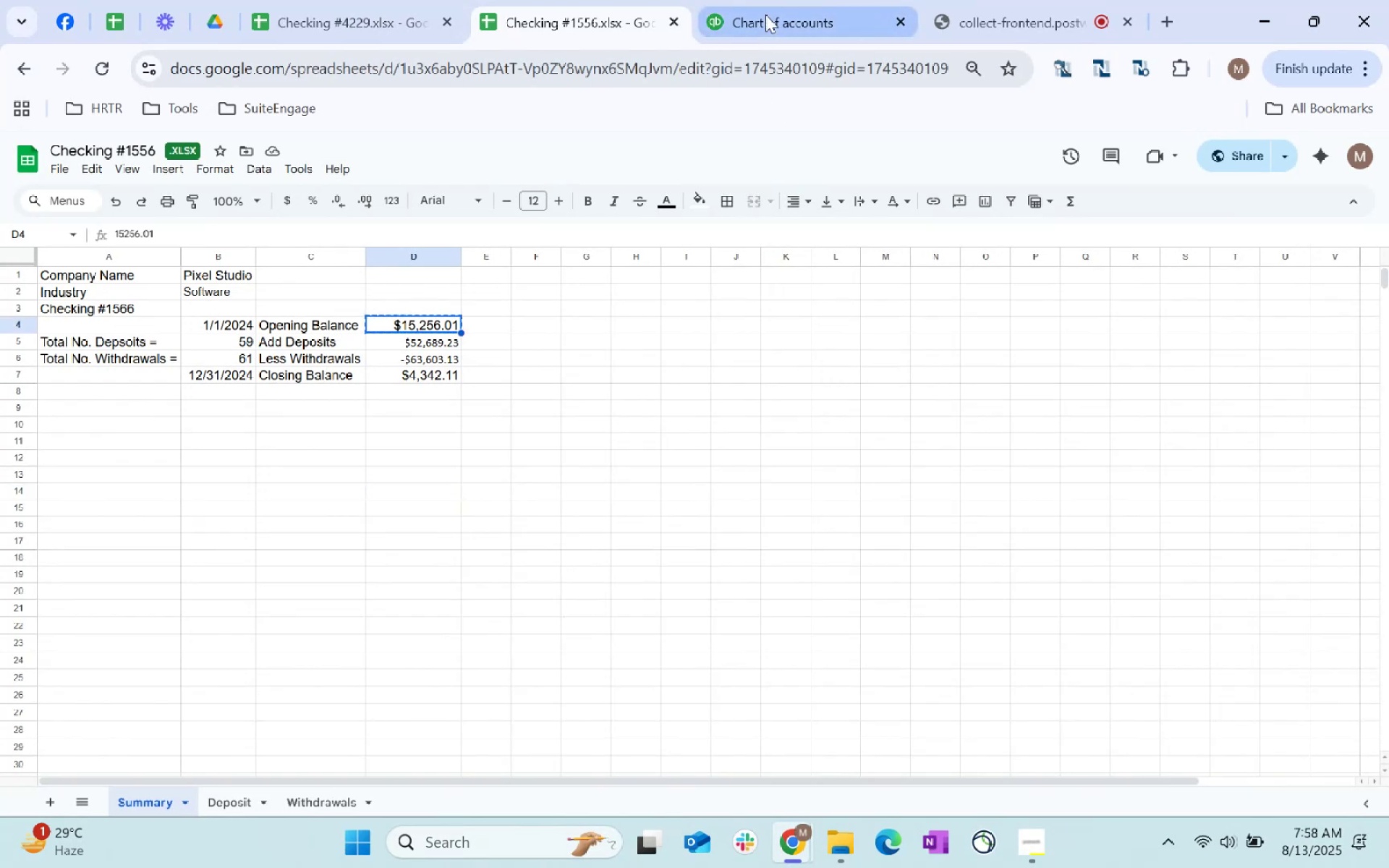 
left_click([765, 14])
 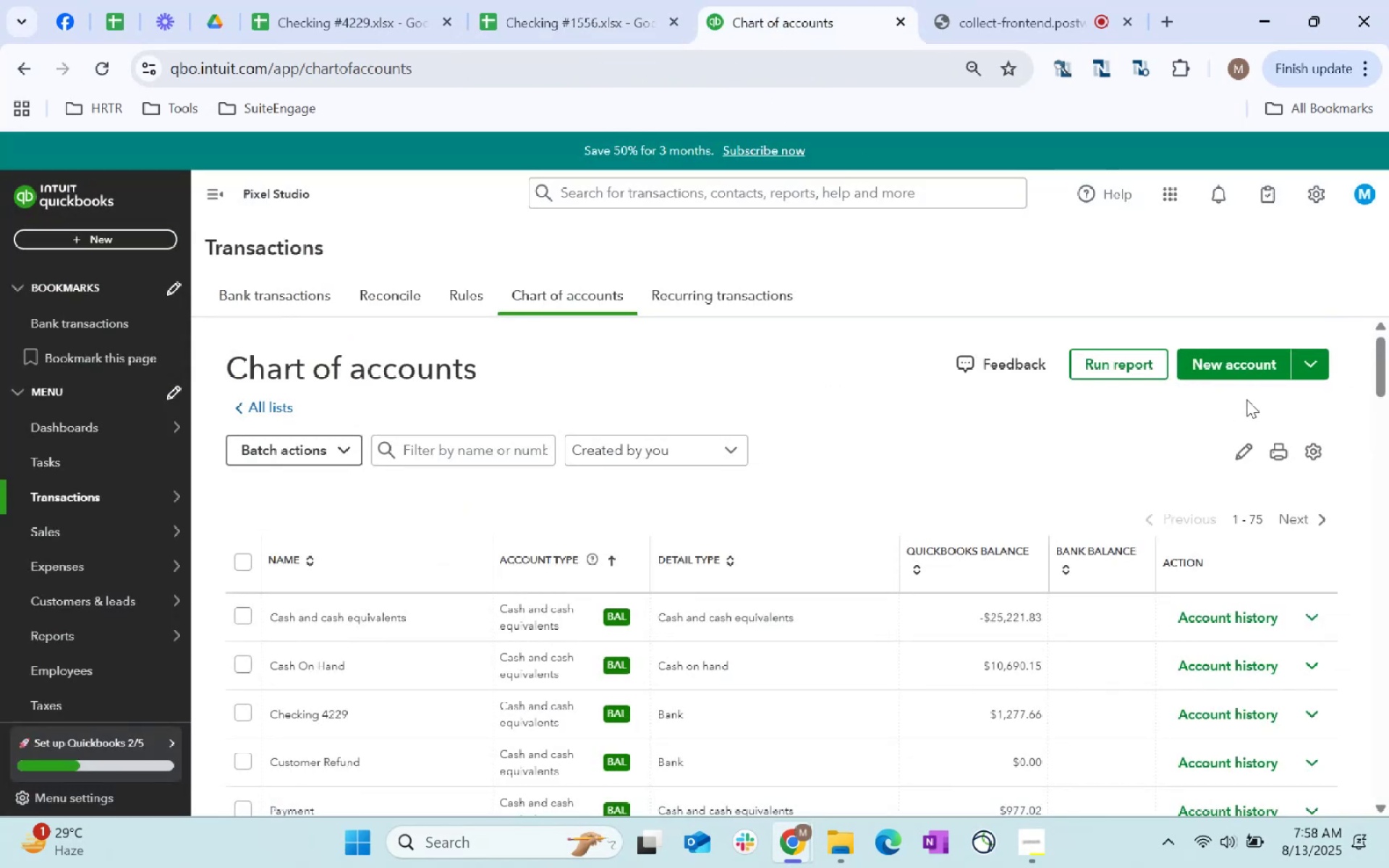 
left_click([1228, 374])
 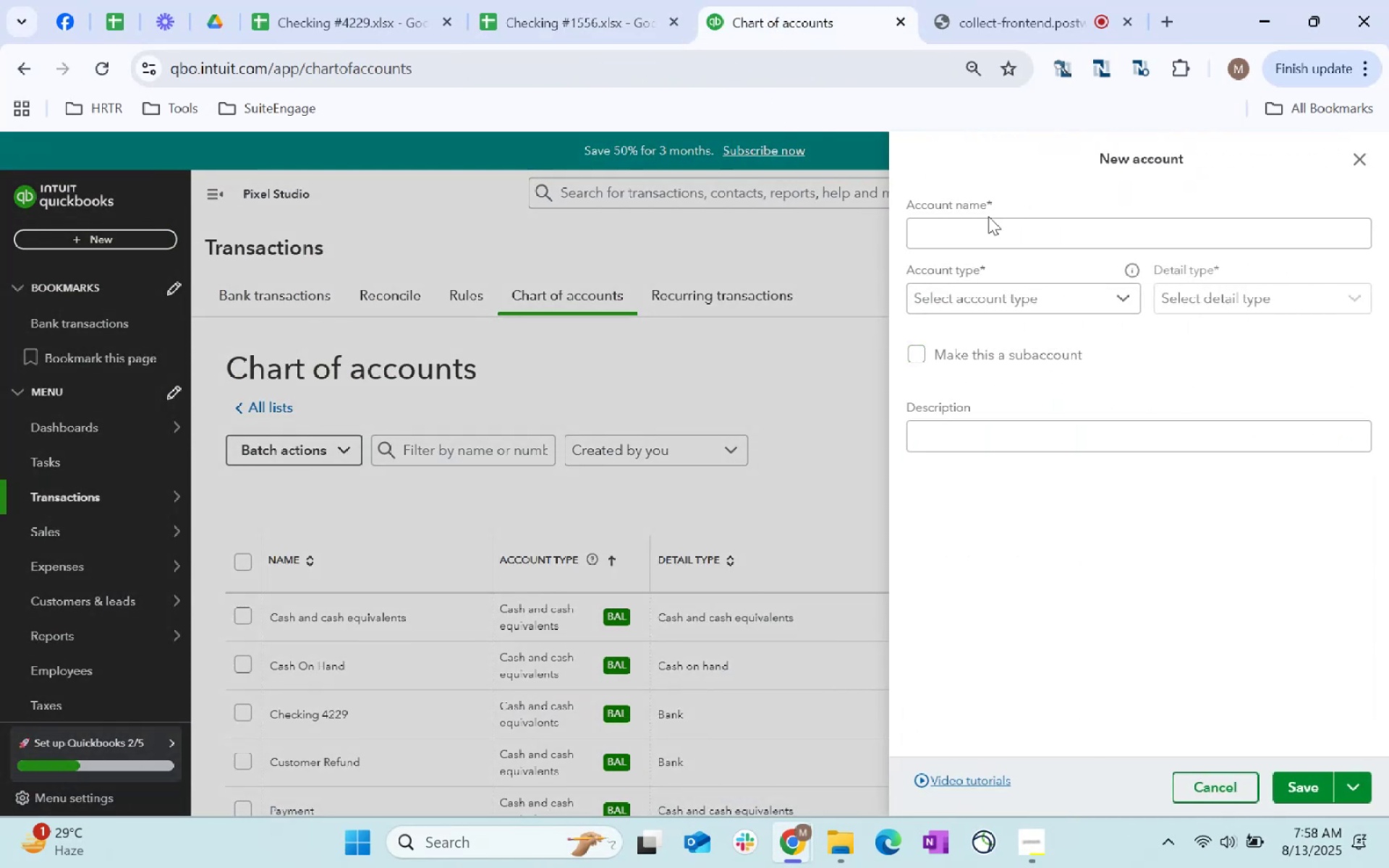 
left_click([982, 237])
 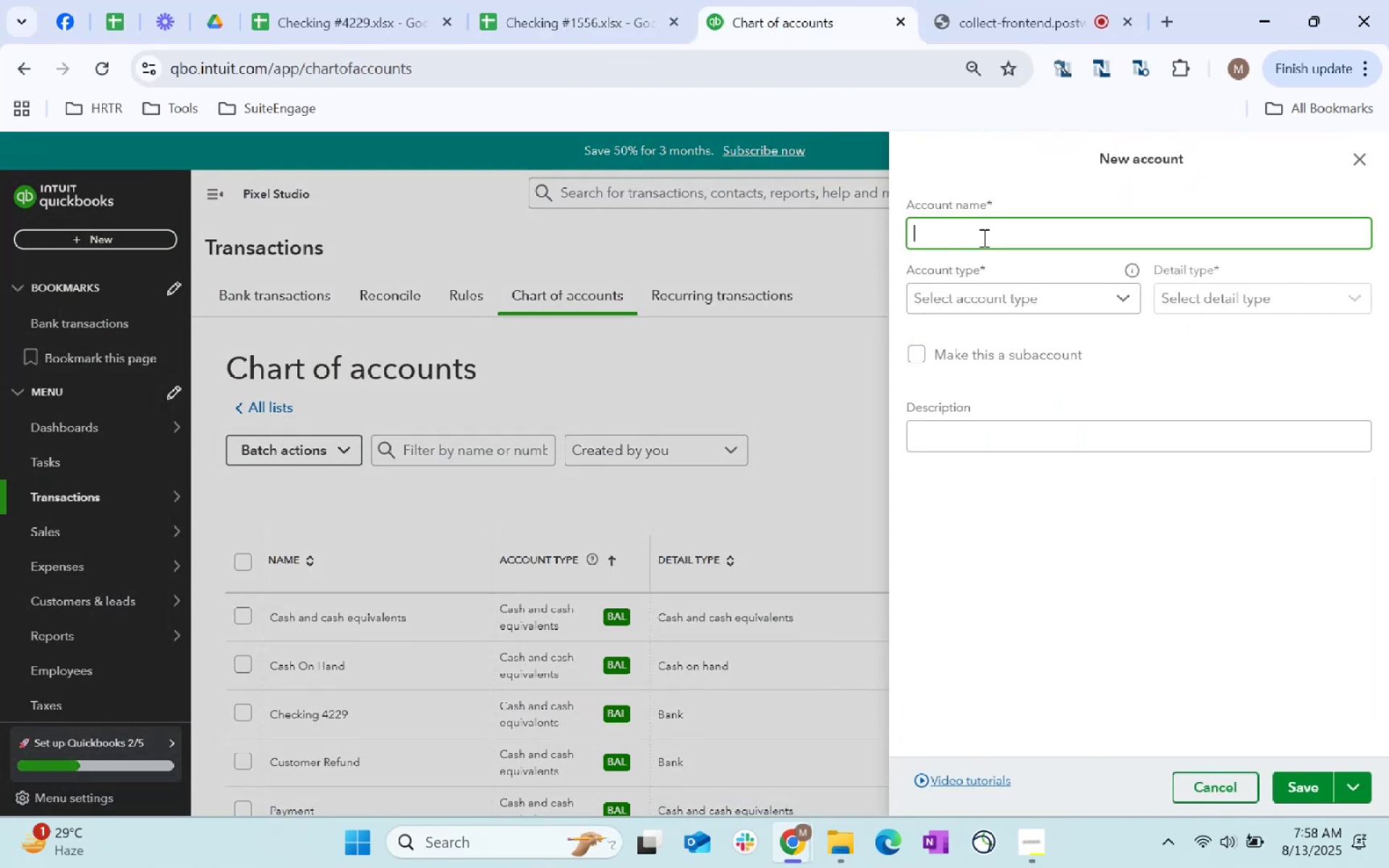 
type(Checking 1556)
 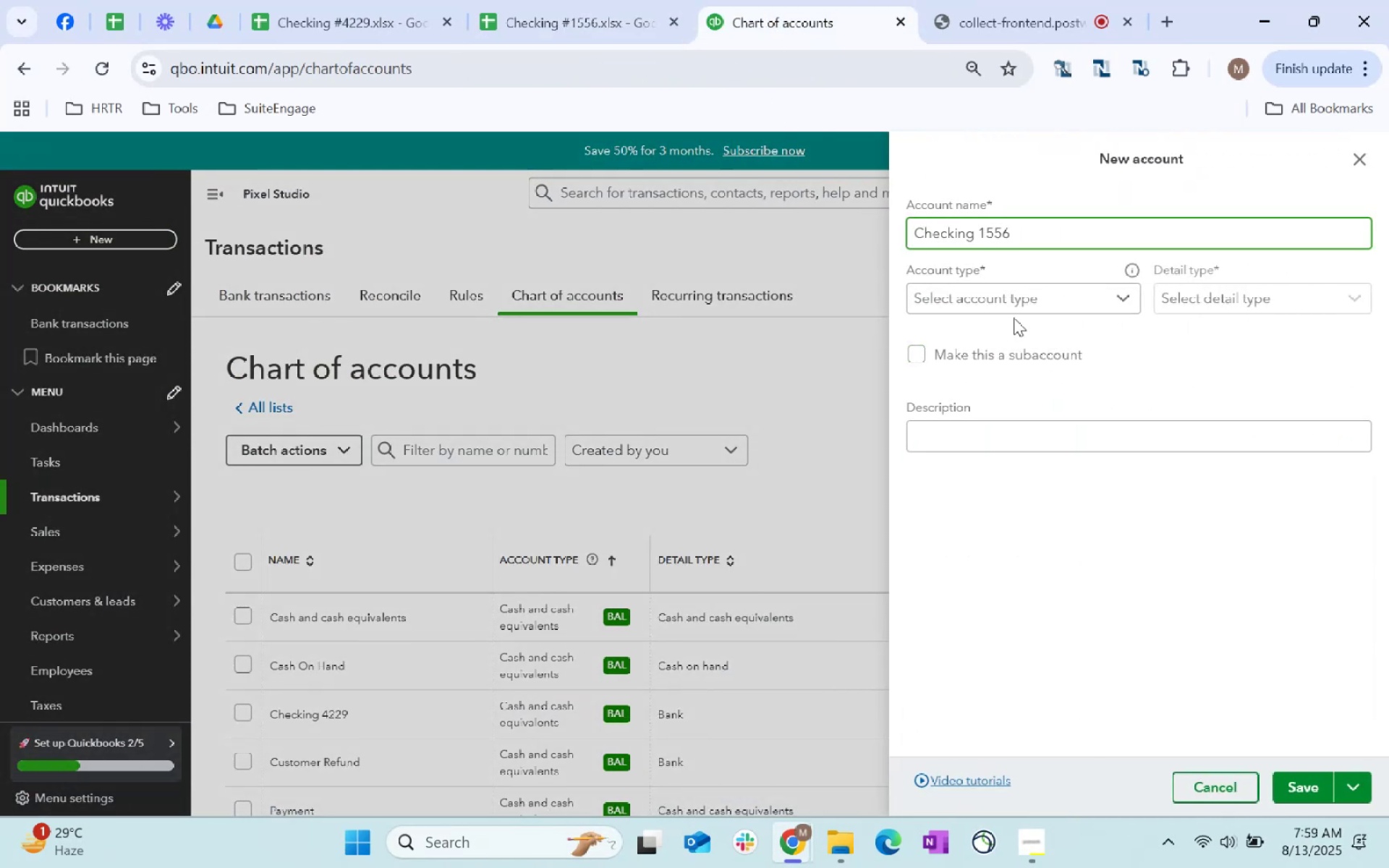 
left_click([1020, 307])
 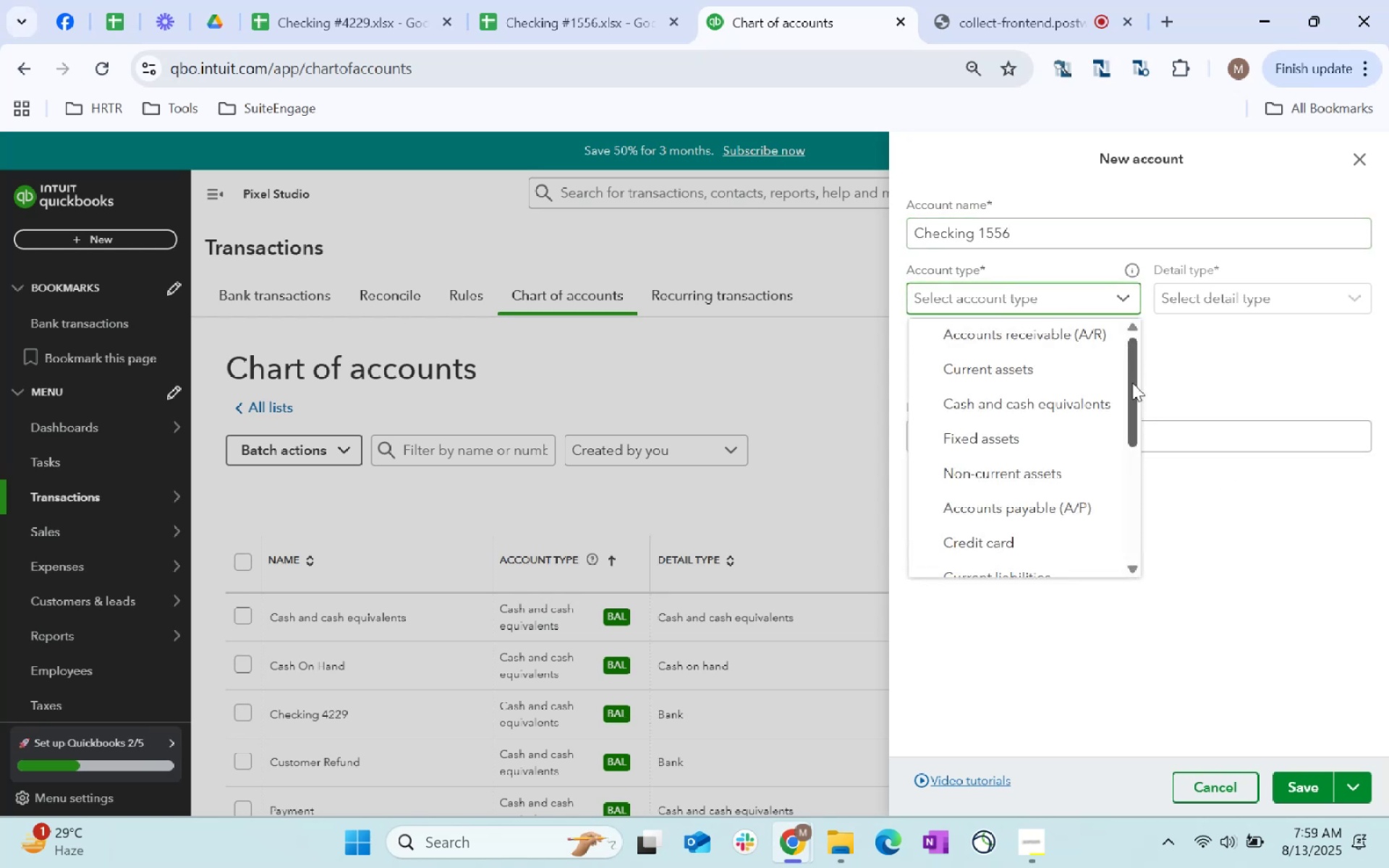 
left_click([1092, 401])
 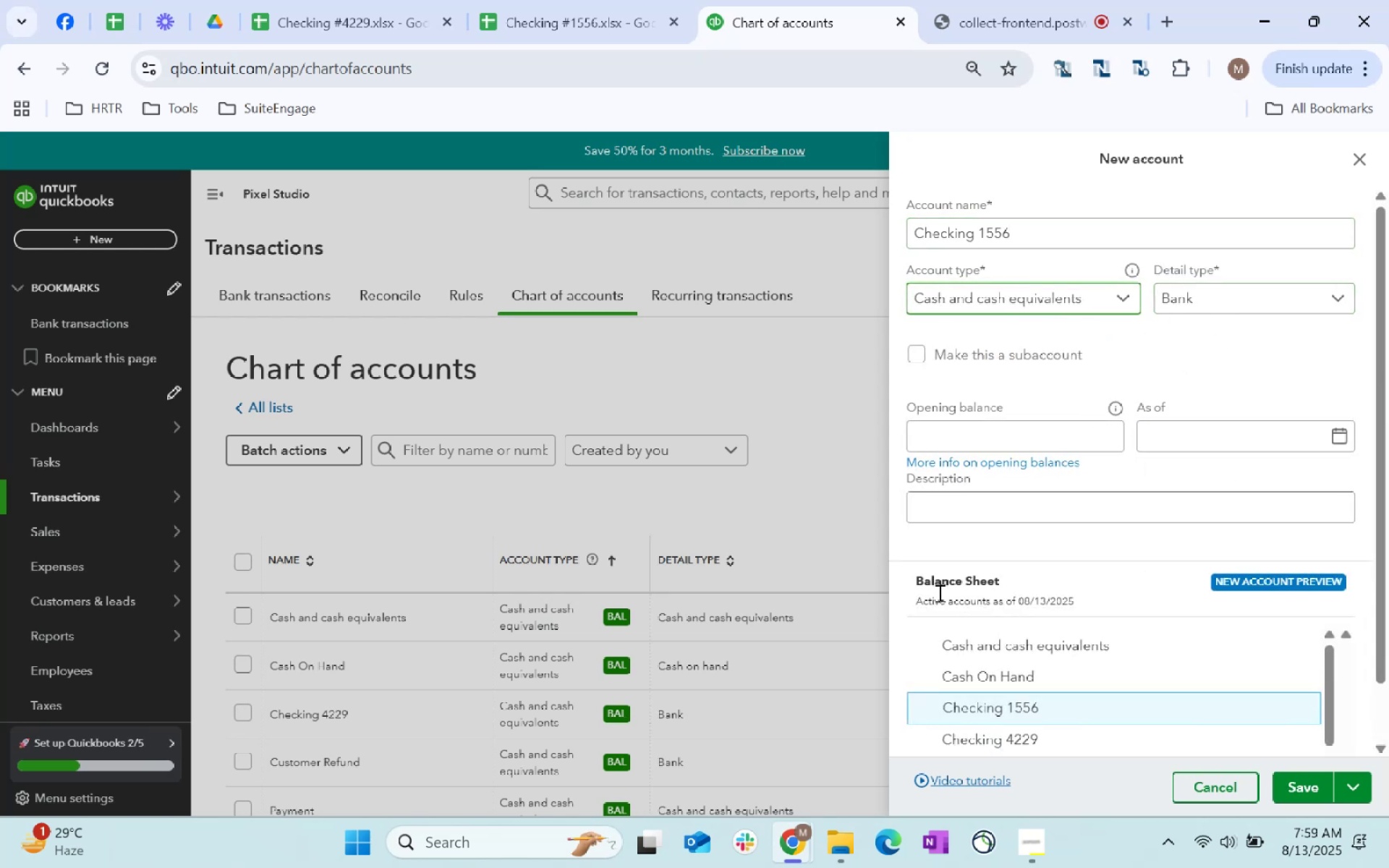 
left_click([1018, 430])
 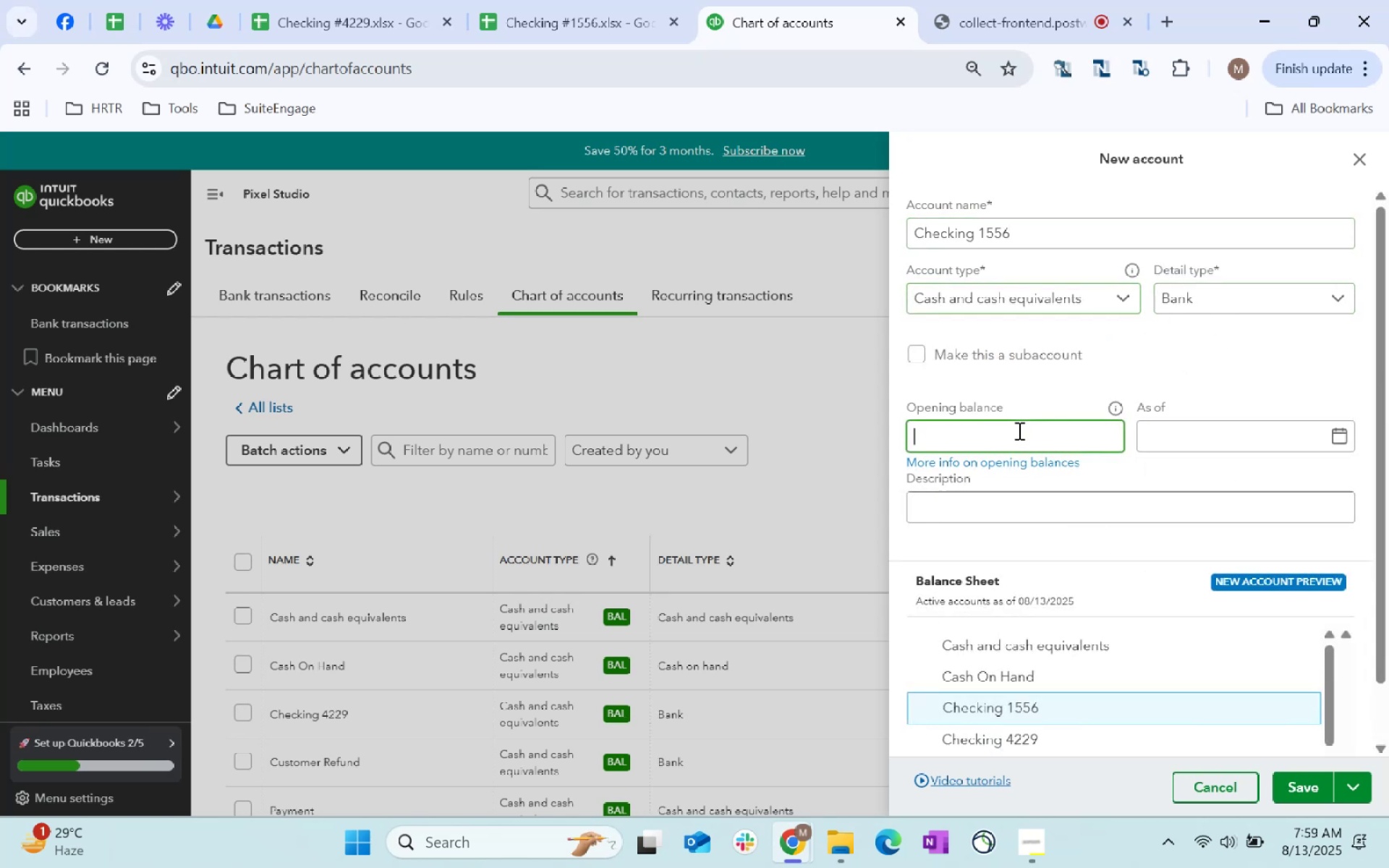 
key(Control+ControlLeft)
 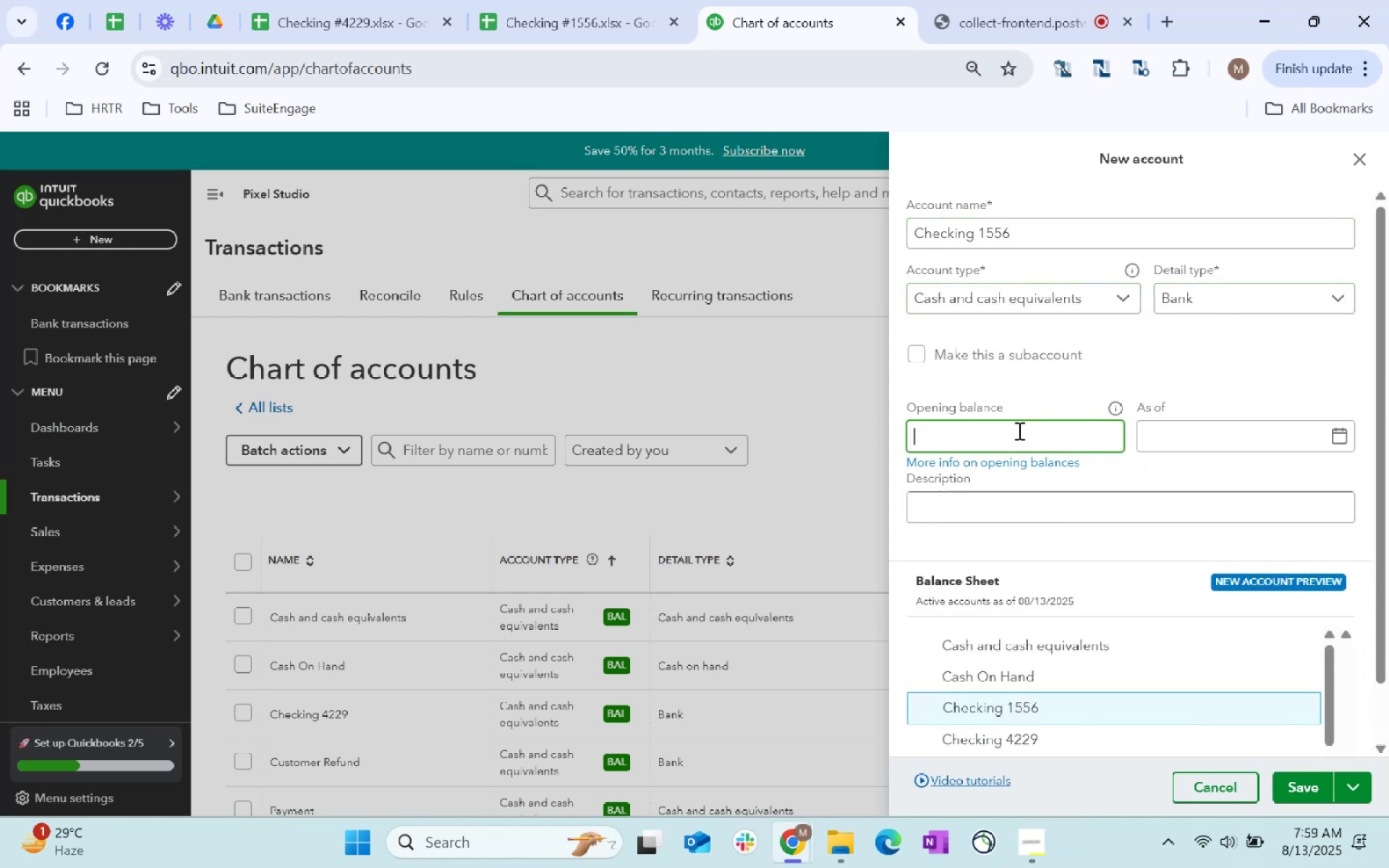 
key(Control+V)
 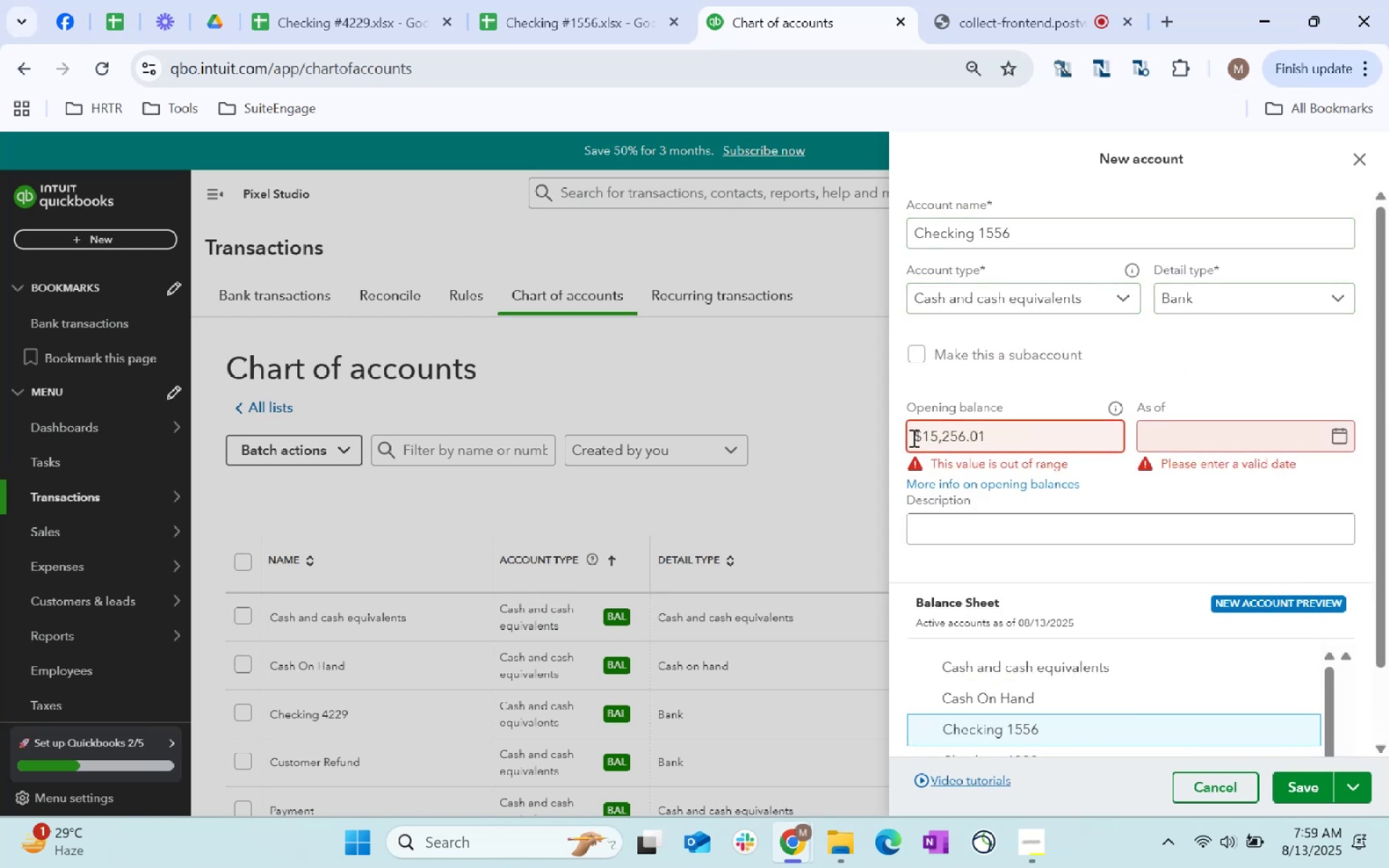 
left_click([914, 438])
 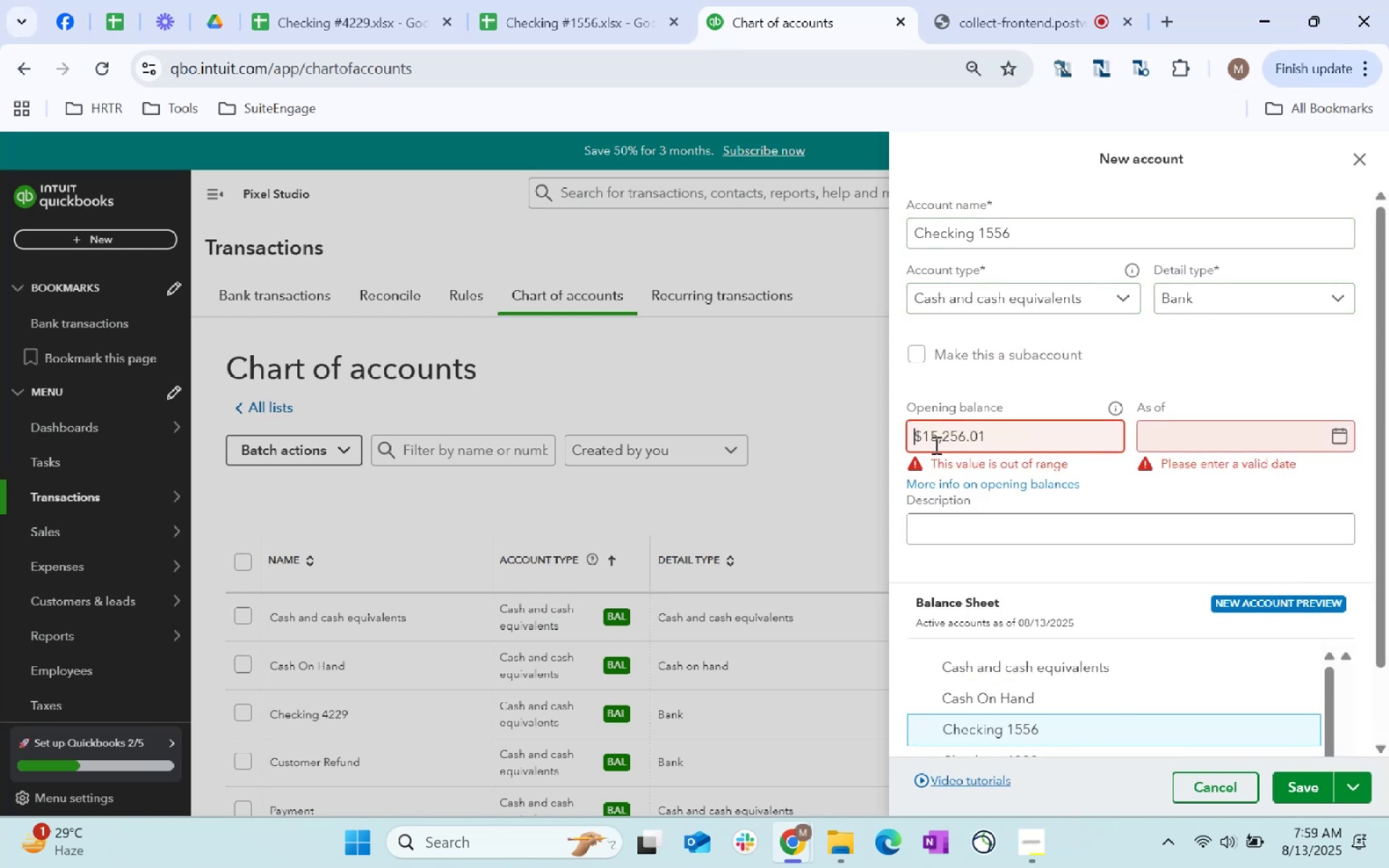 
key(ArrowRight)
 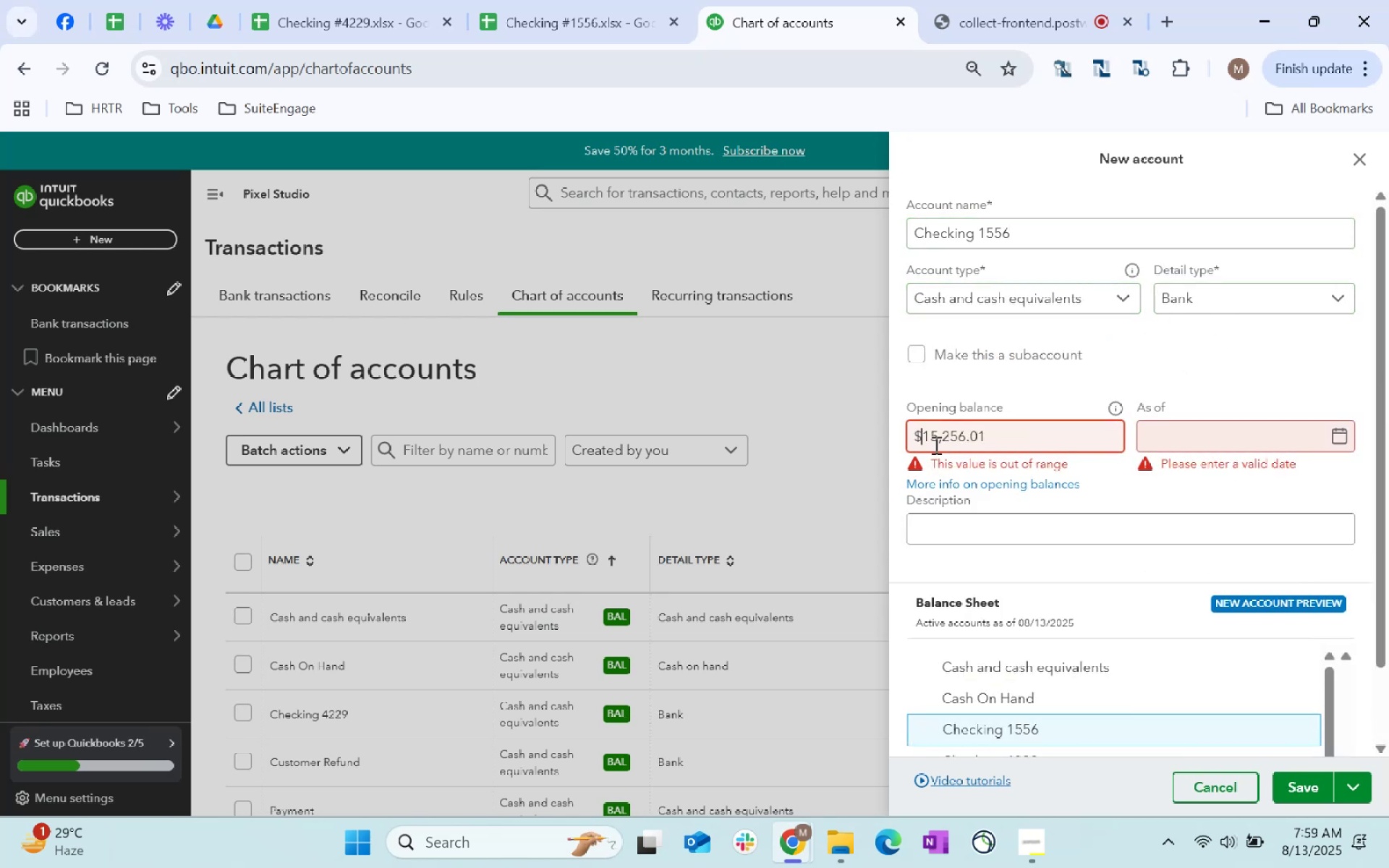 
key(Backspace)
 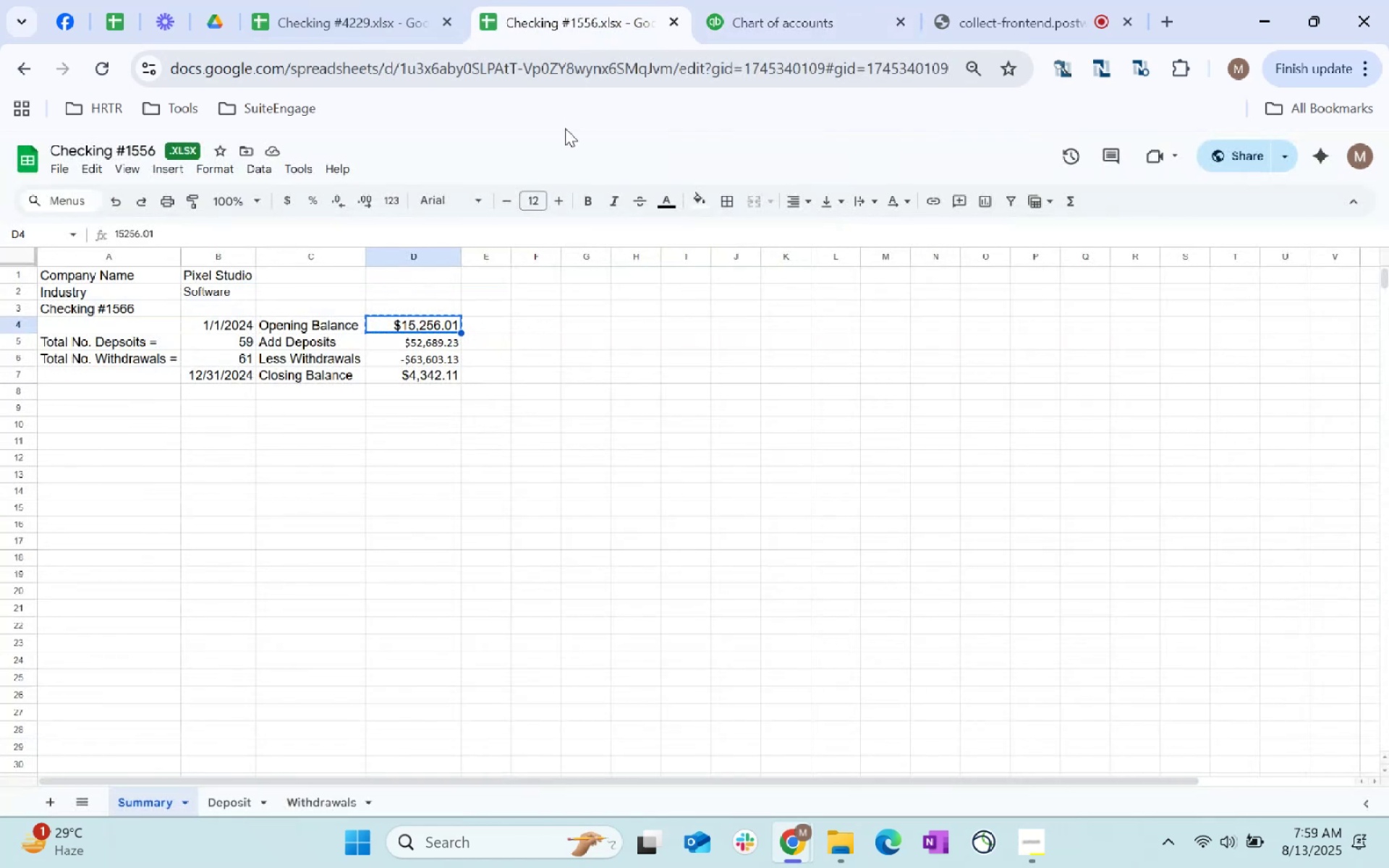 
left_click_drag(start_coordinate=[814, 0], to_coordinate=[807, 0])
 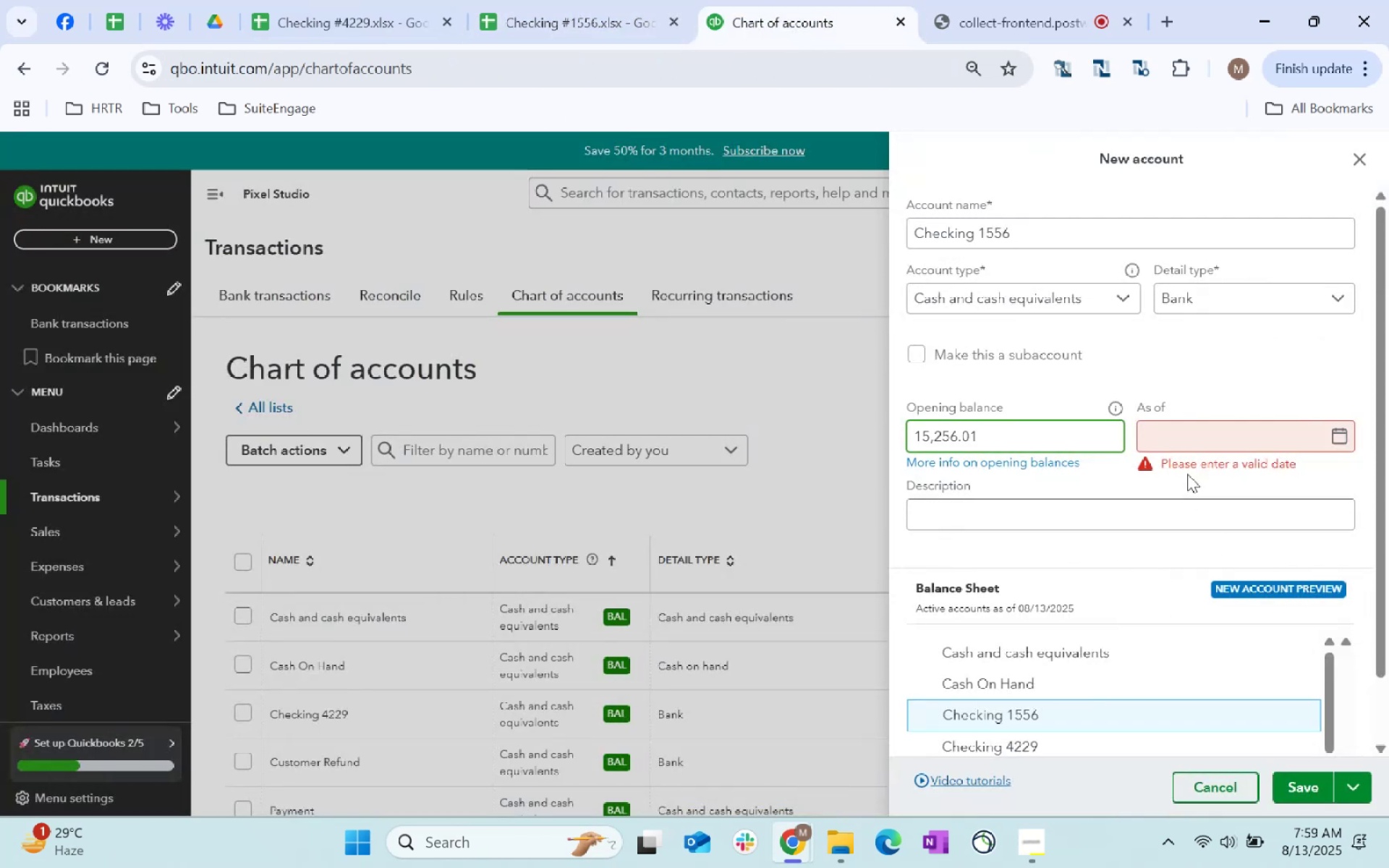 
left_click([1163, 438])
 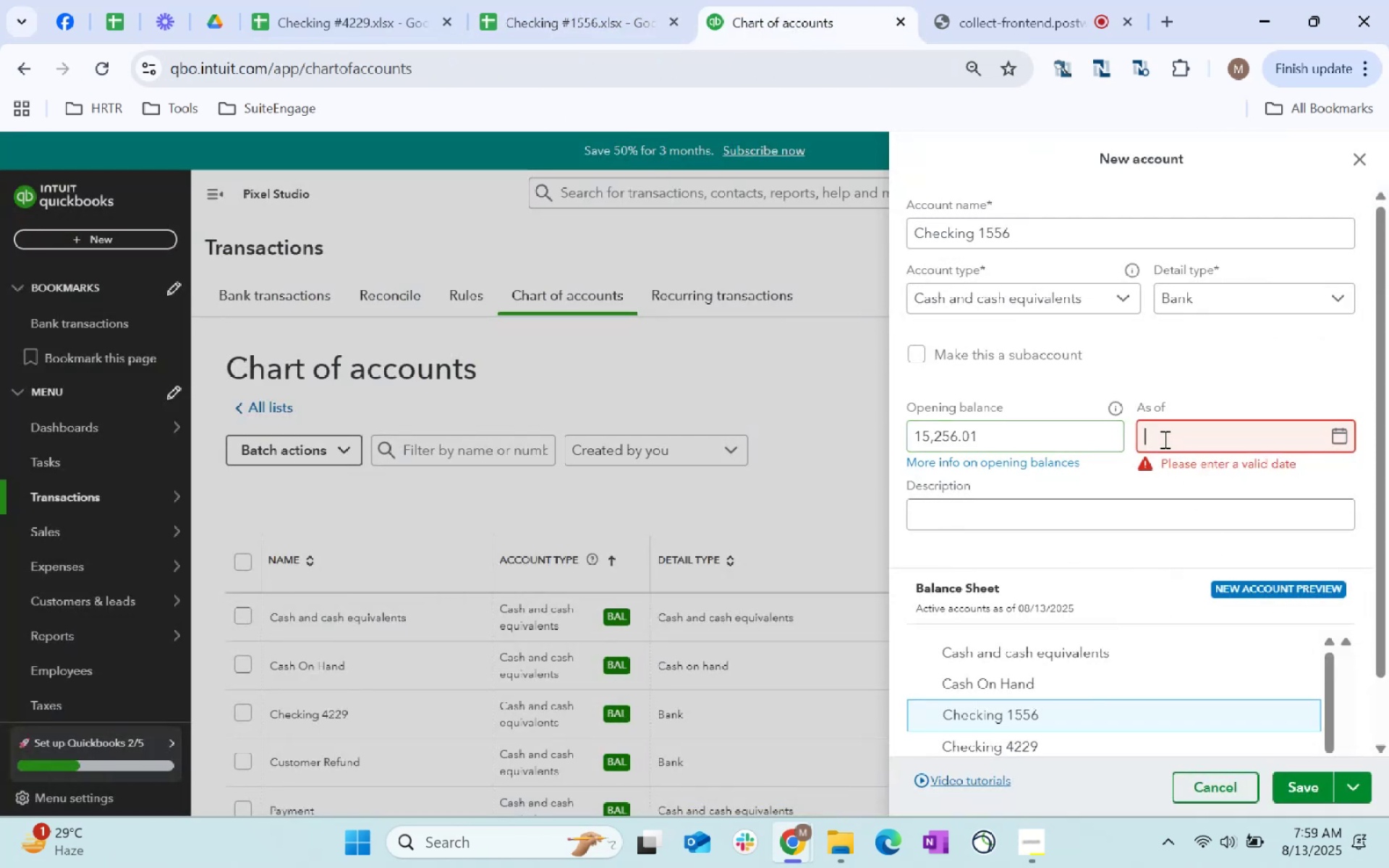 
type(1/1/2024)
 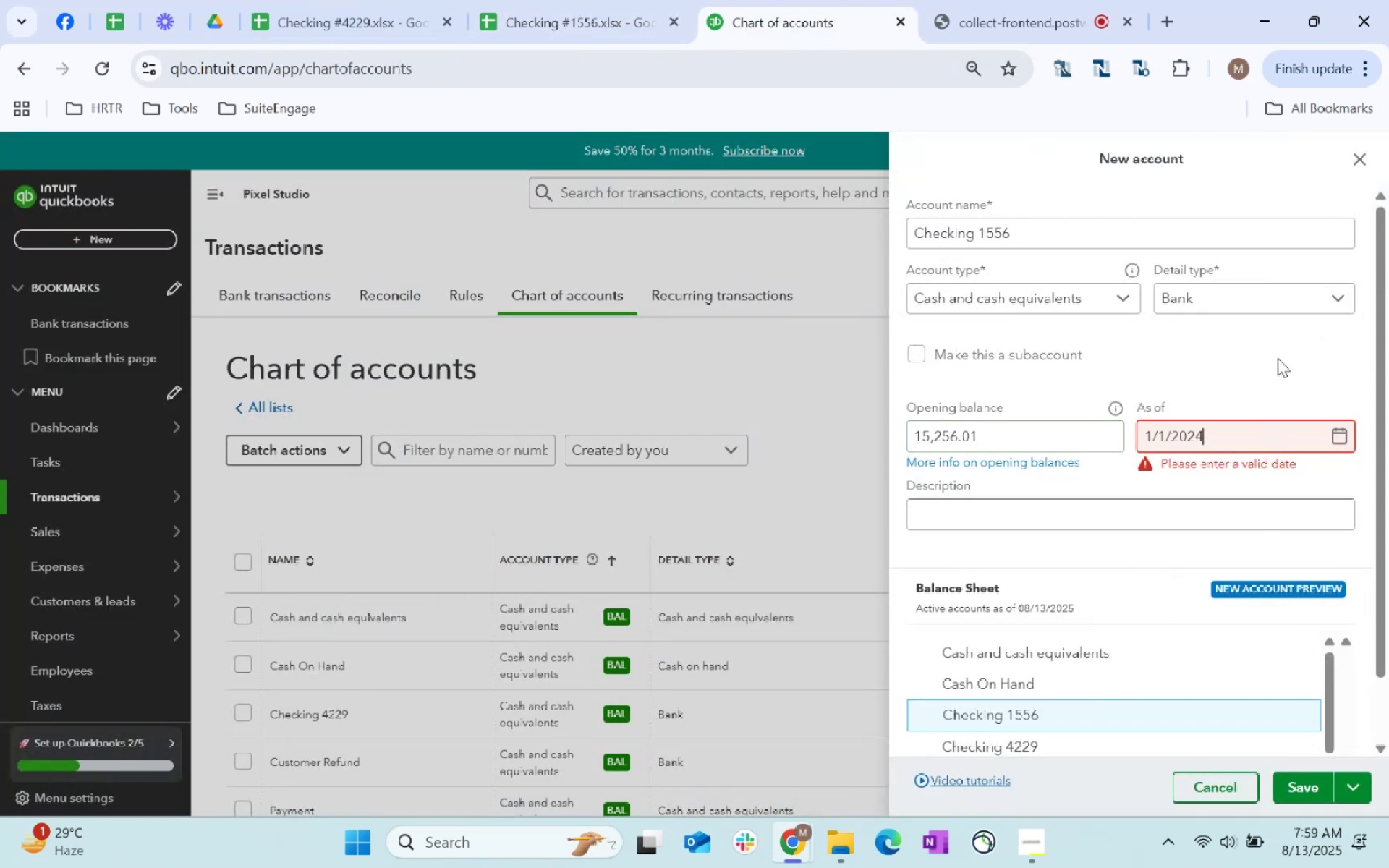 
scroll: coordinate [1246, 548], scroll_direction: down, amount: 4.0
 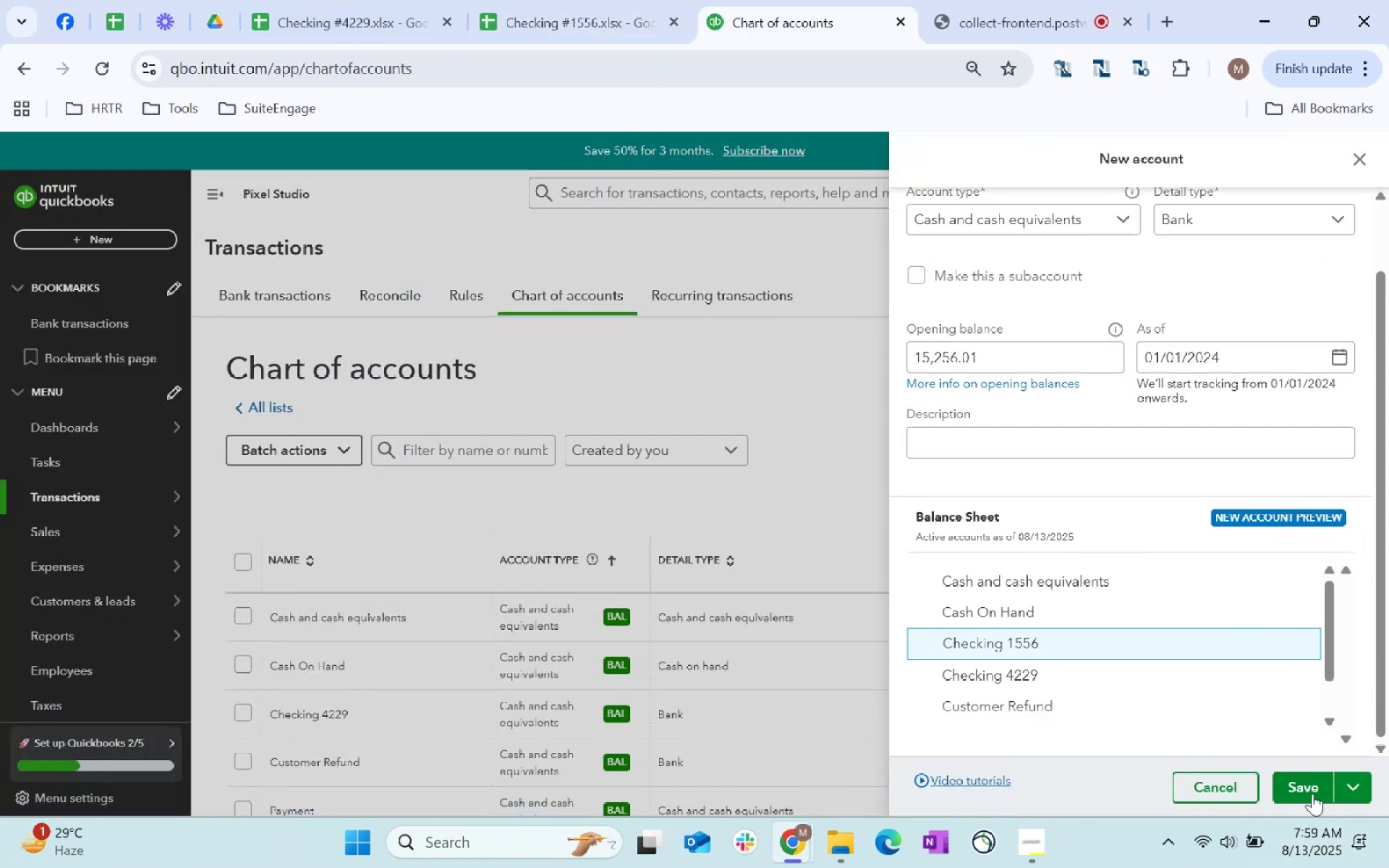 
left_click([1312, 788])
 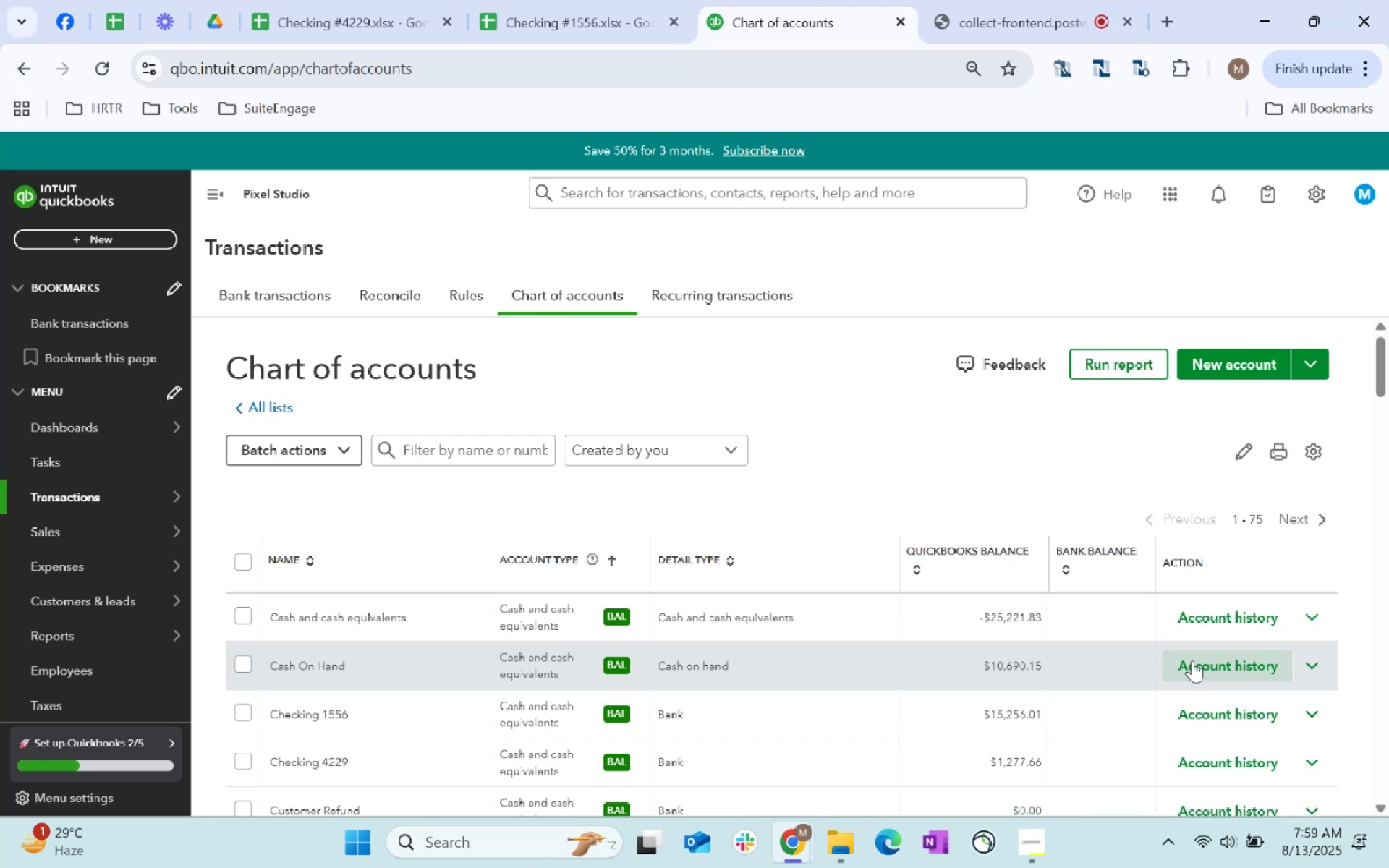 
wait(10.53)
 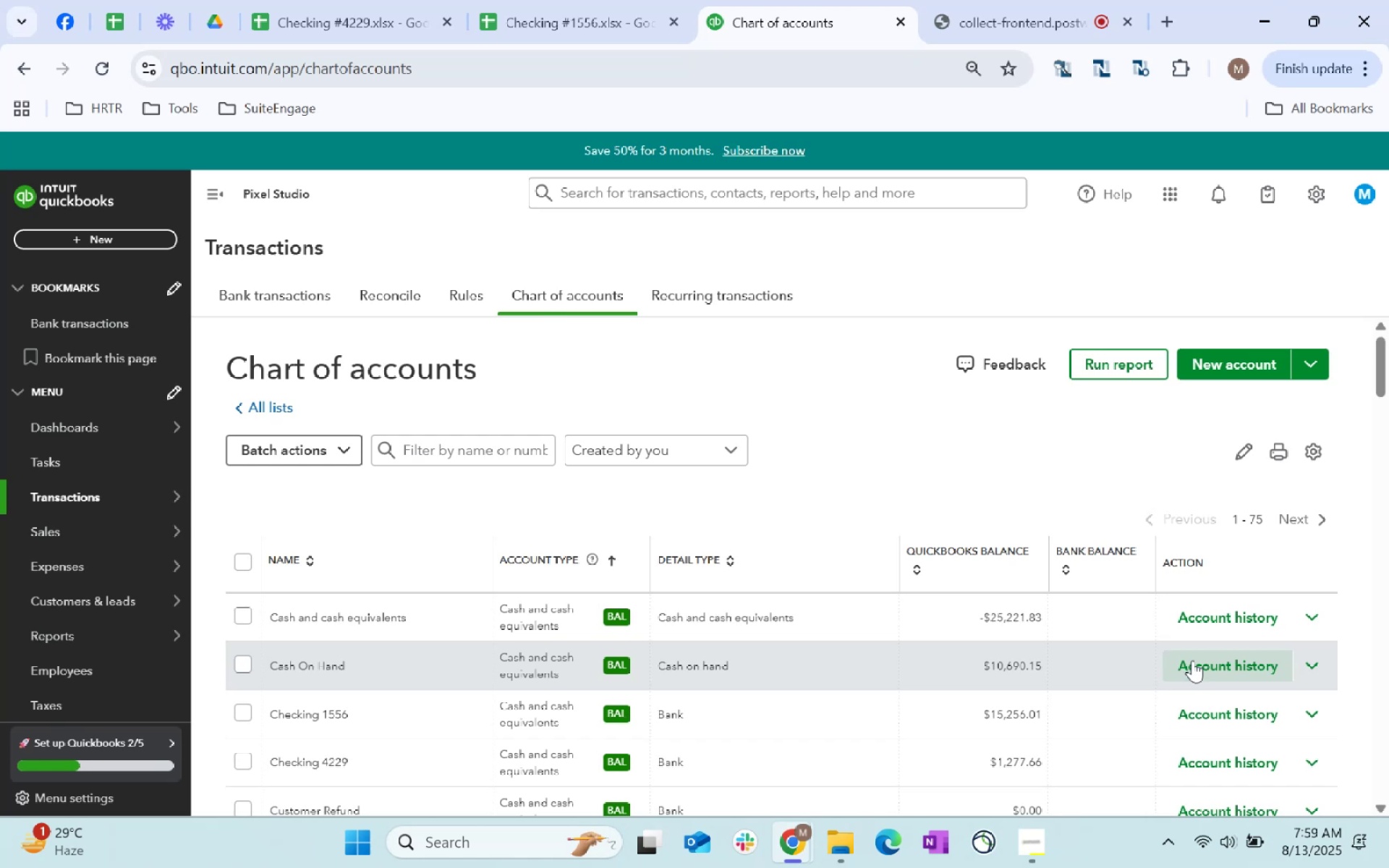 
left_click([807, 0])
 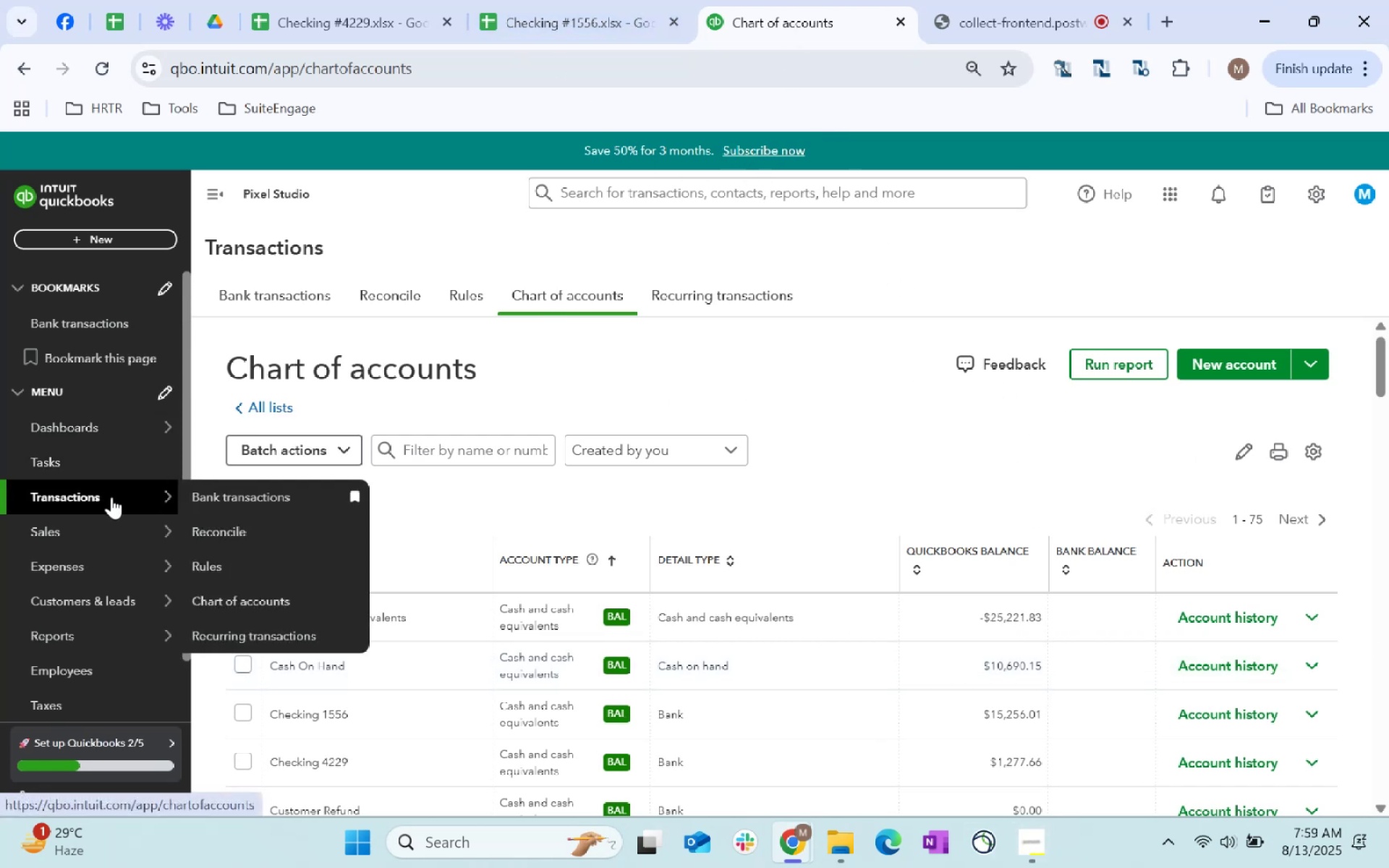 
left_click([265, 495])
 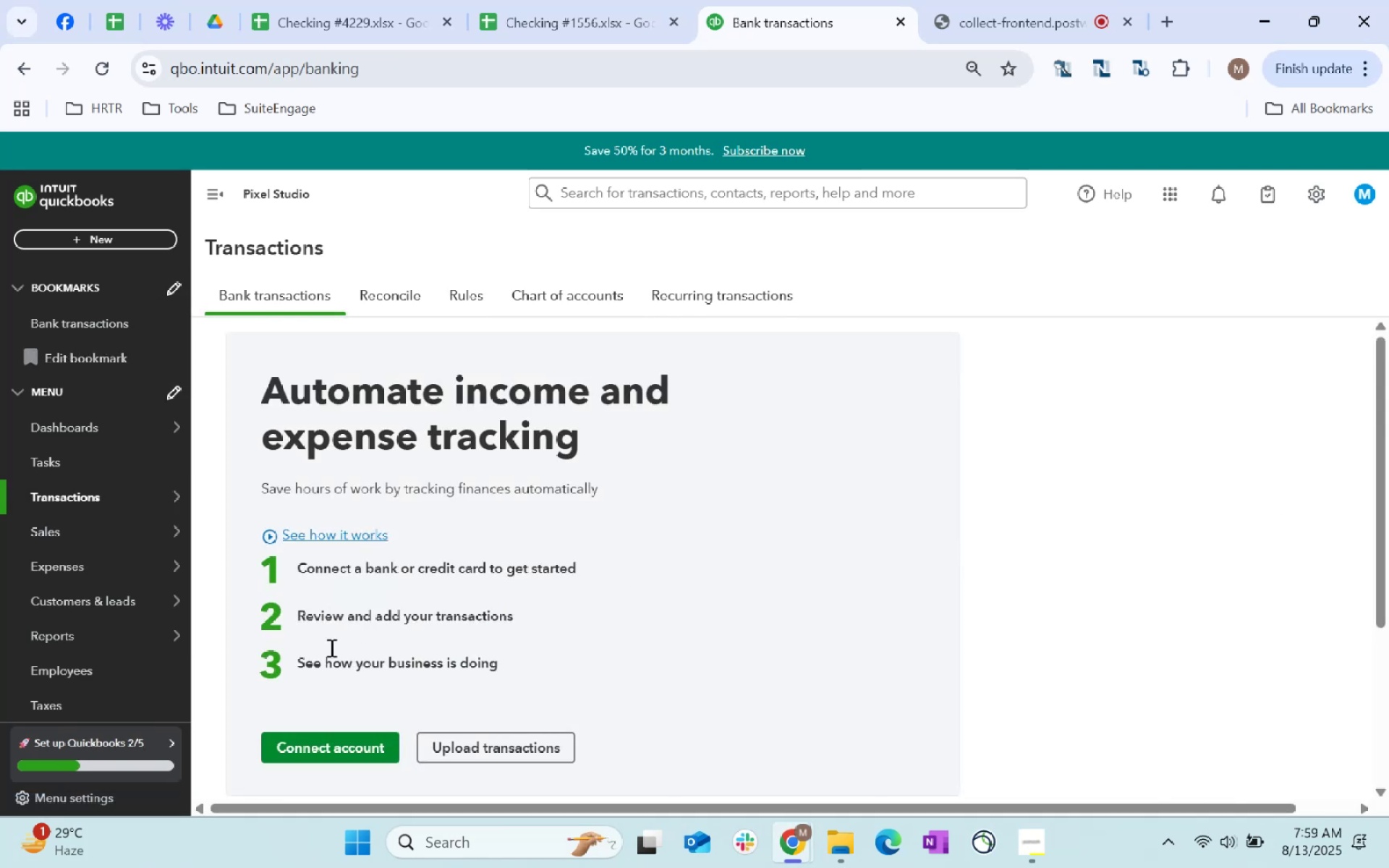 
left_click([519, 747])
 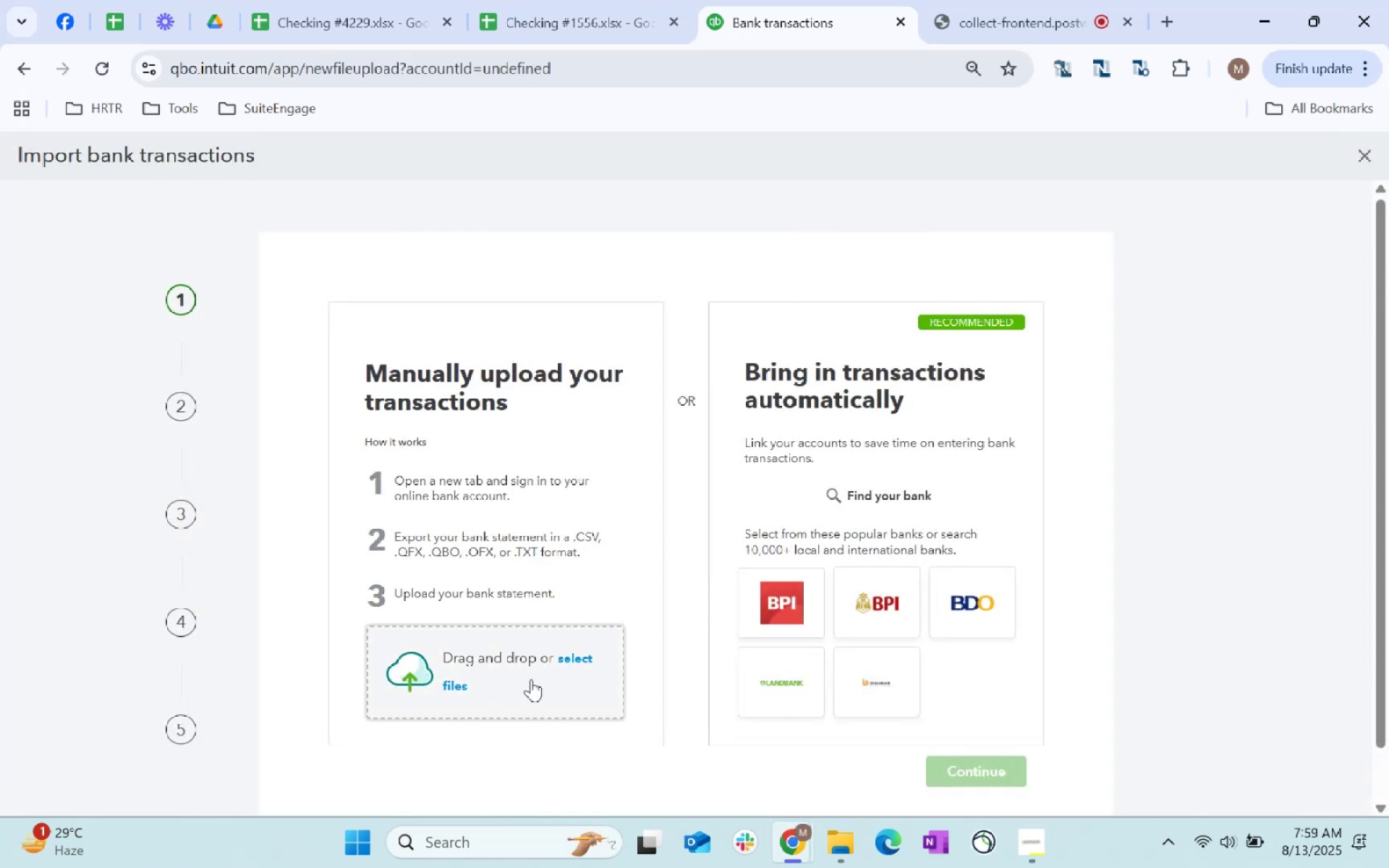 
left_click([585, 660])
 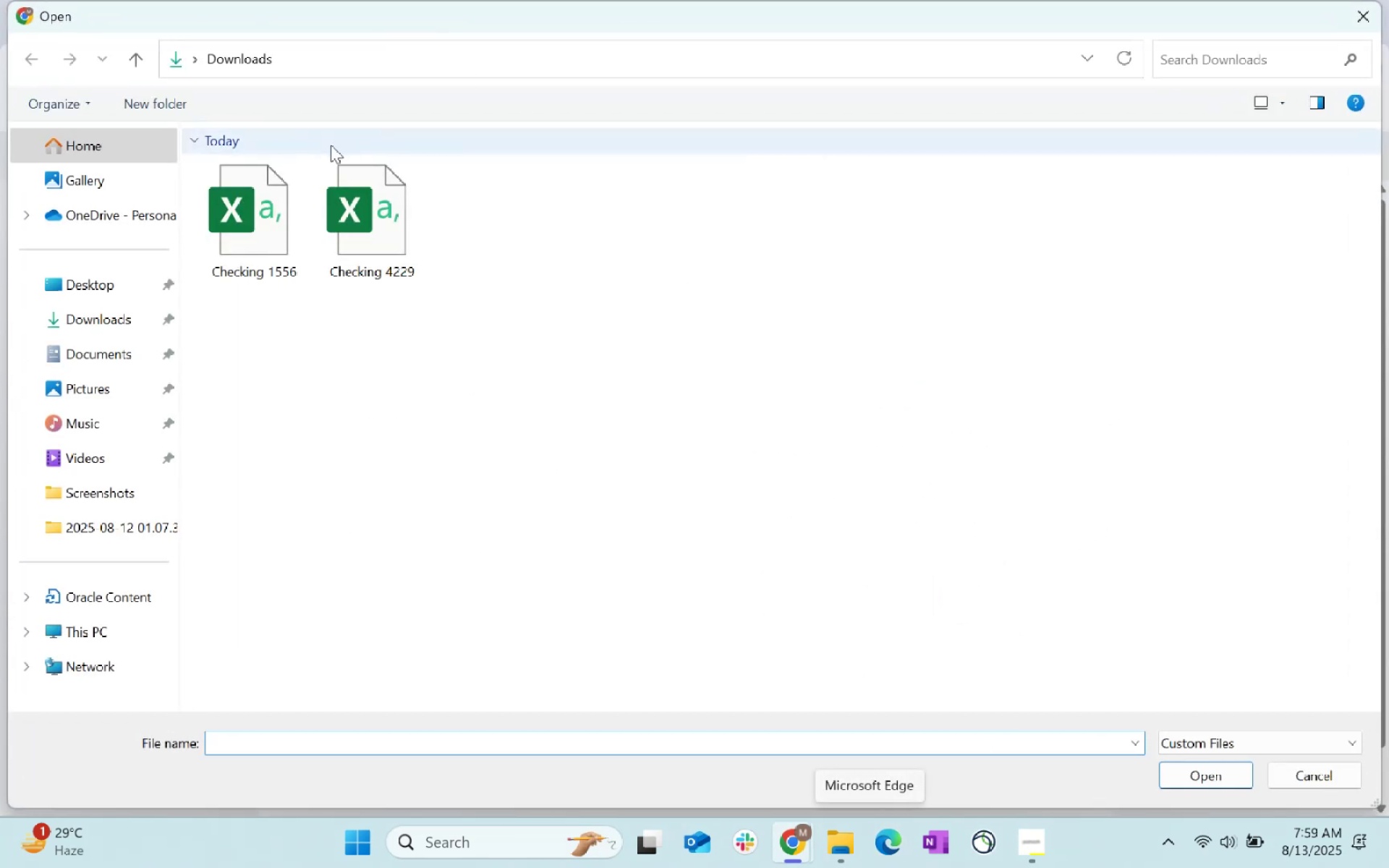 
left_click([260, 251])
 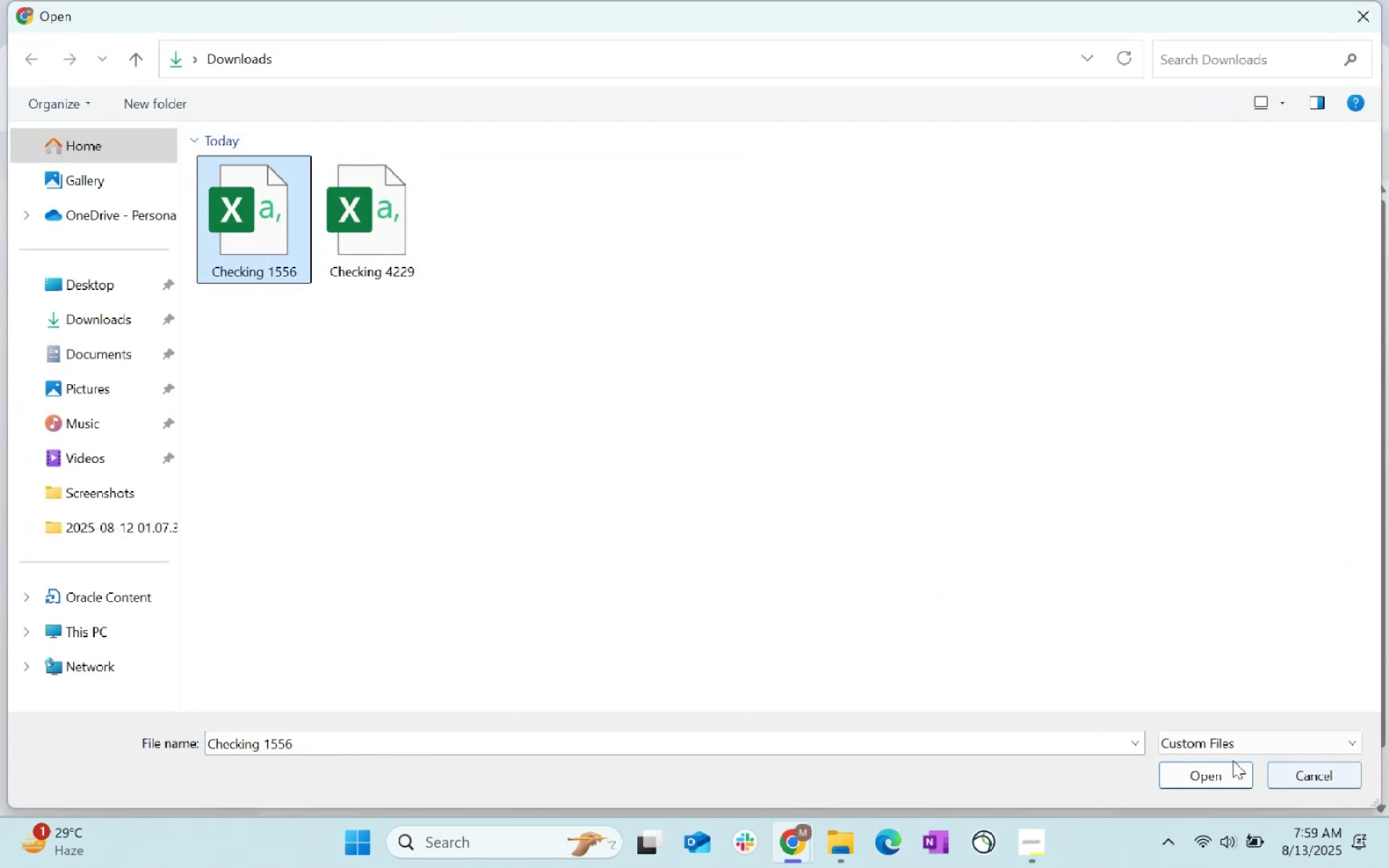 
left_click([1220, 773])
 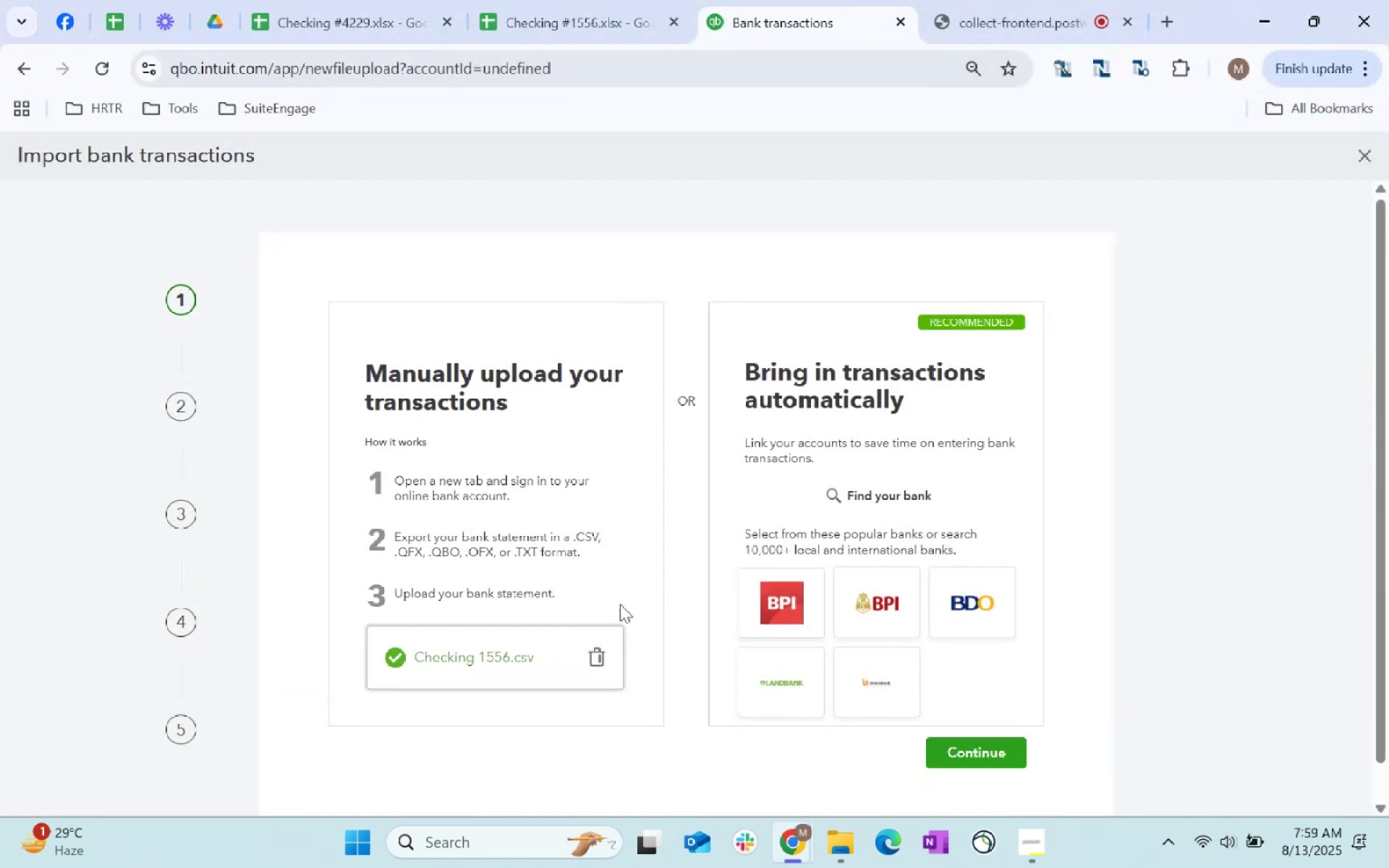 
left_click([1008, 755])
 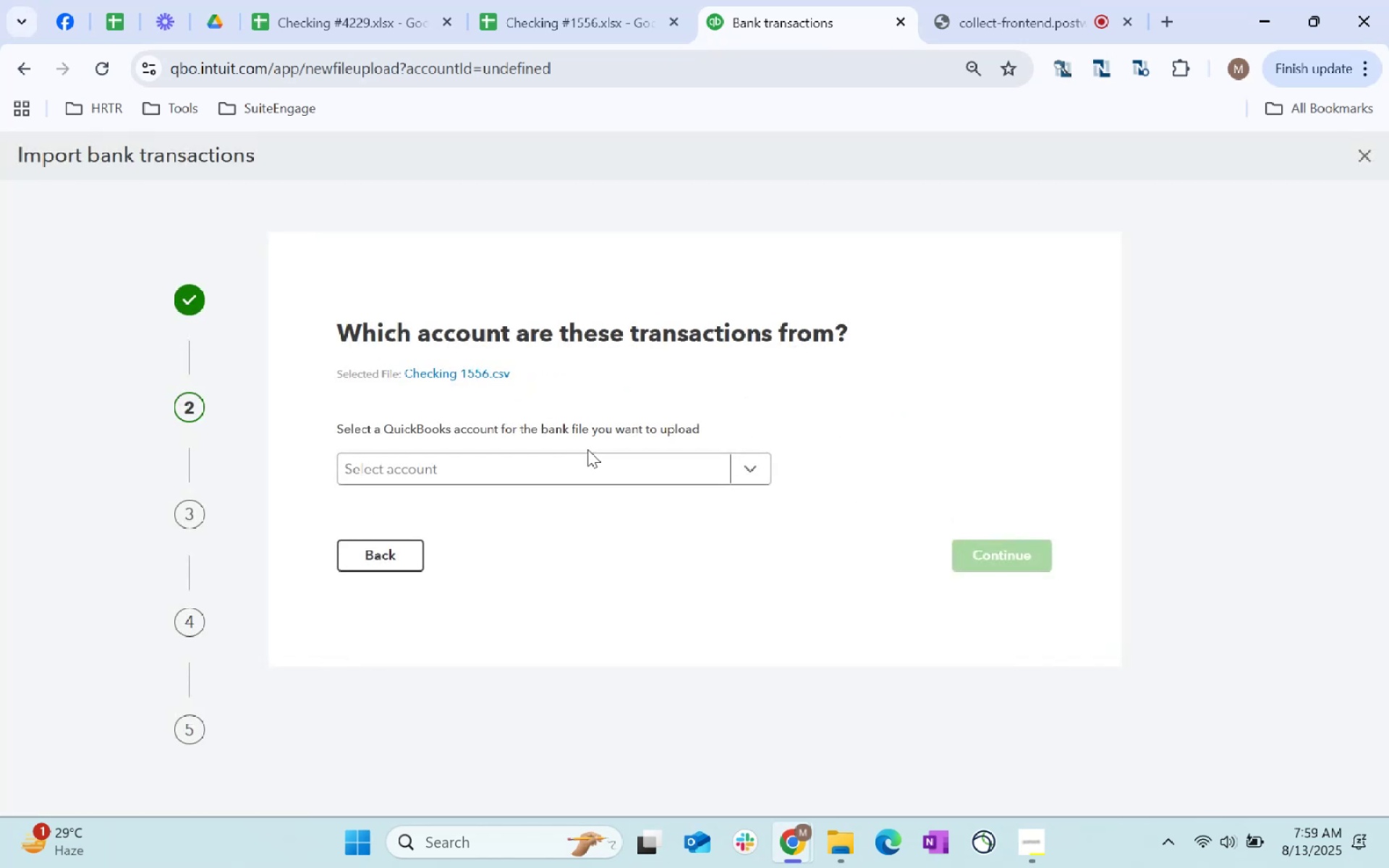 
left_click([587, 450])
 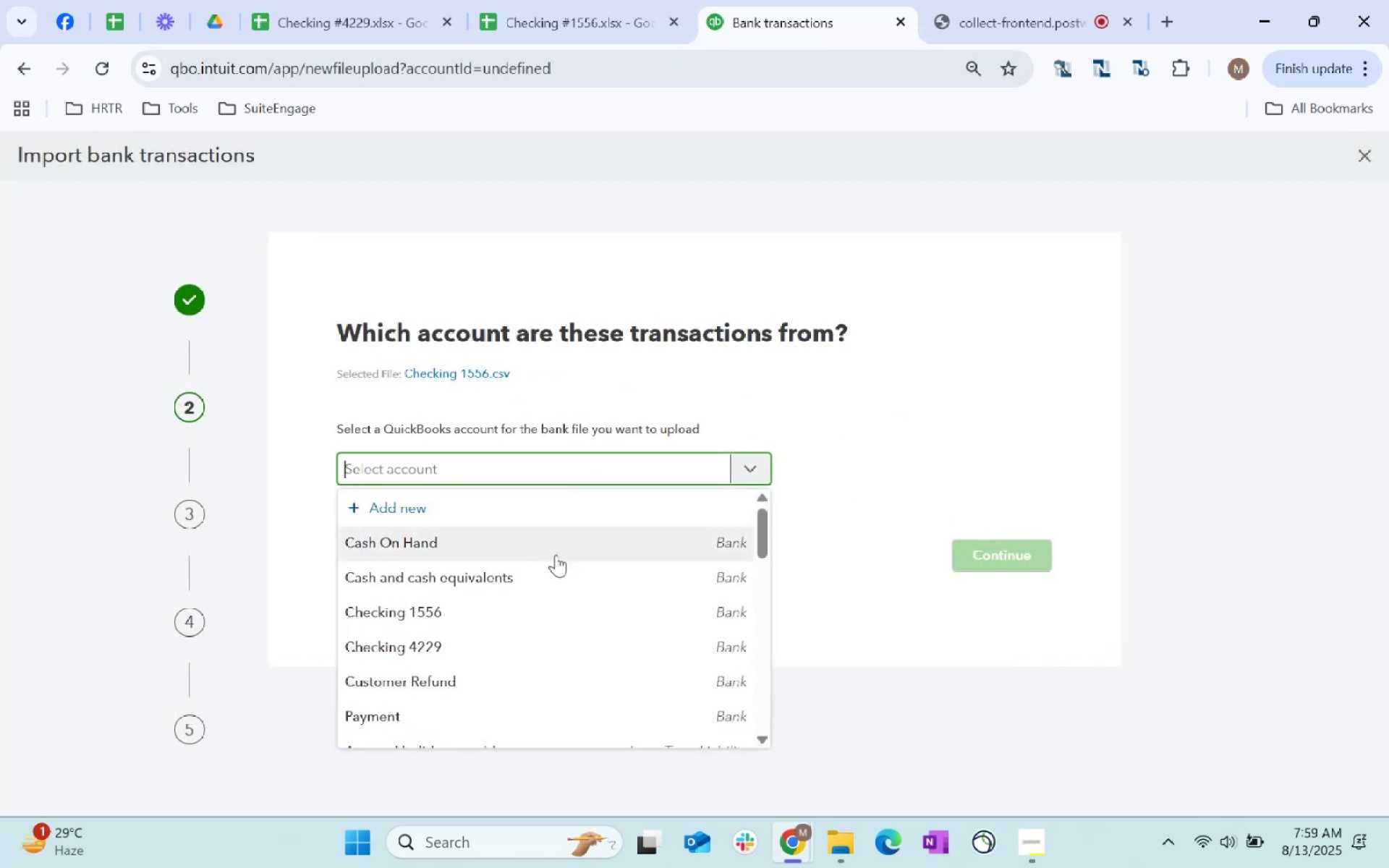 
left_click([543, 608])
 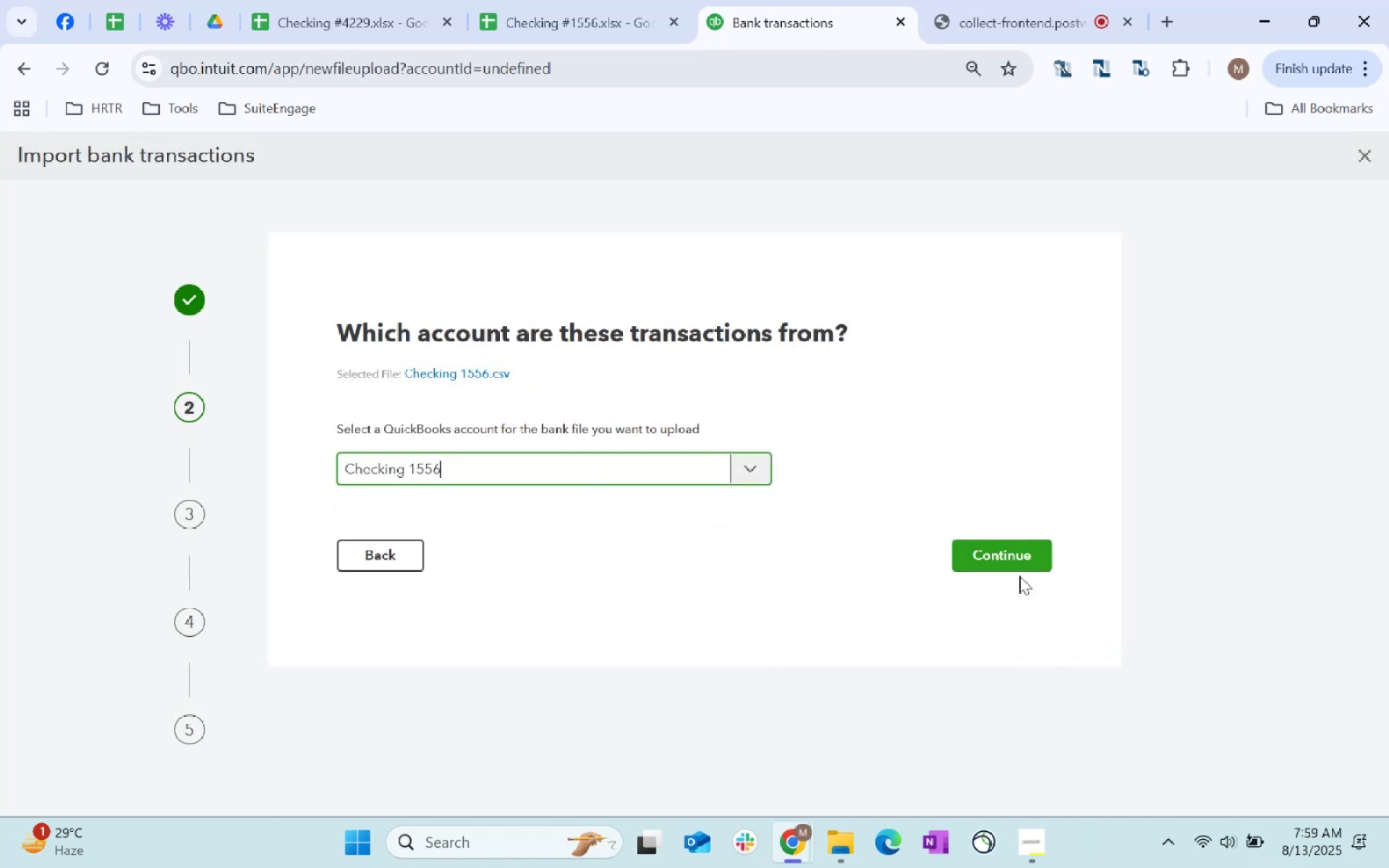 
left_click([1003, 555])
 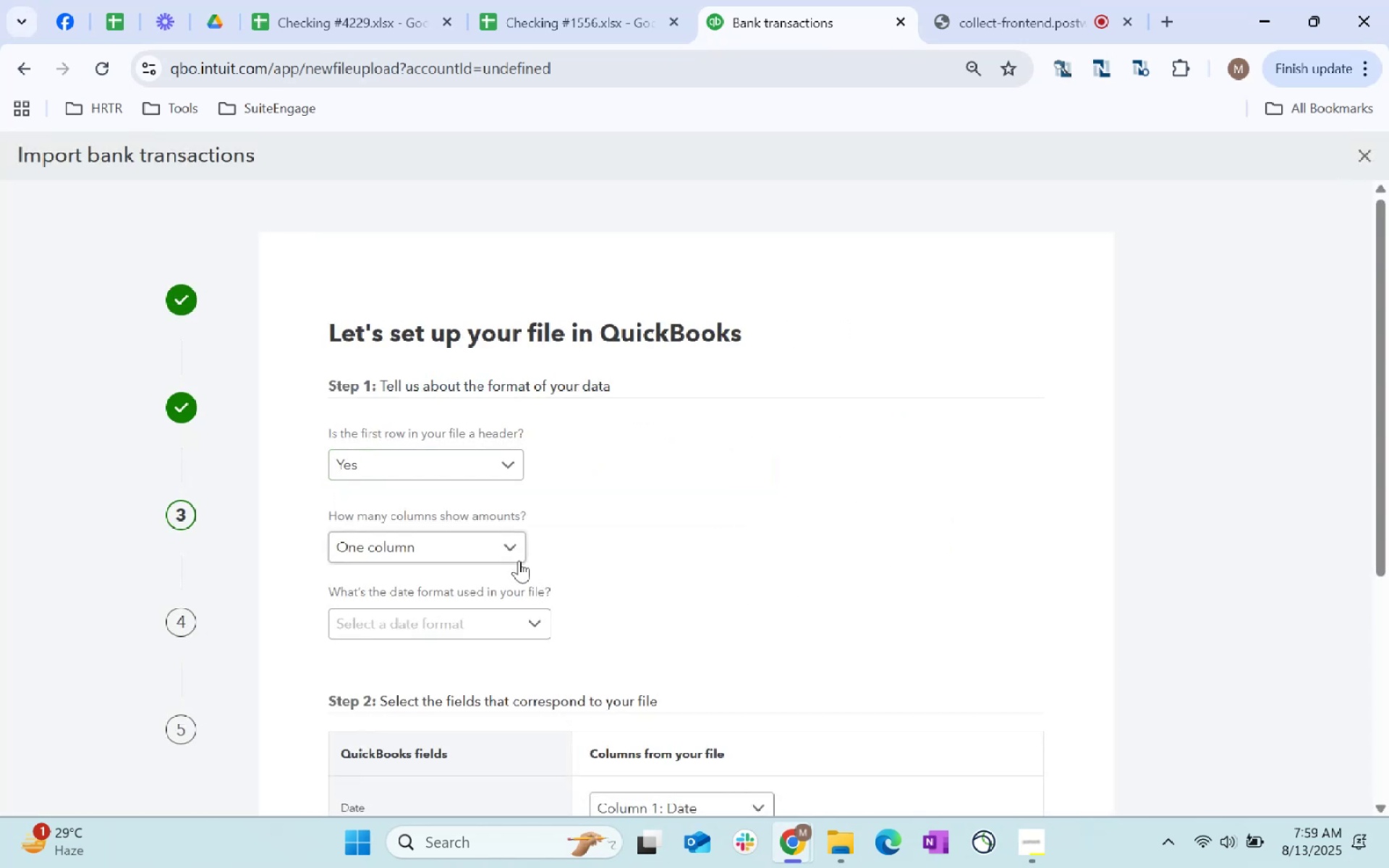 
left_click([502, 624])
 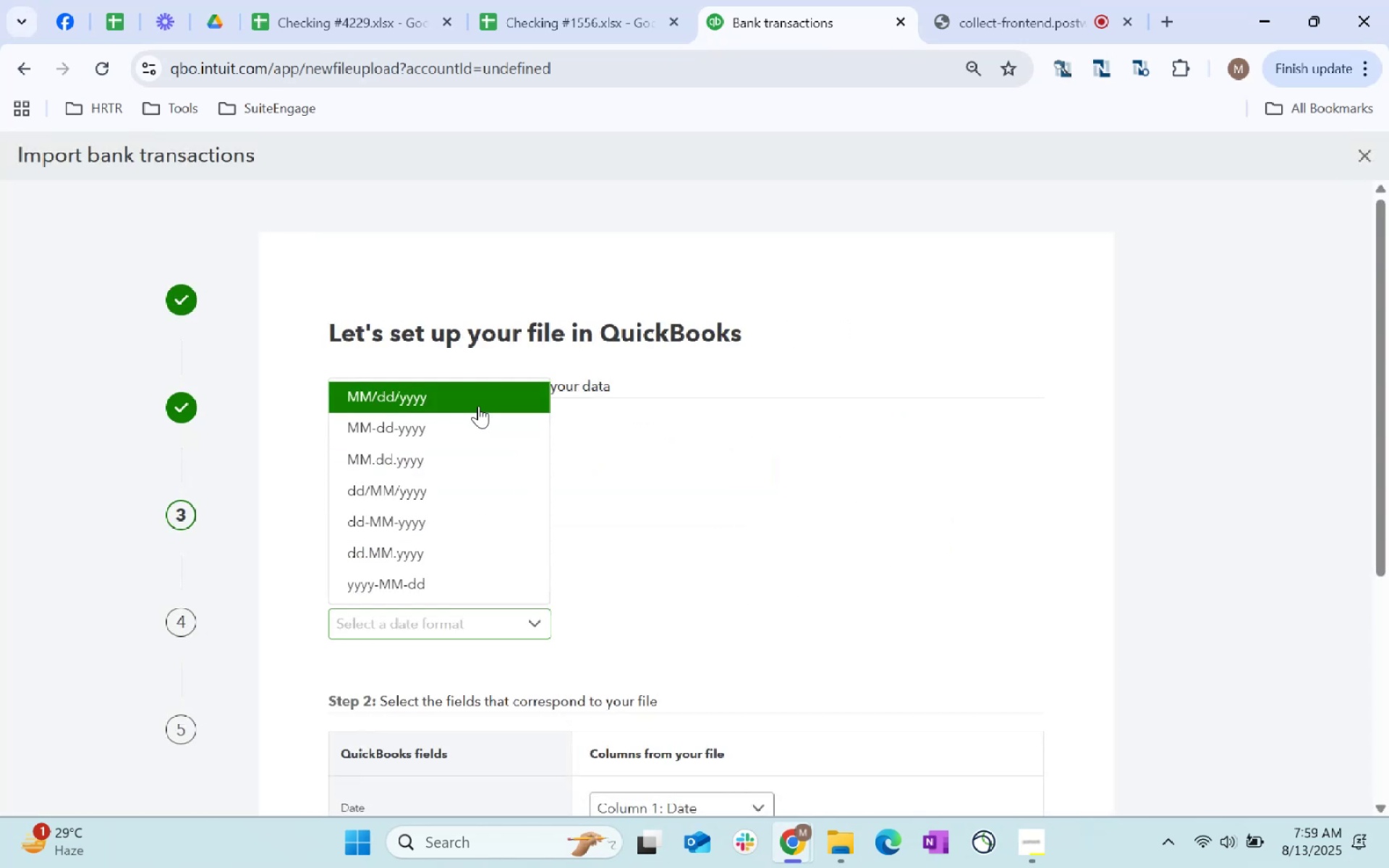 
double_click([904, 544])
 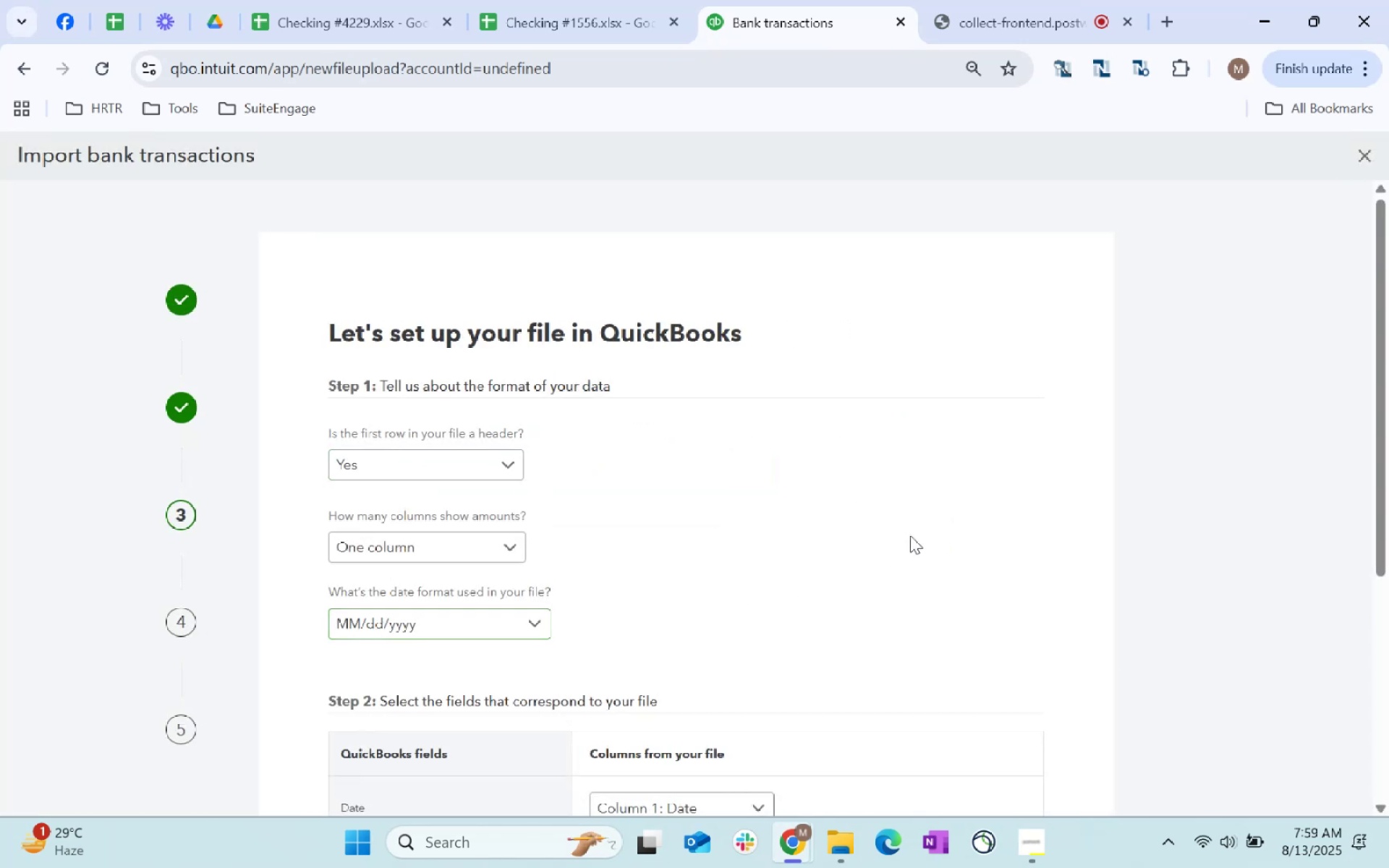 
scroll: coordinate [1004, 697], scroll_direction: down, amount: 45.0
 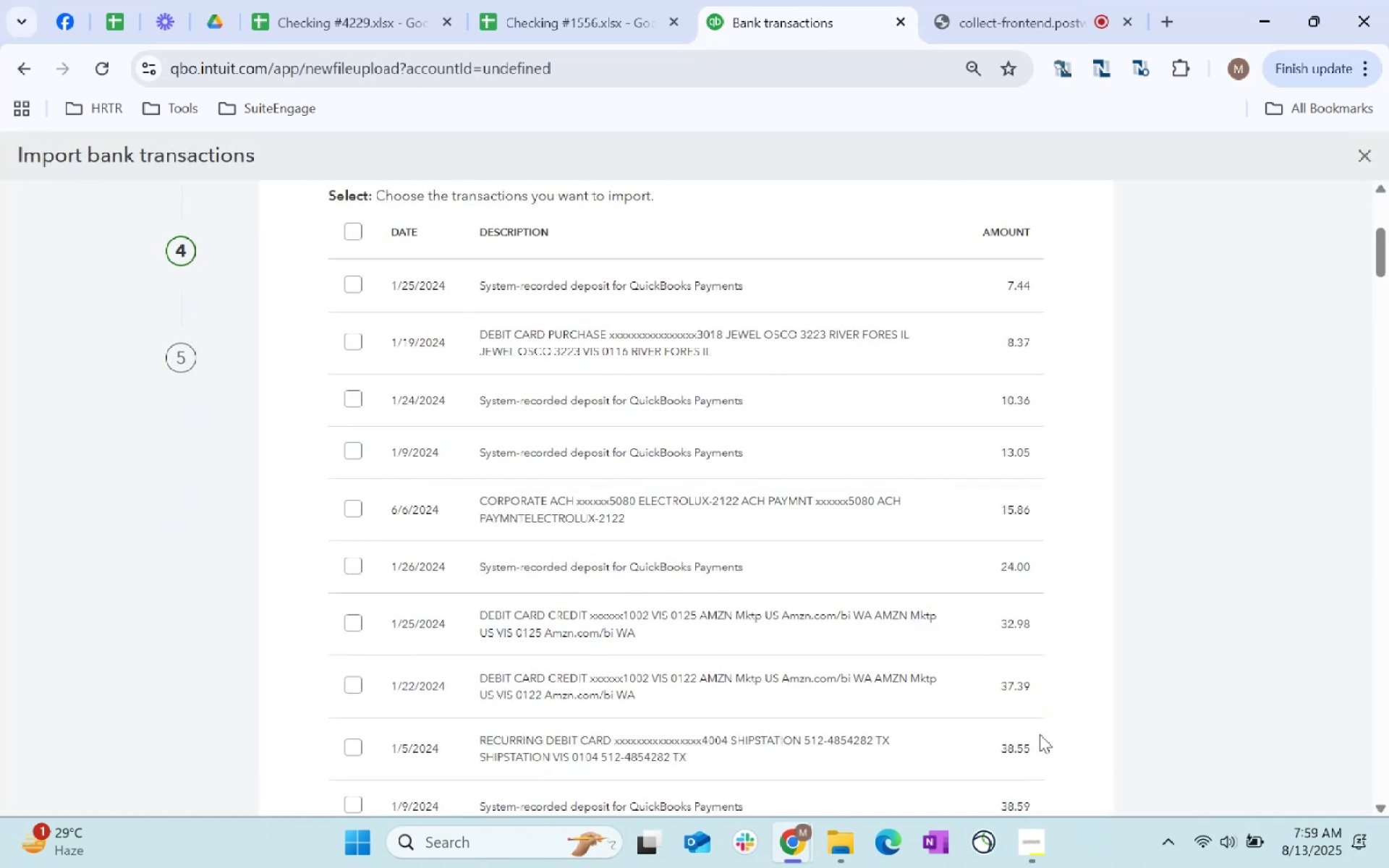 
left_click([1004, 696])
 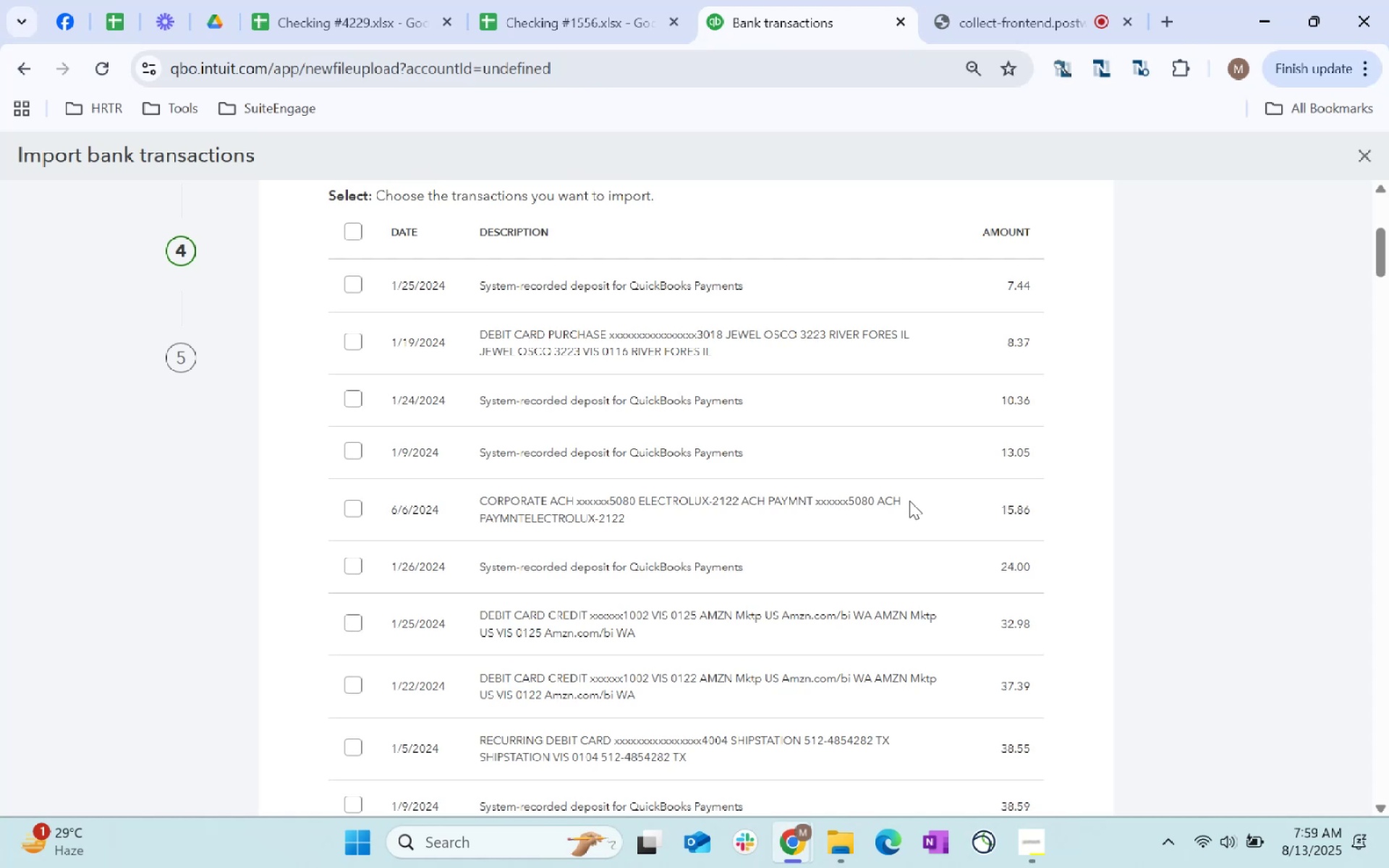 
scroll: coordinate [308, 352], scroll_direction: up, amount: 2.0
 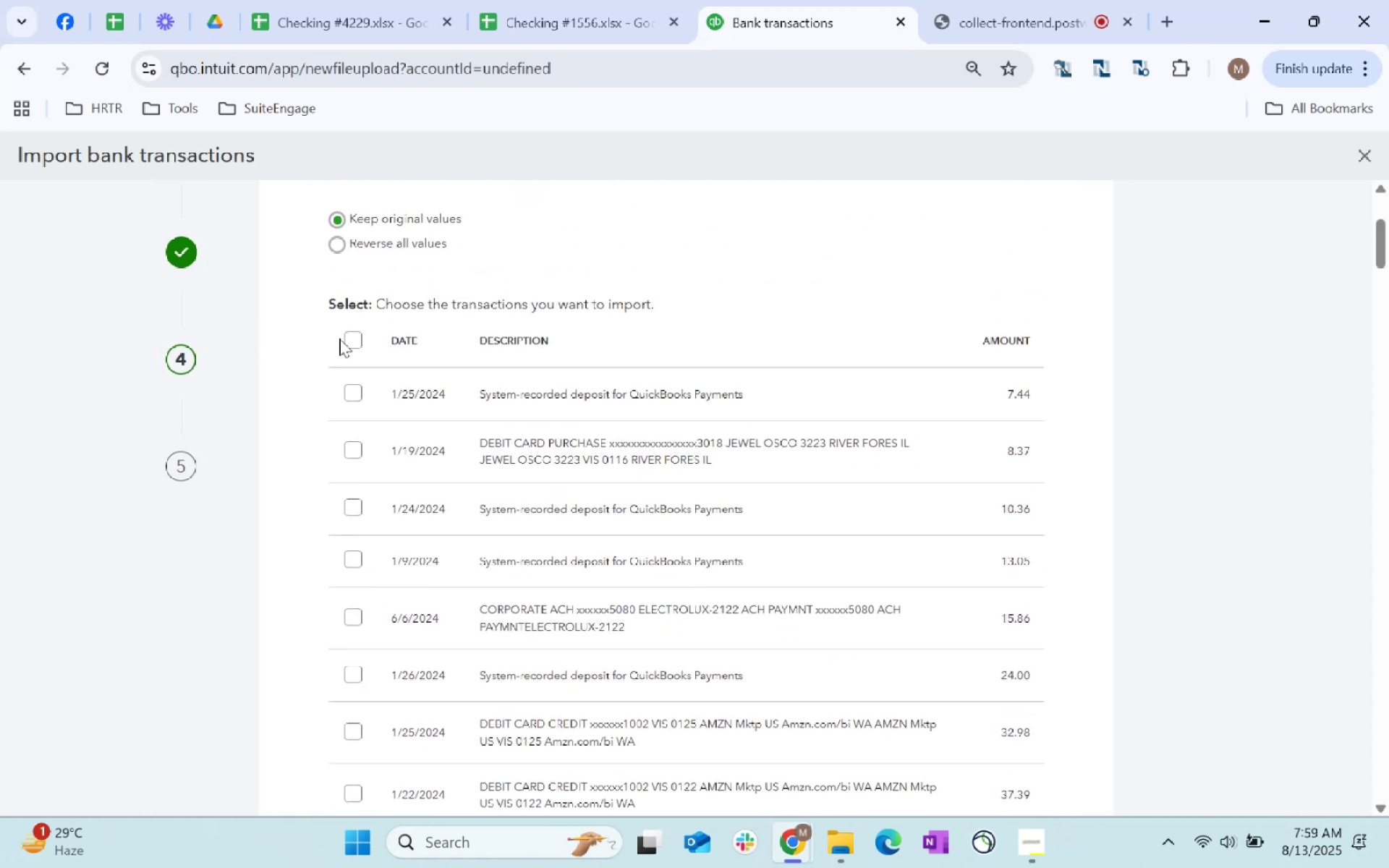 
left_click([349, 340])
 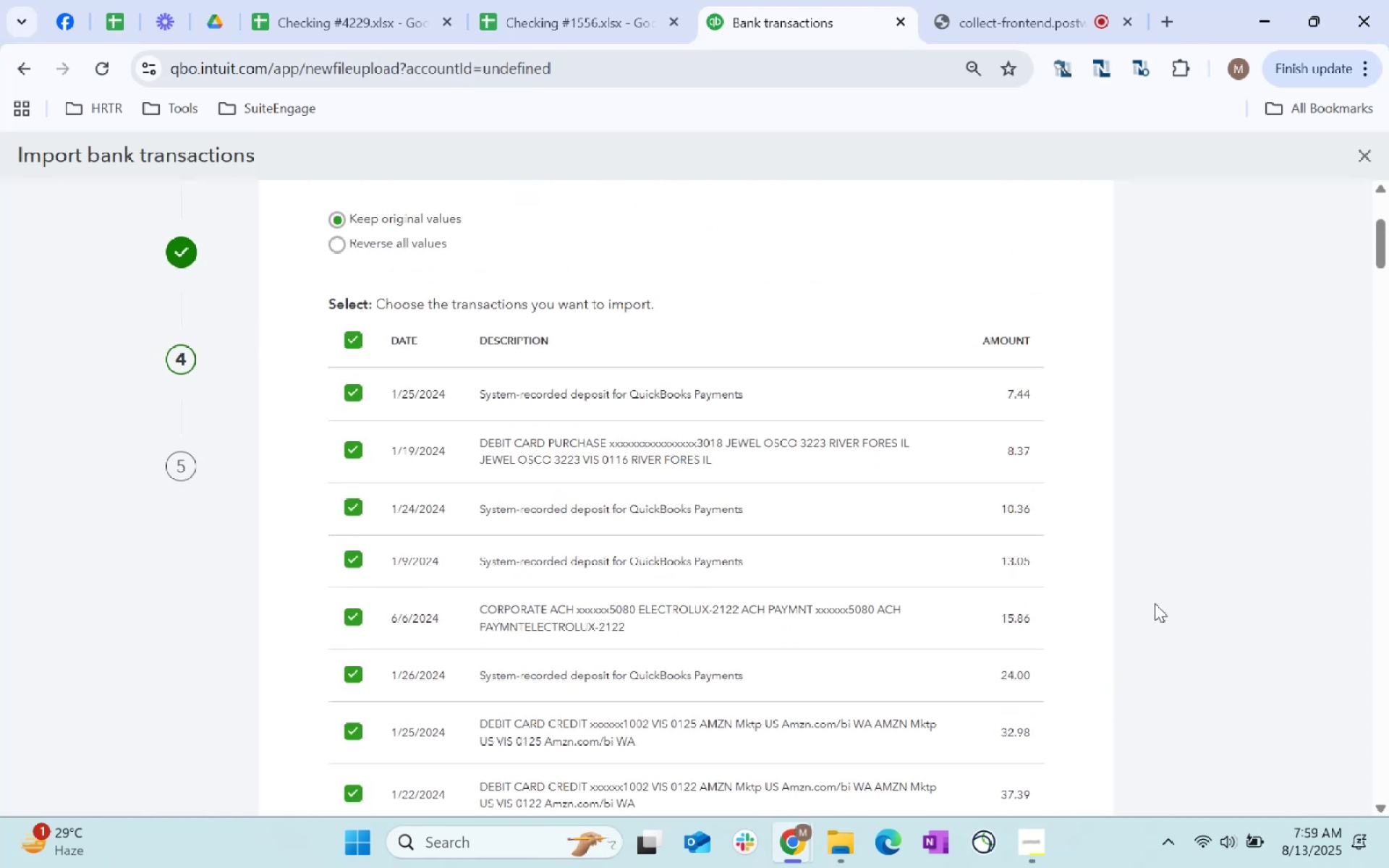 
scroll: coordinate [323, 30], scroll_direction: down, amount: 185.0
 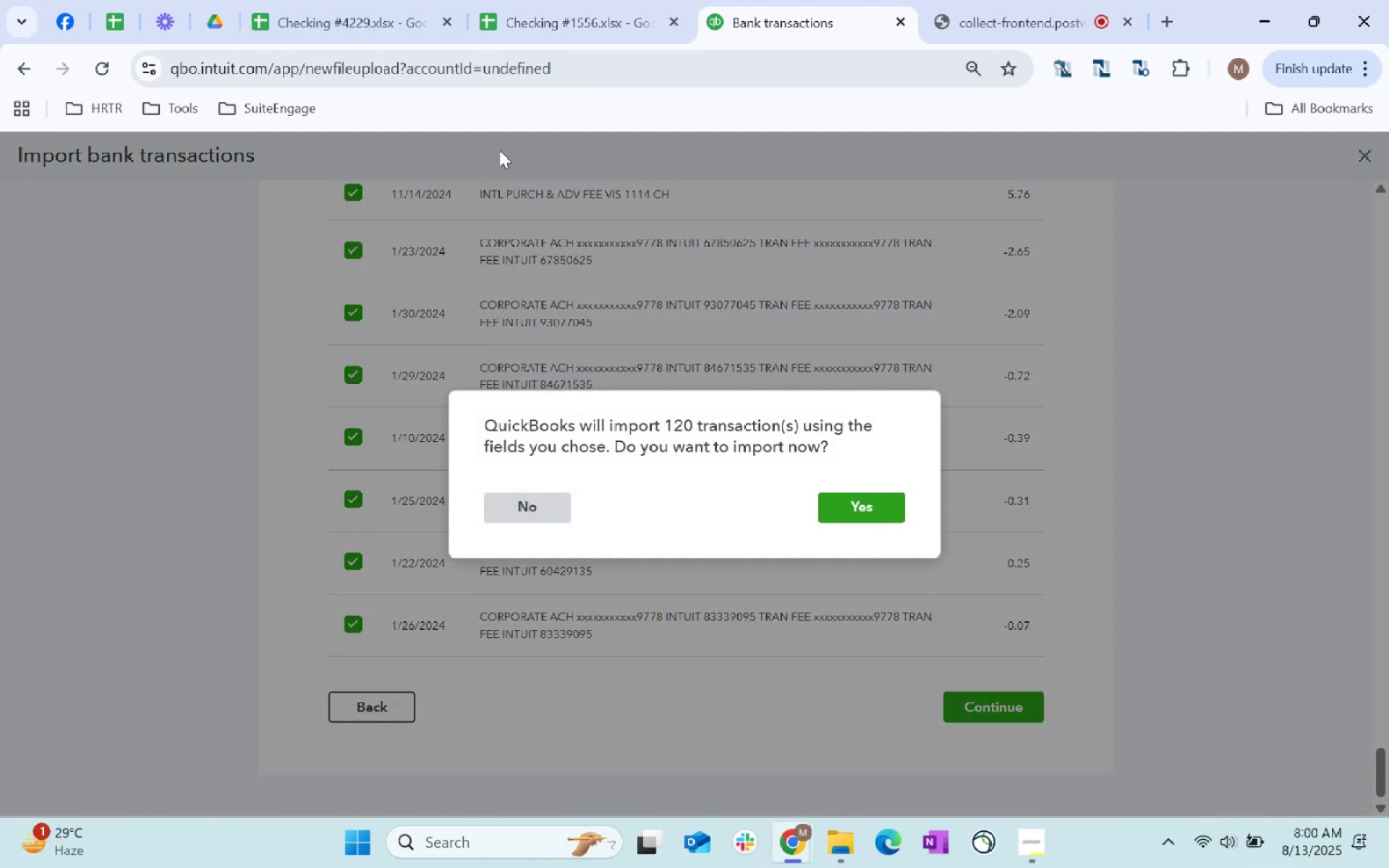 
left_click([989, 707])
 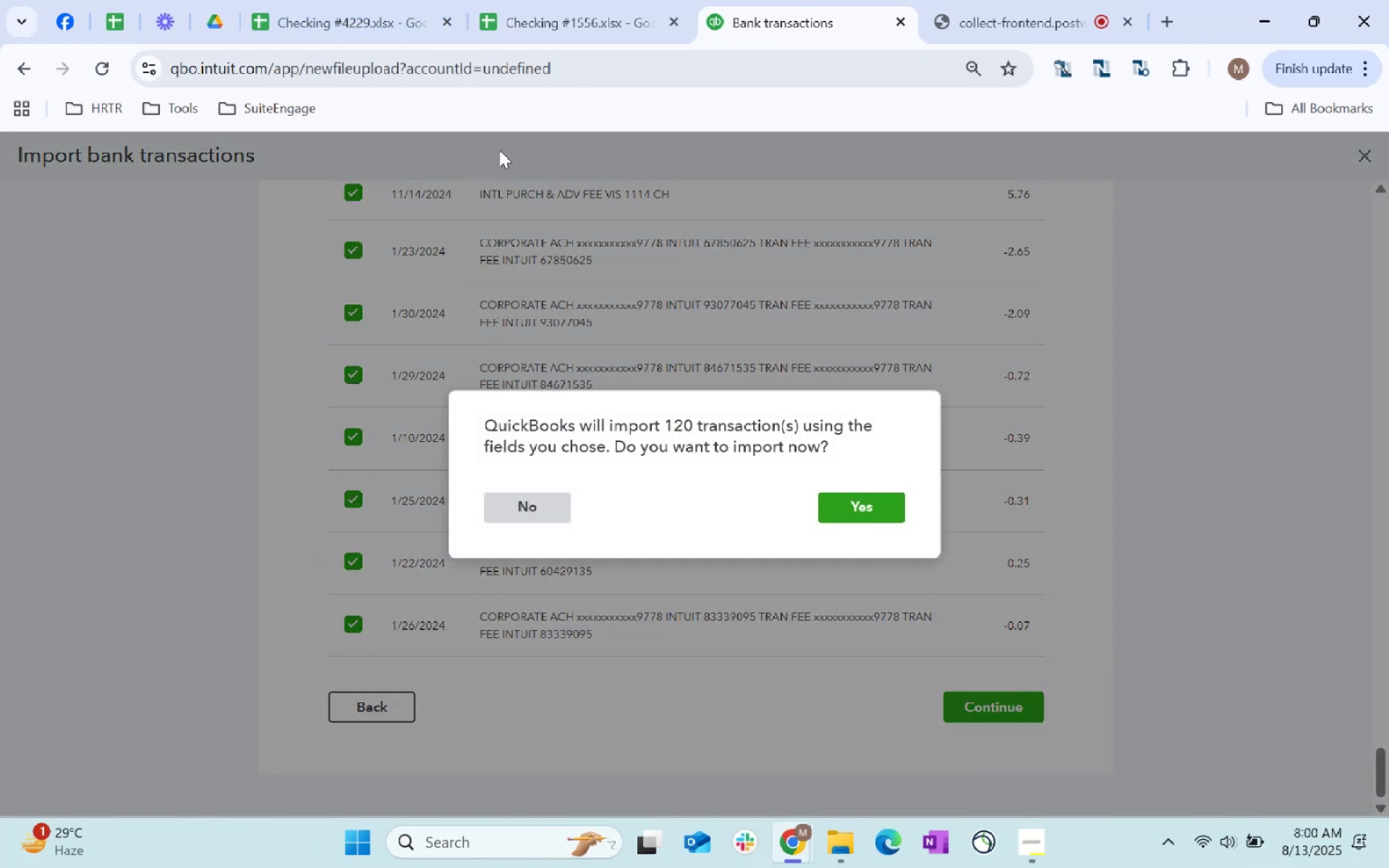 
left_click([307, 0])
 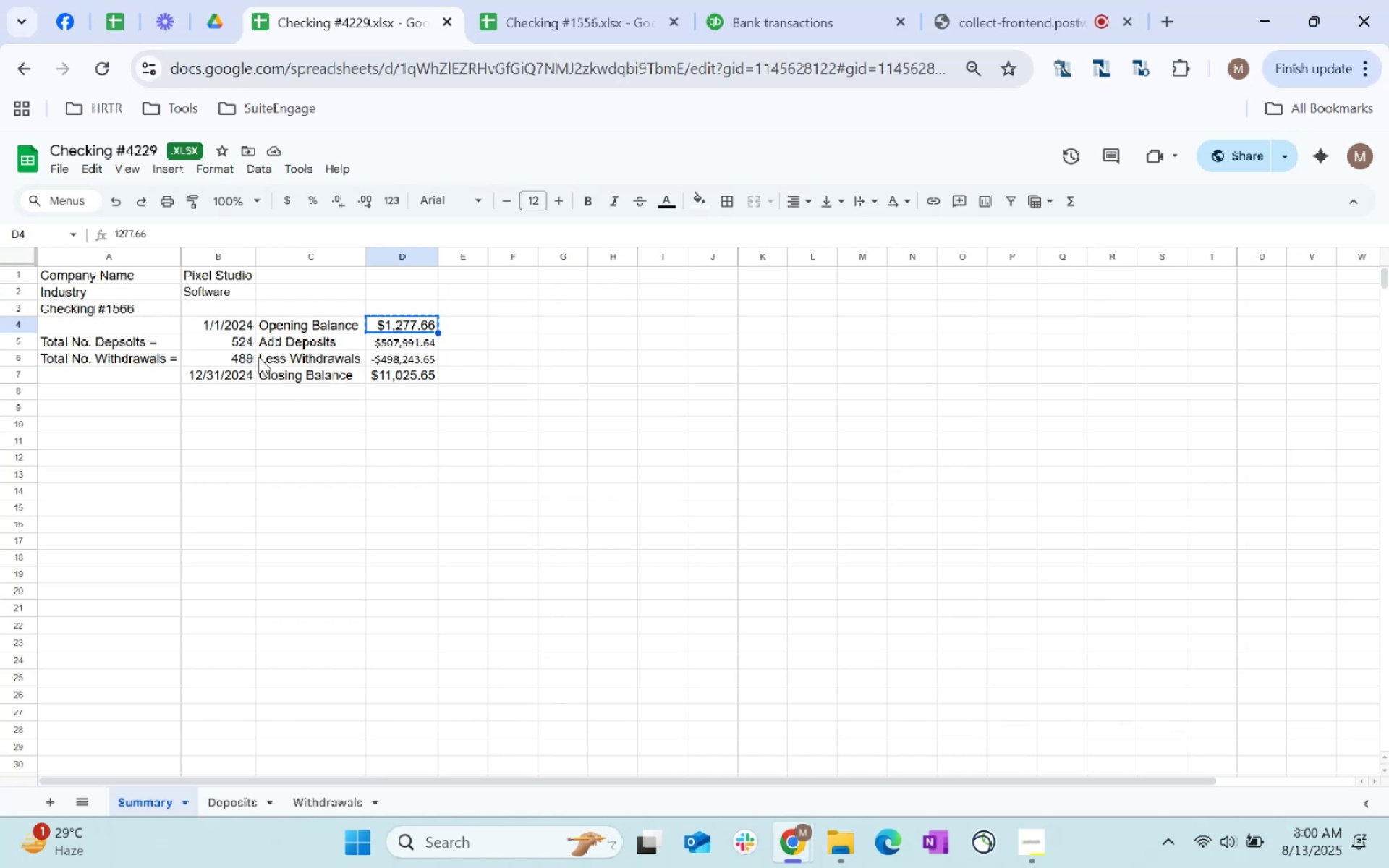 
left_click_drag(start_coordinate=[237, 339], to_coordinate=[237, 361])
 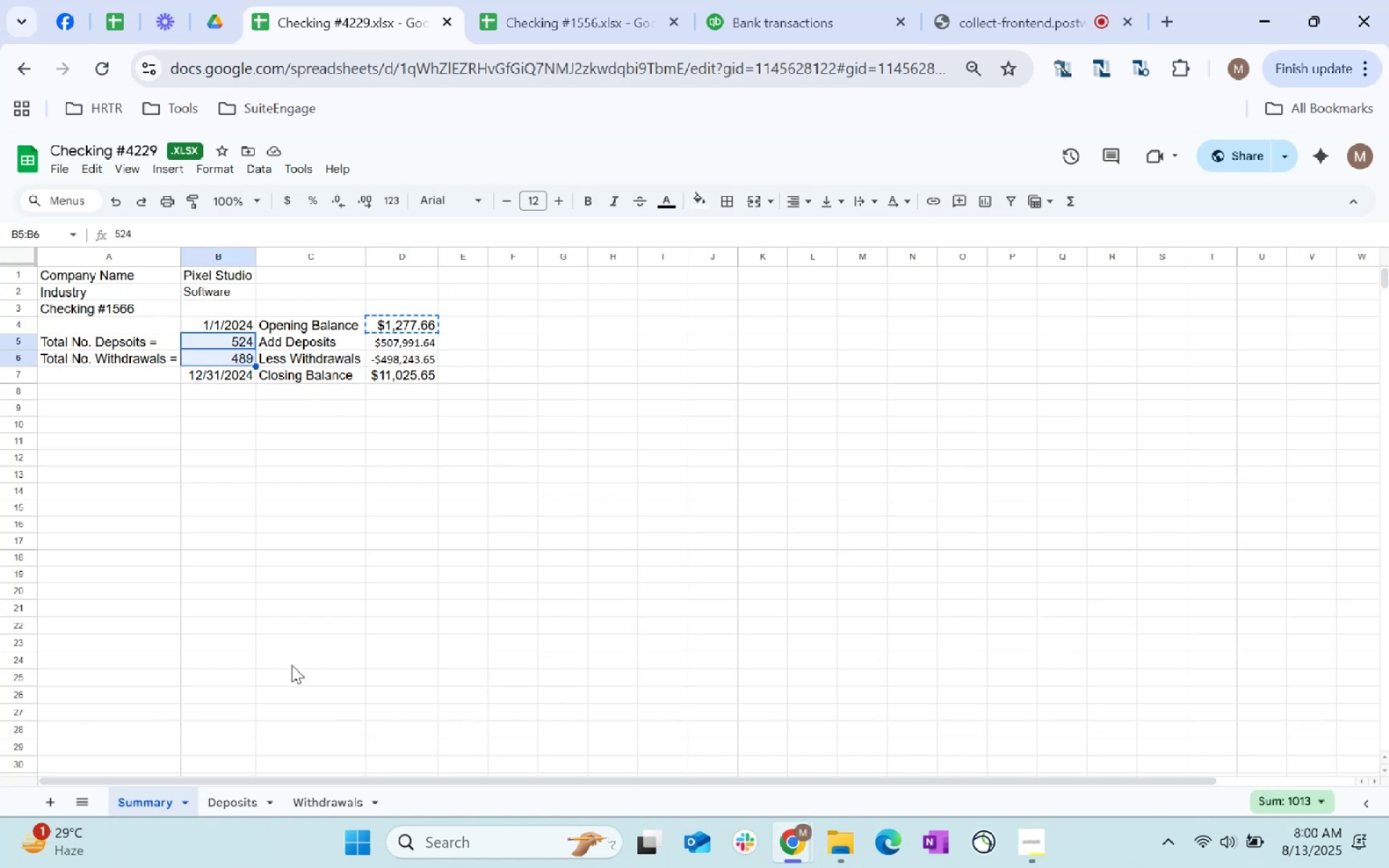 
wait(8.69)
 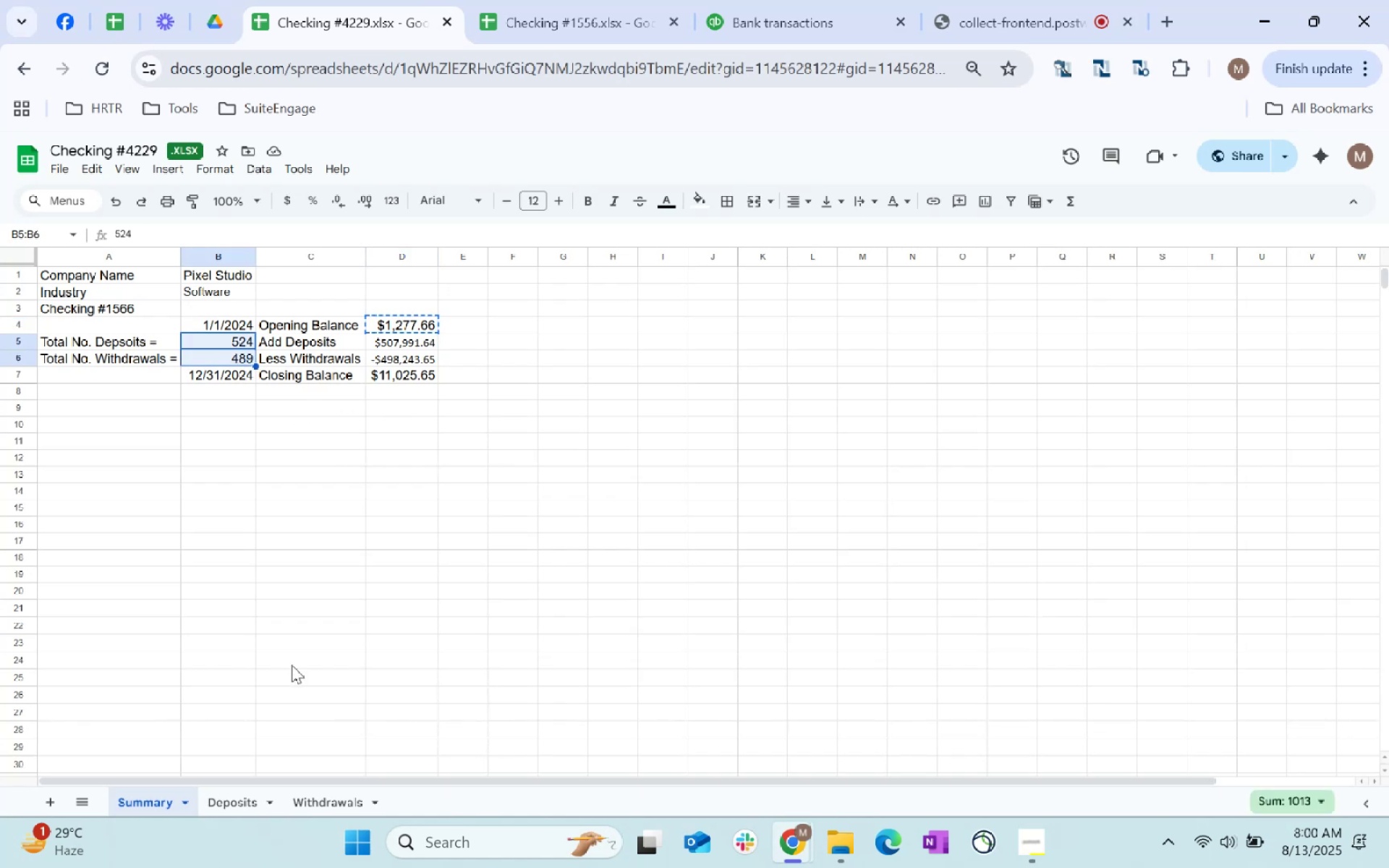 
left_click([571, 0])
 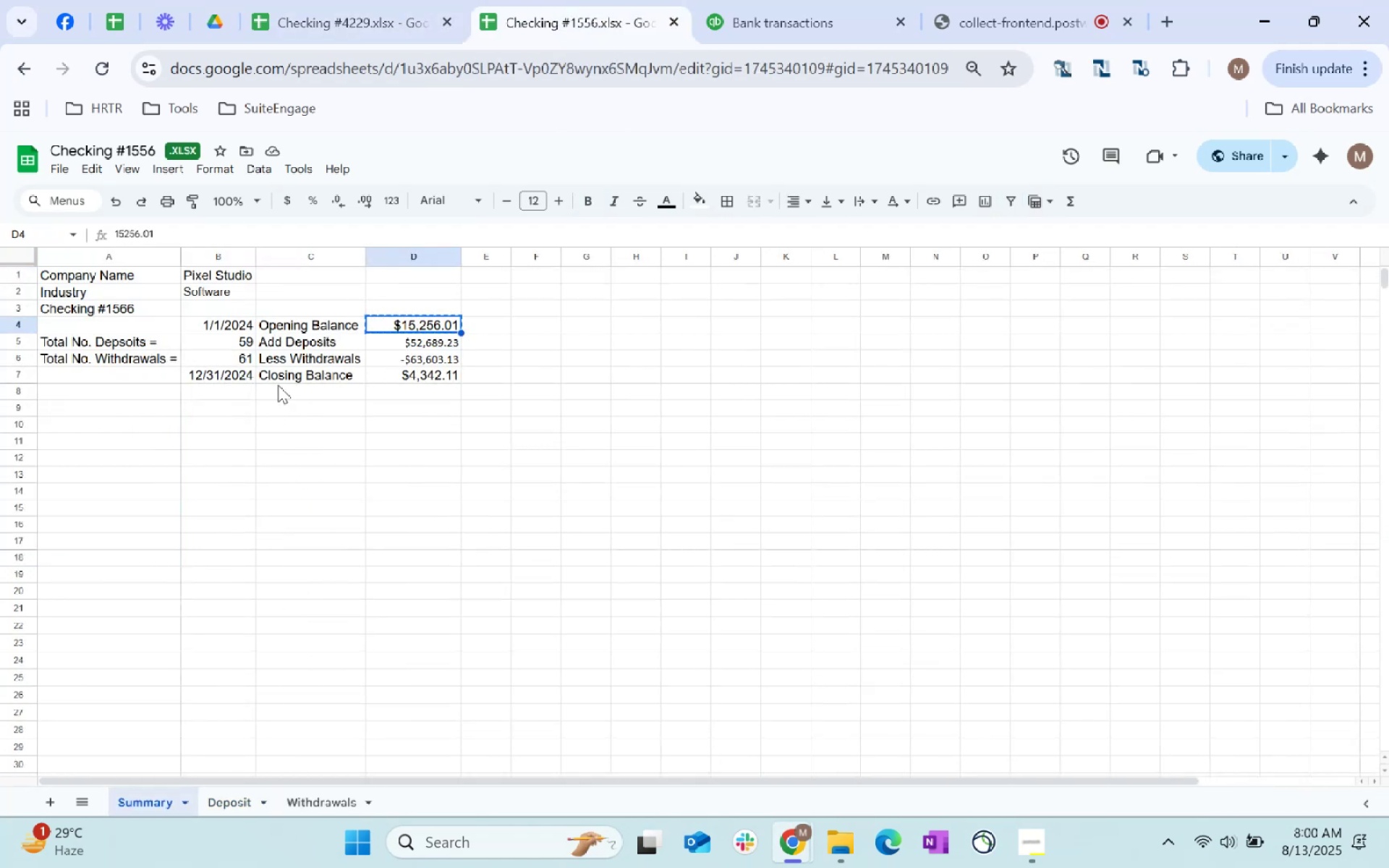 
left_click_drag(start_coordinate=[249, 338], to_coordinate=[245, 359])
 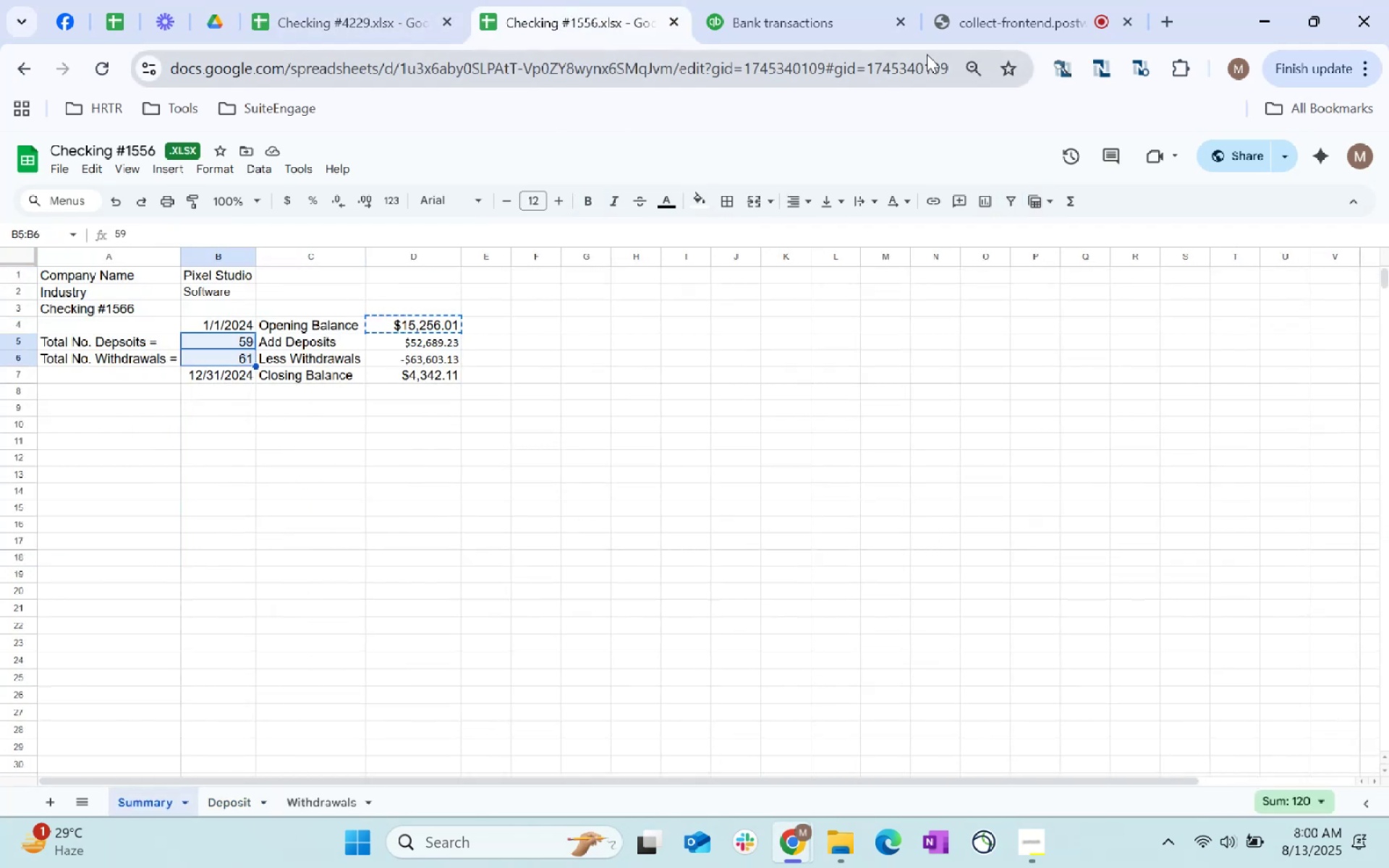 
left_click([769, 0])
 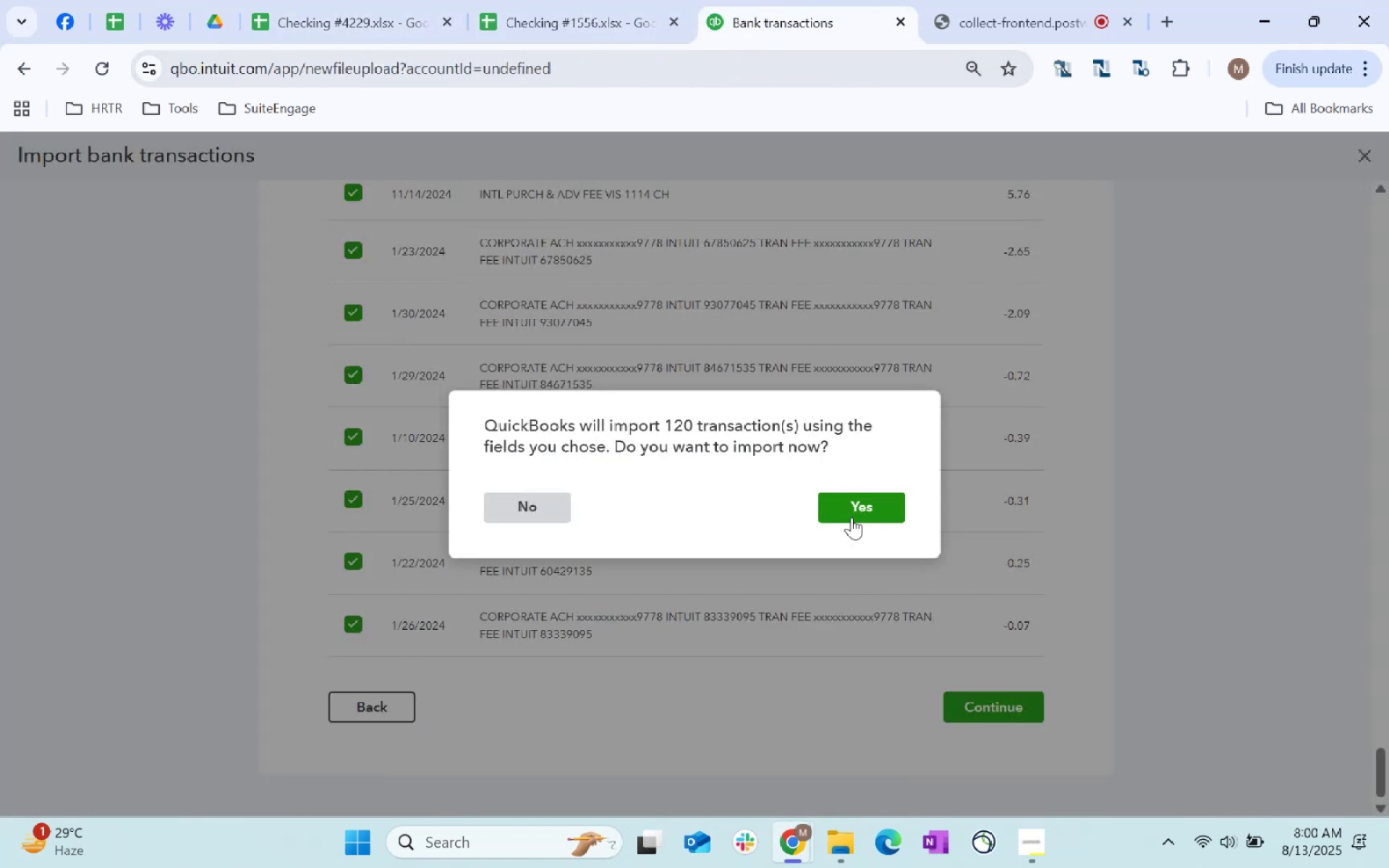 
left_click([856, 514])
 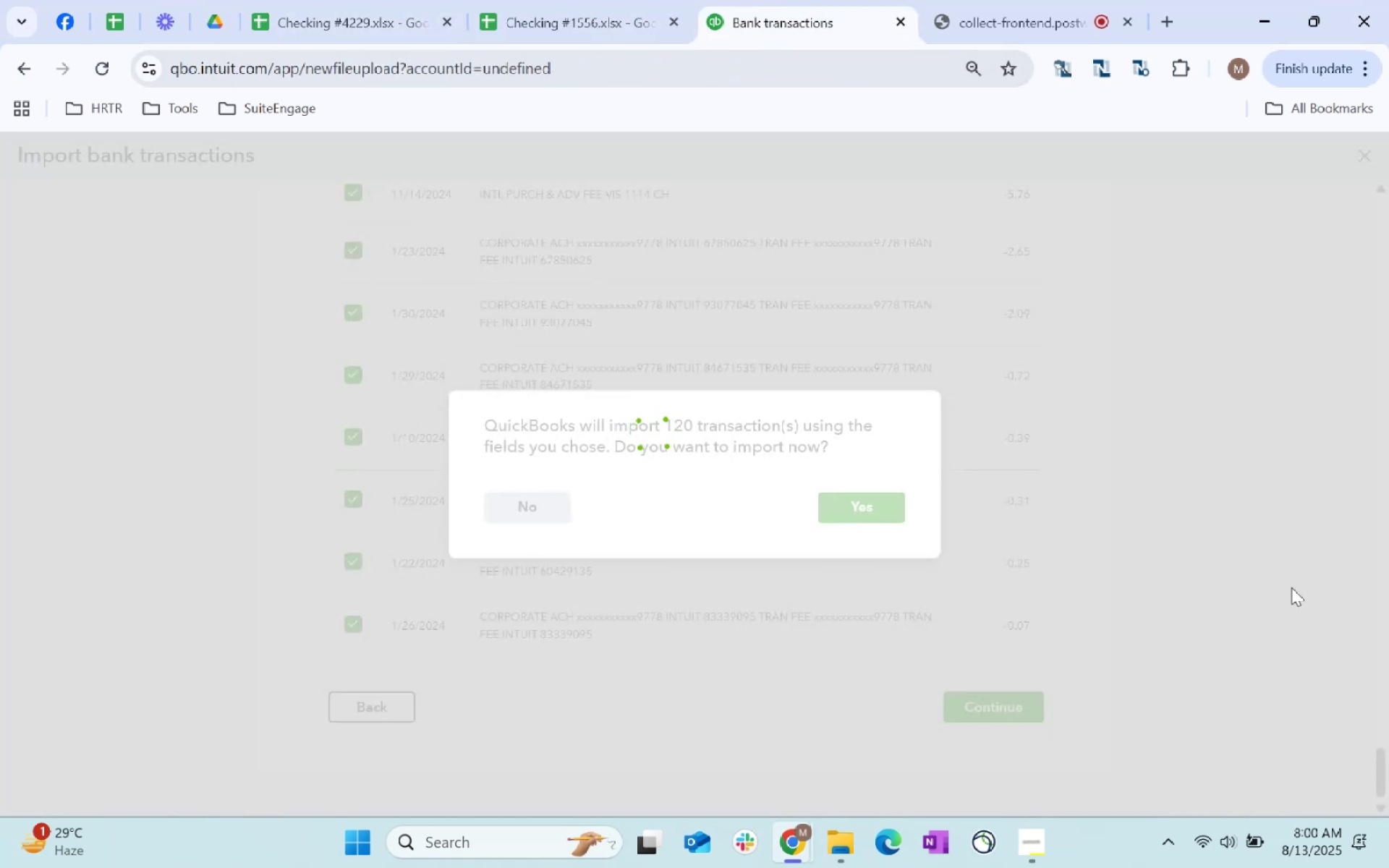 
wait(8.94)
 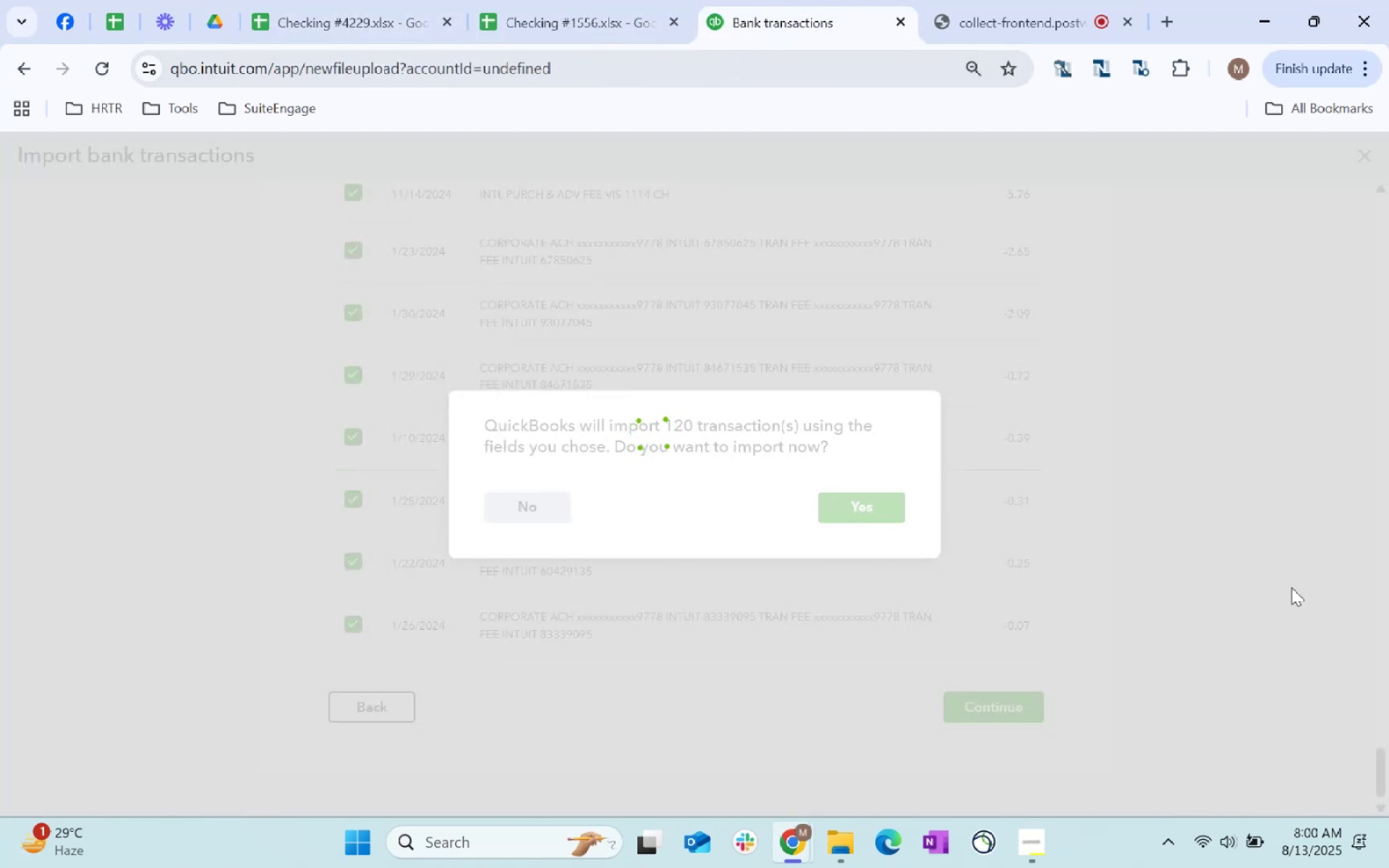 
left_click([972, 432])
 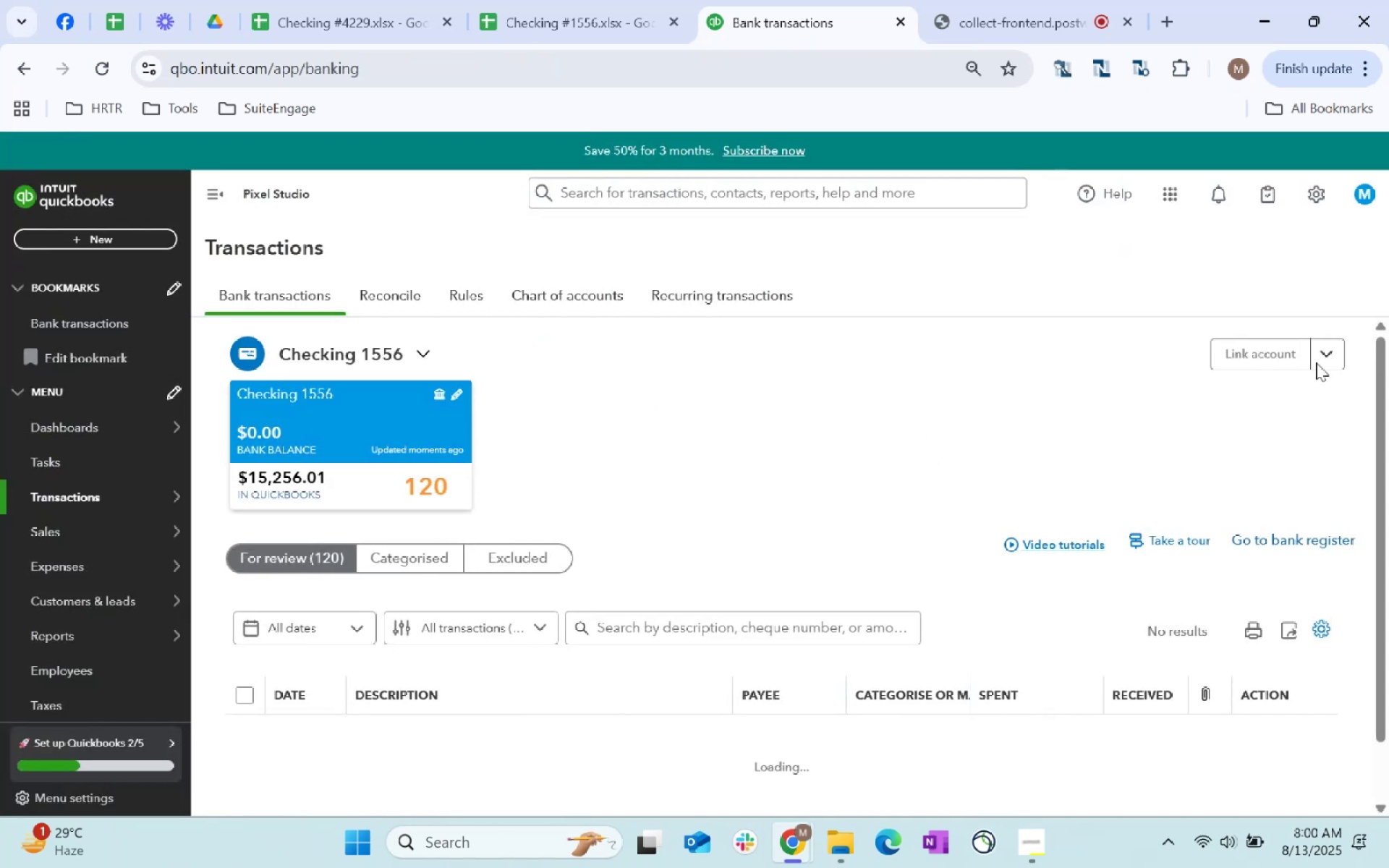 
left_click([1331, 357])
 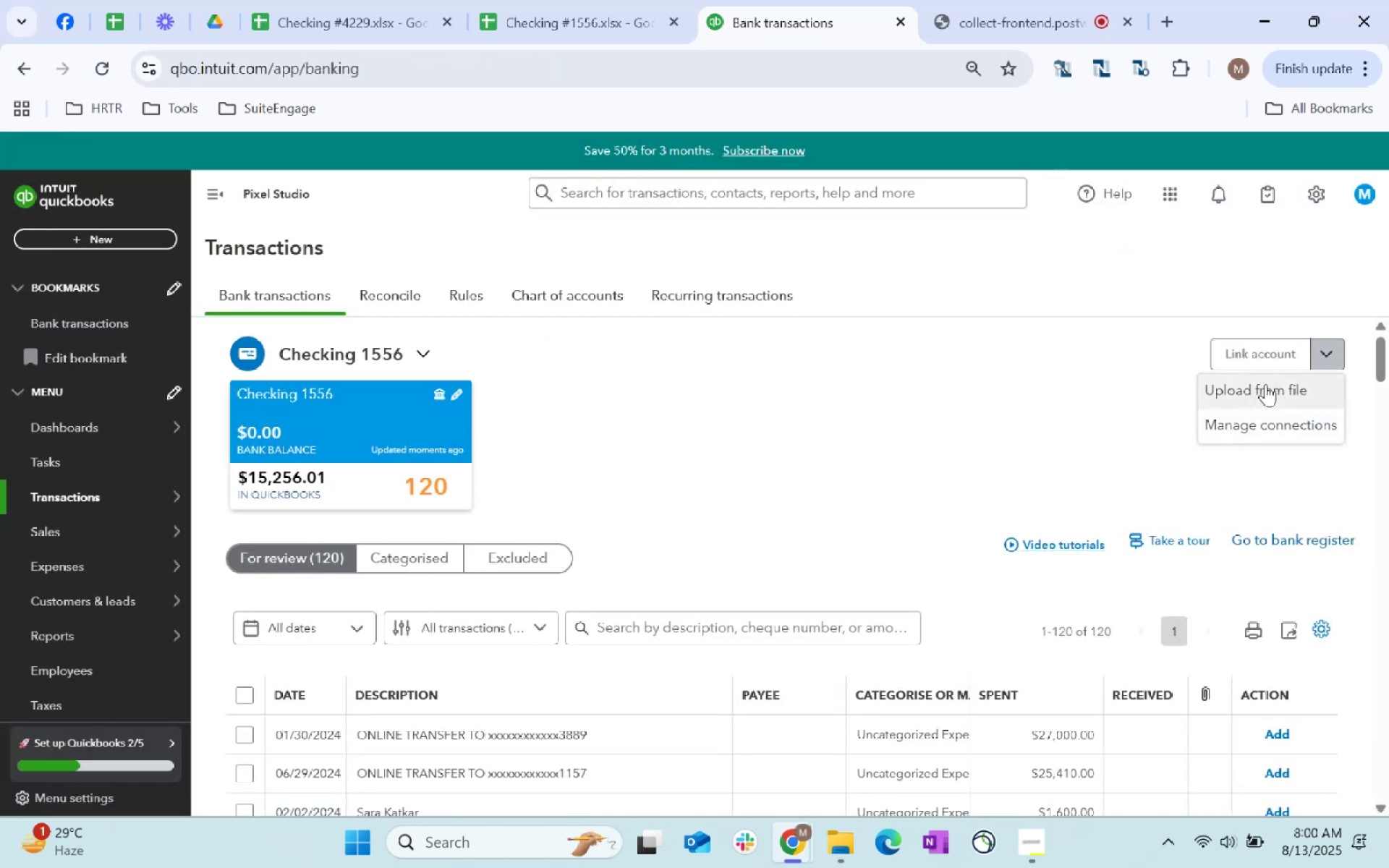 
left_click([1265, 384])
 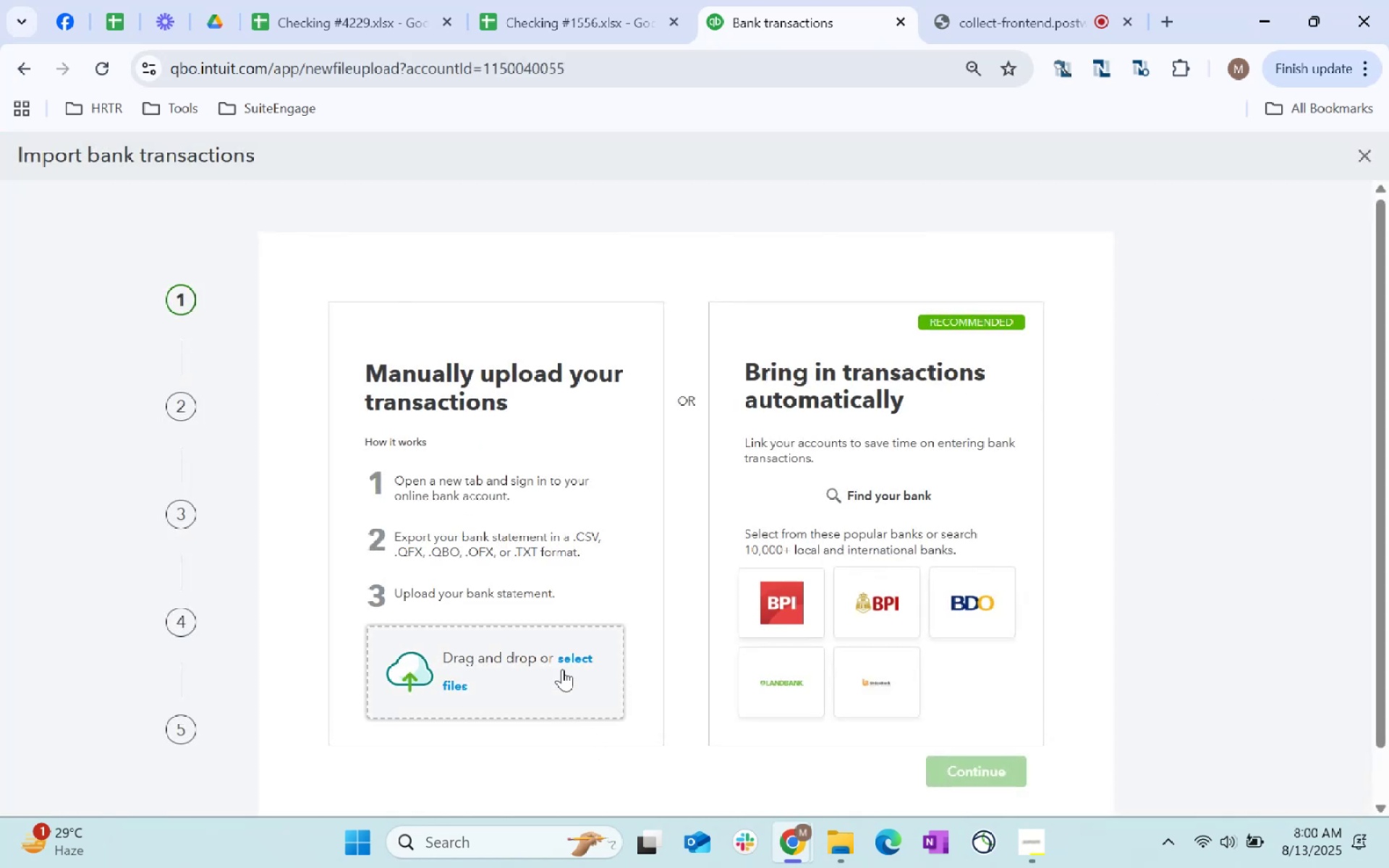 
left_click([575, 666])
 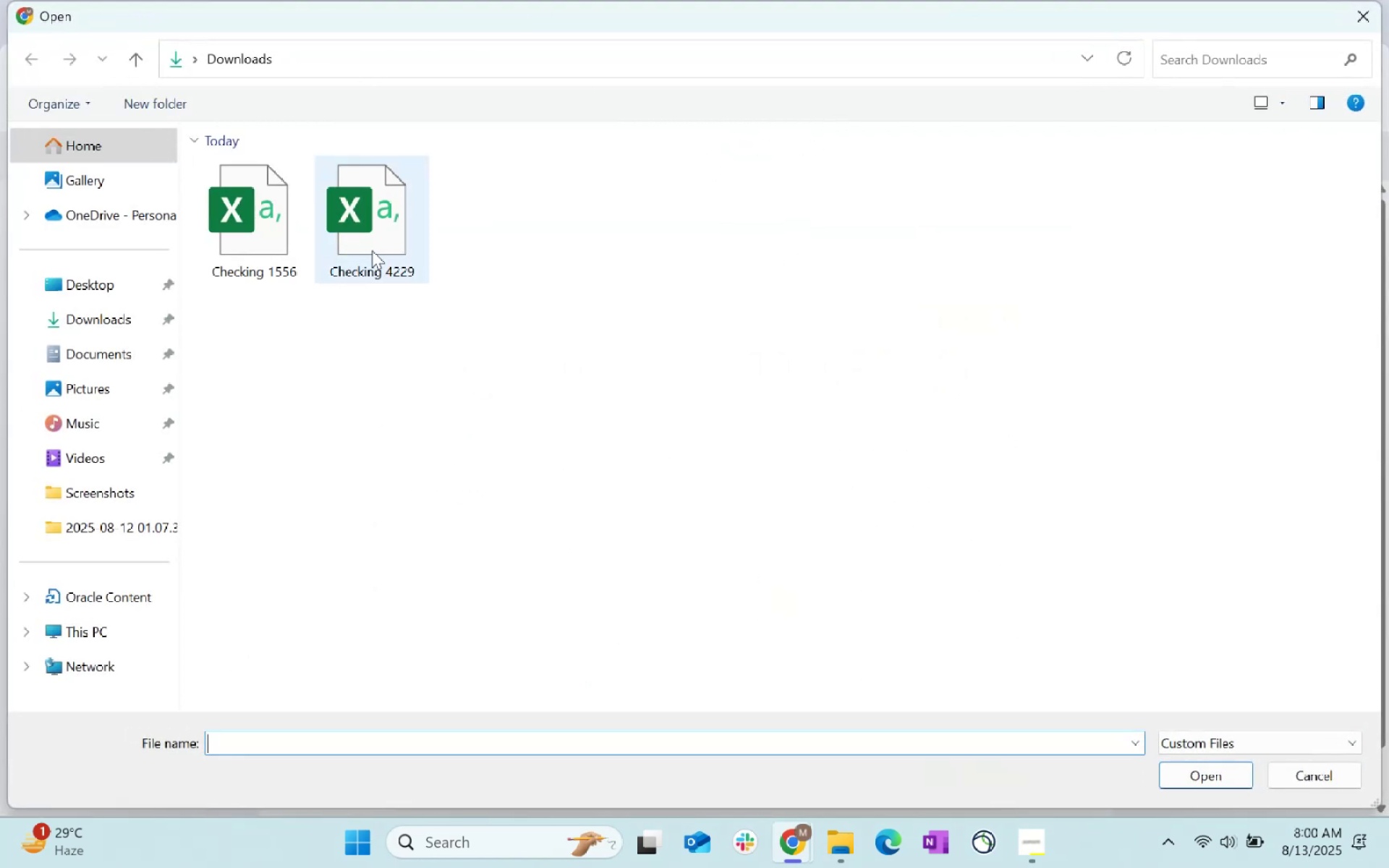 
left_click([372, 250])
 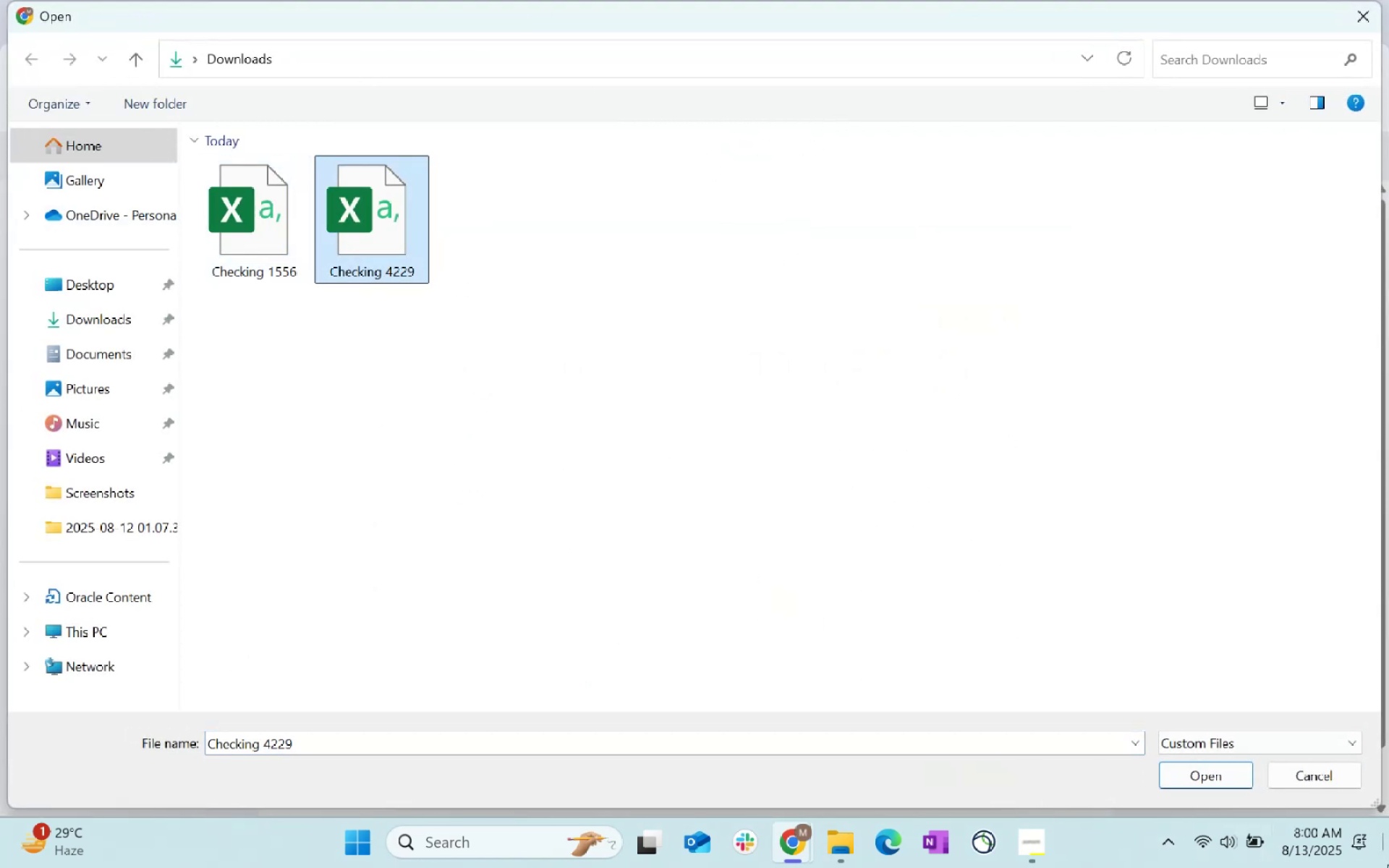 
left_click([1229, 780])
 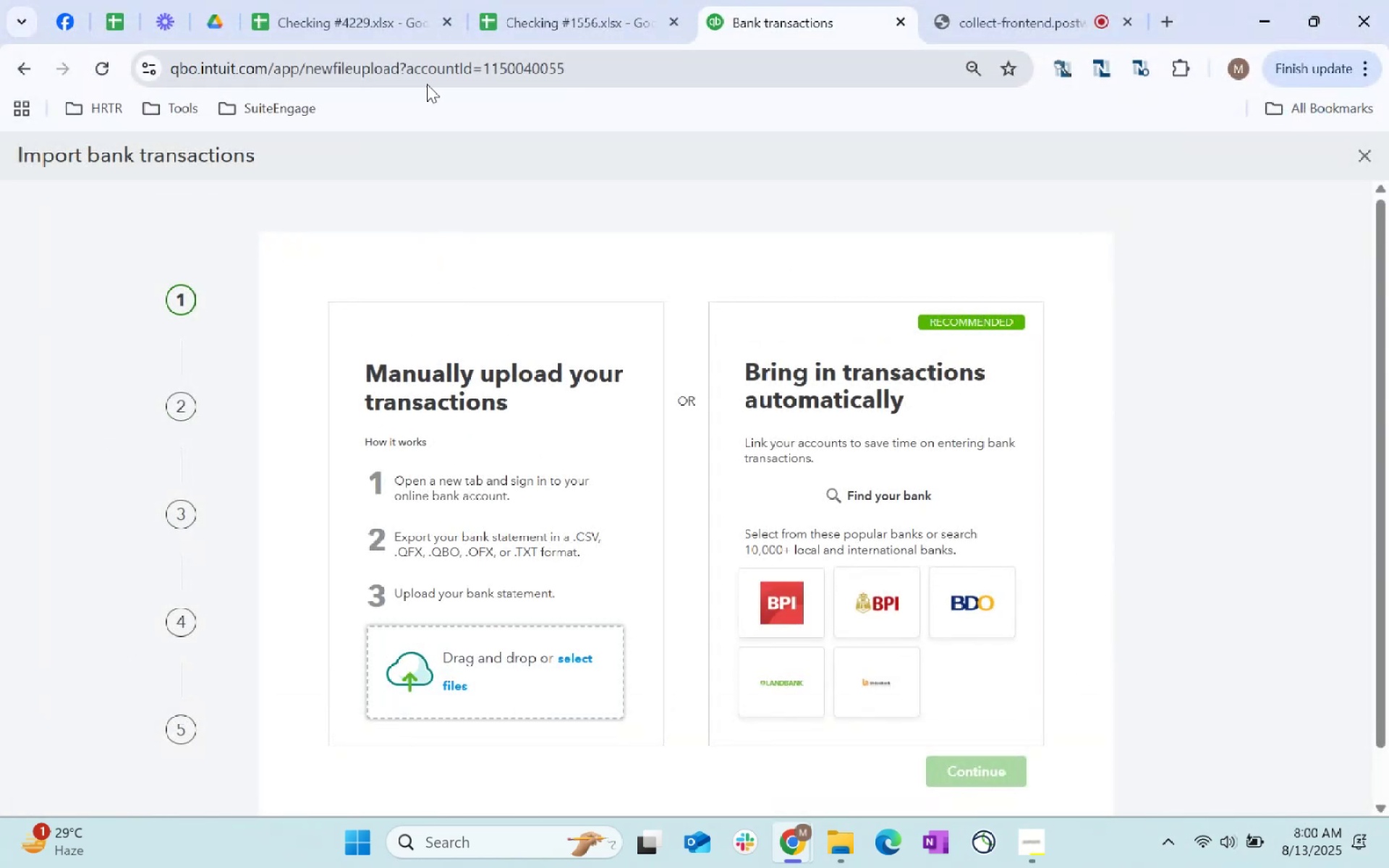 
left_click([374, 0])
 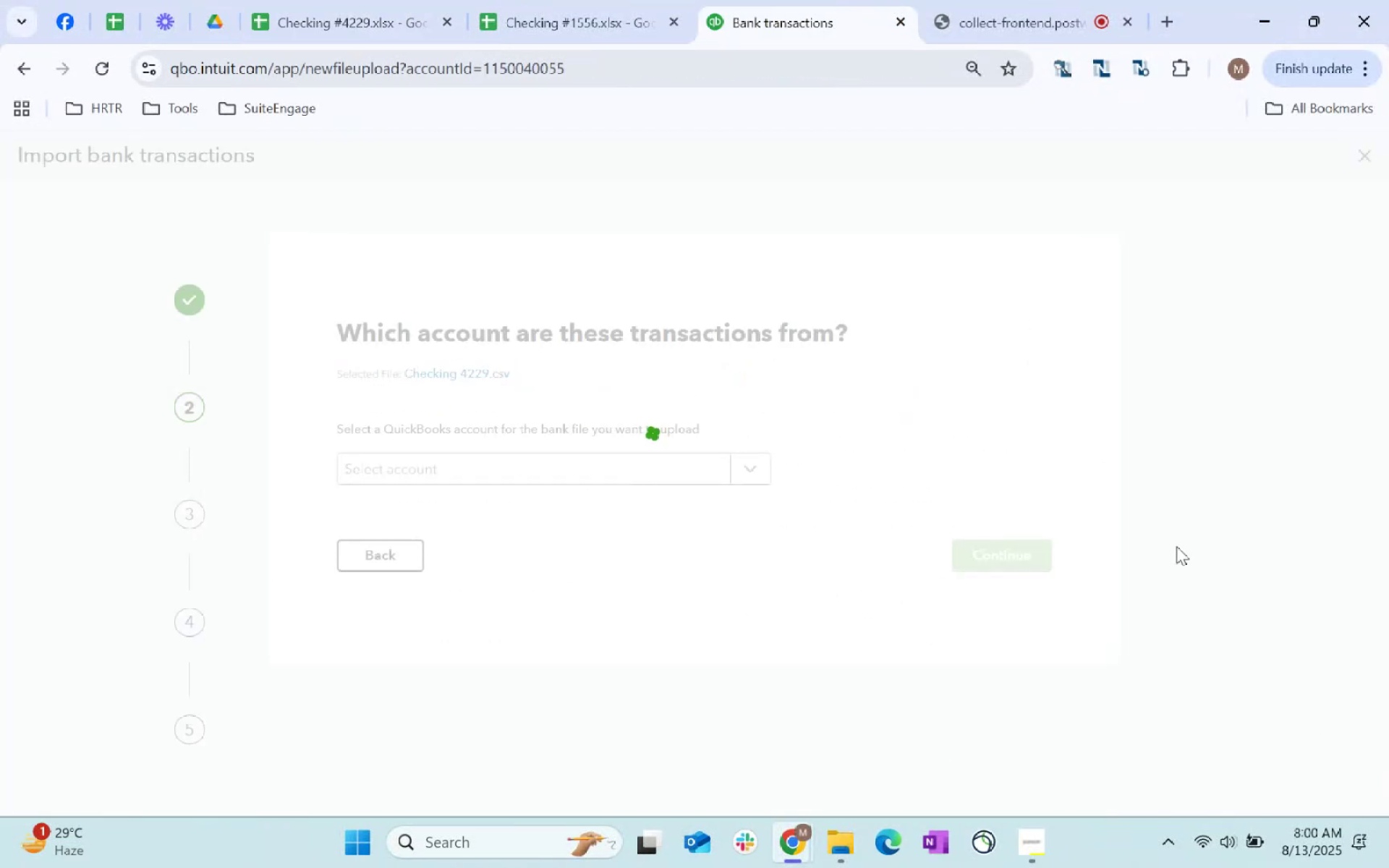 
left_click([668, 582])
 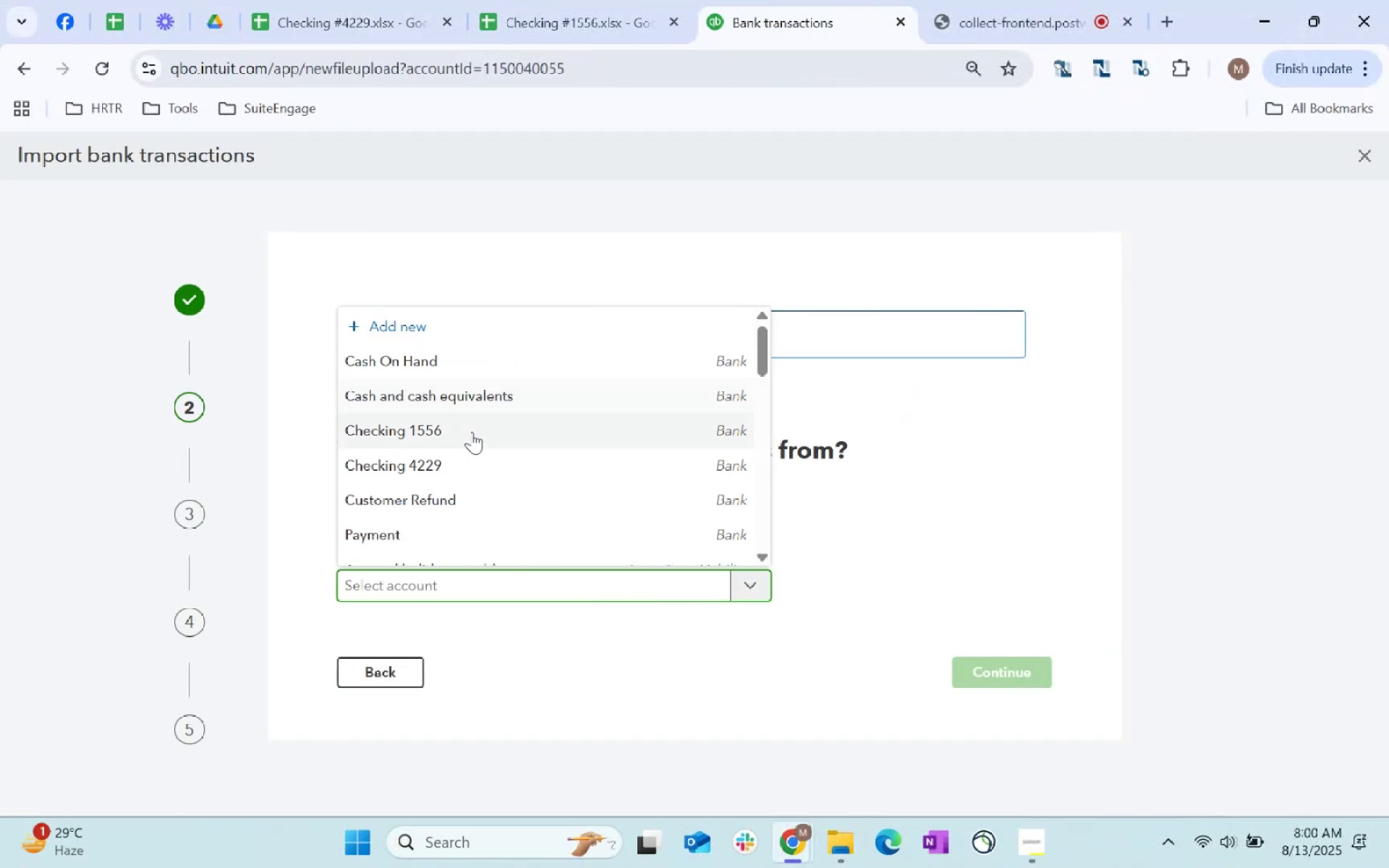 
left_click([470, 461])
 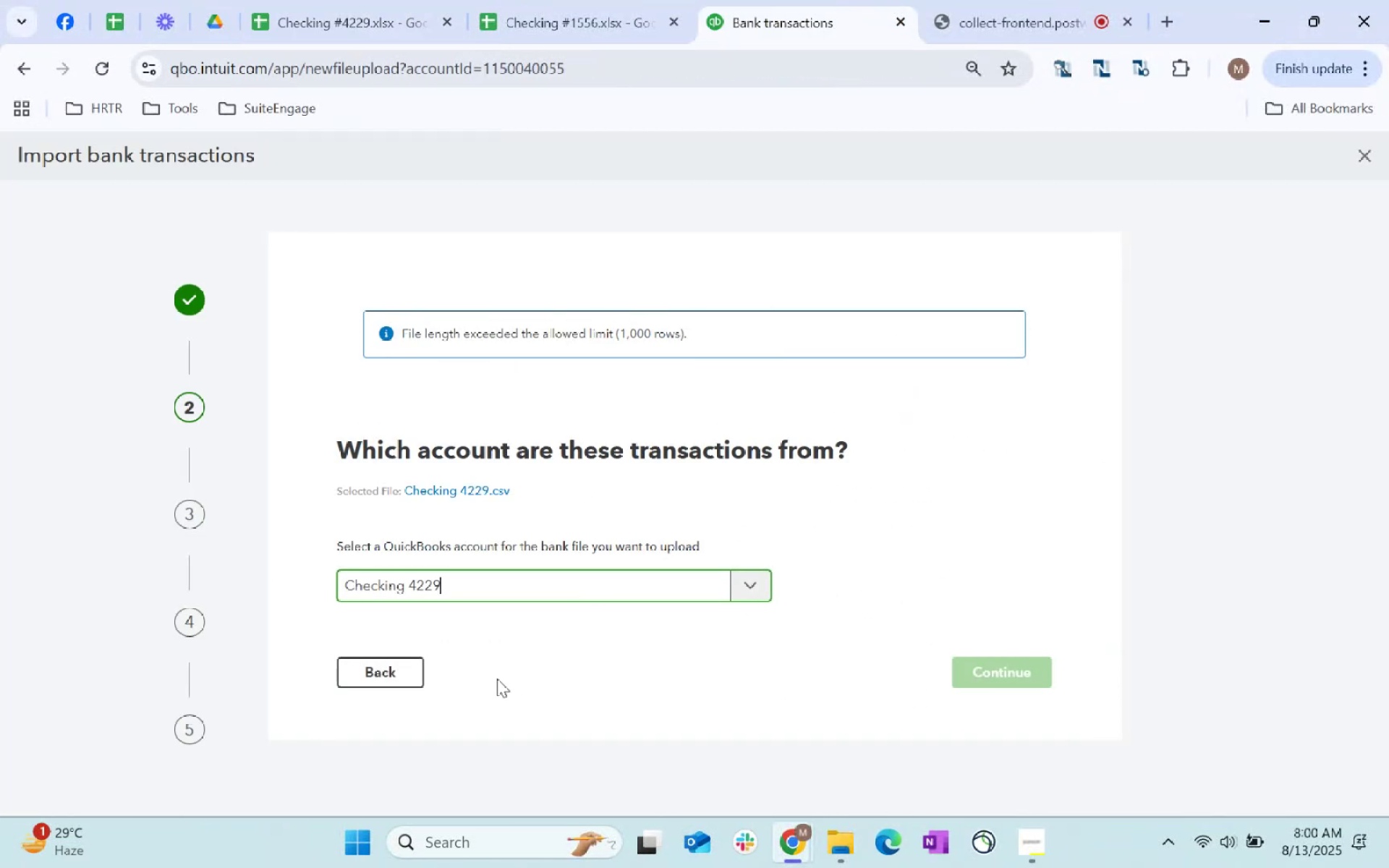 
left_click([539, 660])
 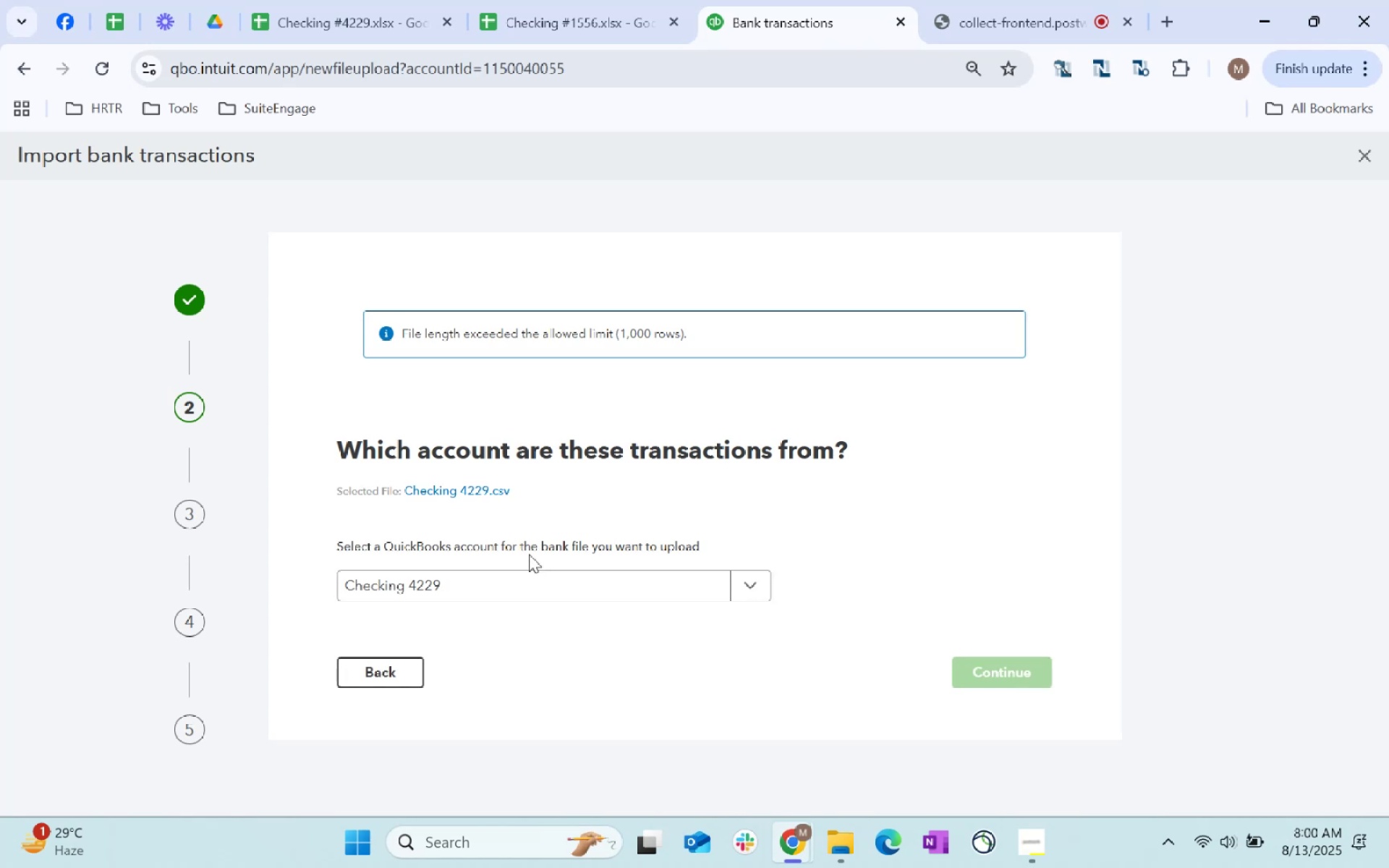 
wait(8.79)
 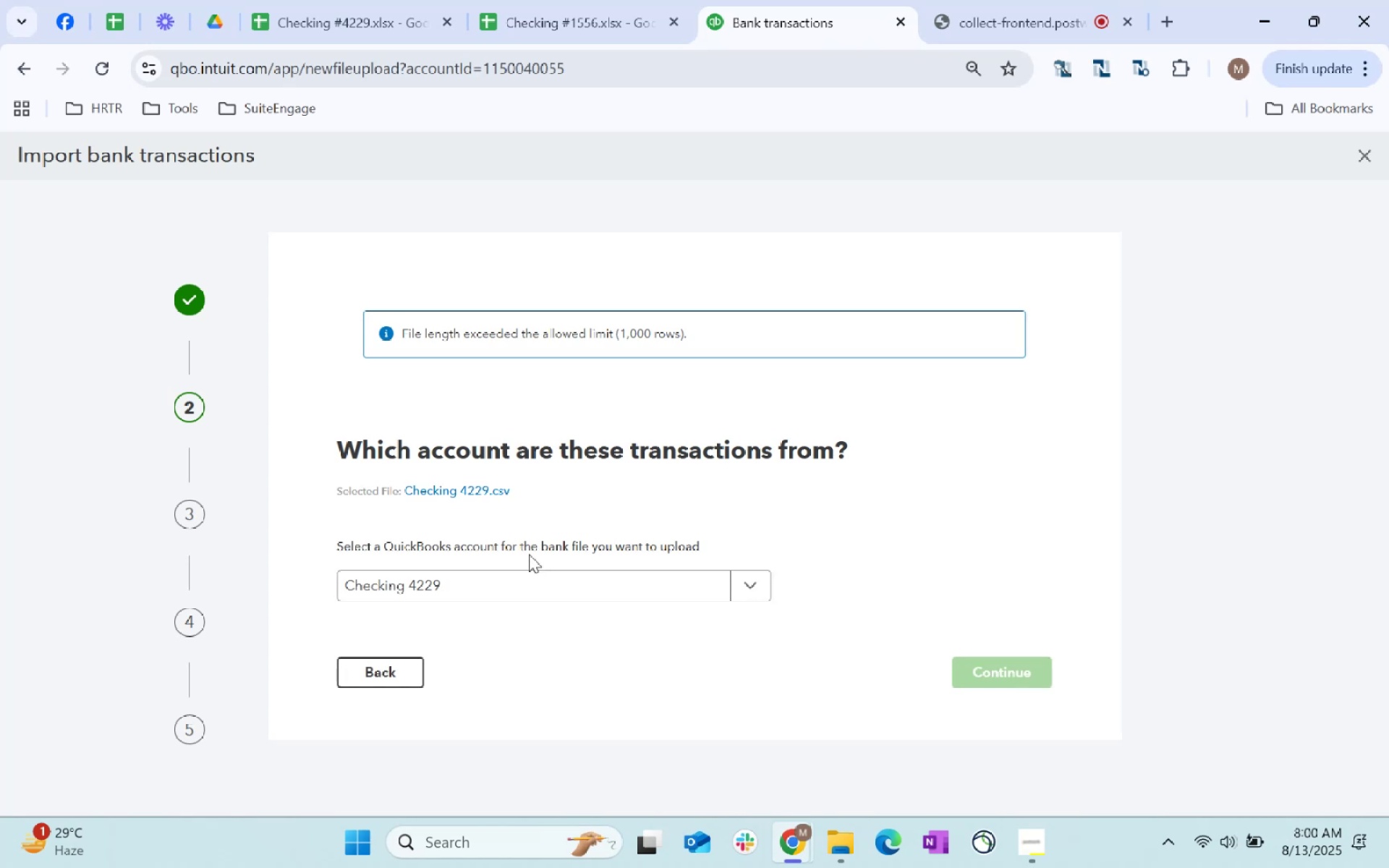 
left_click([542, 0])
 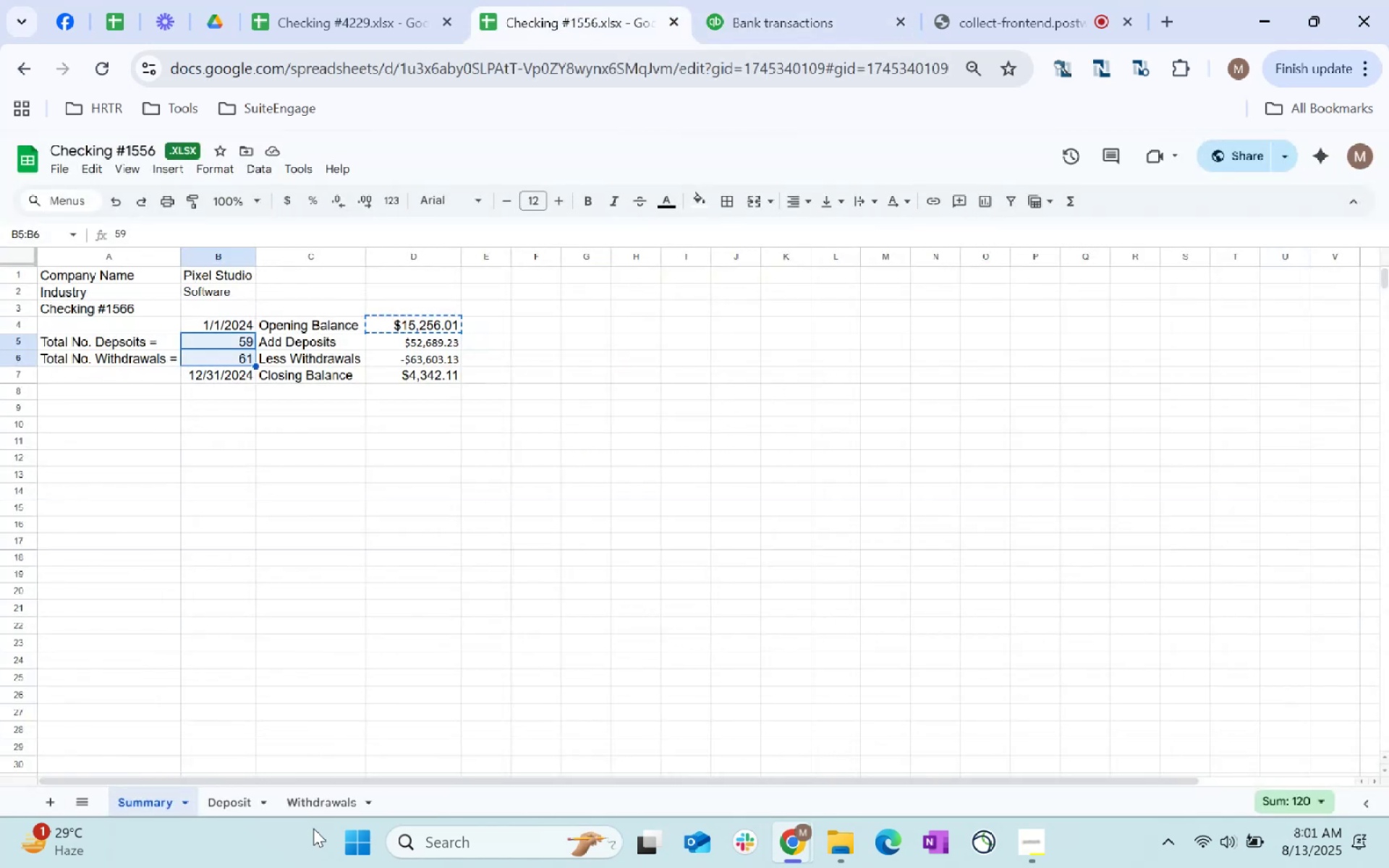 
left_click([319, 806])
 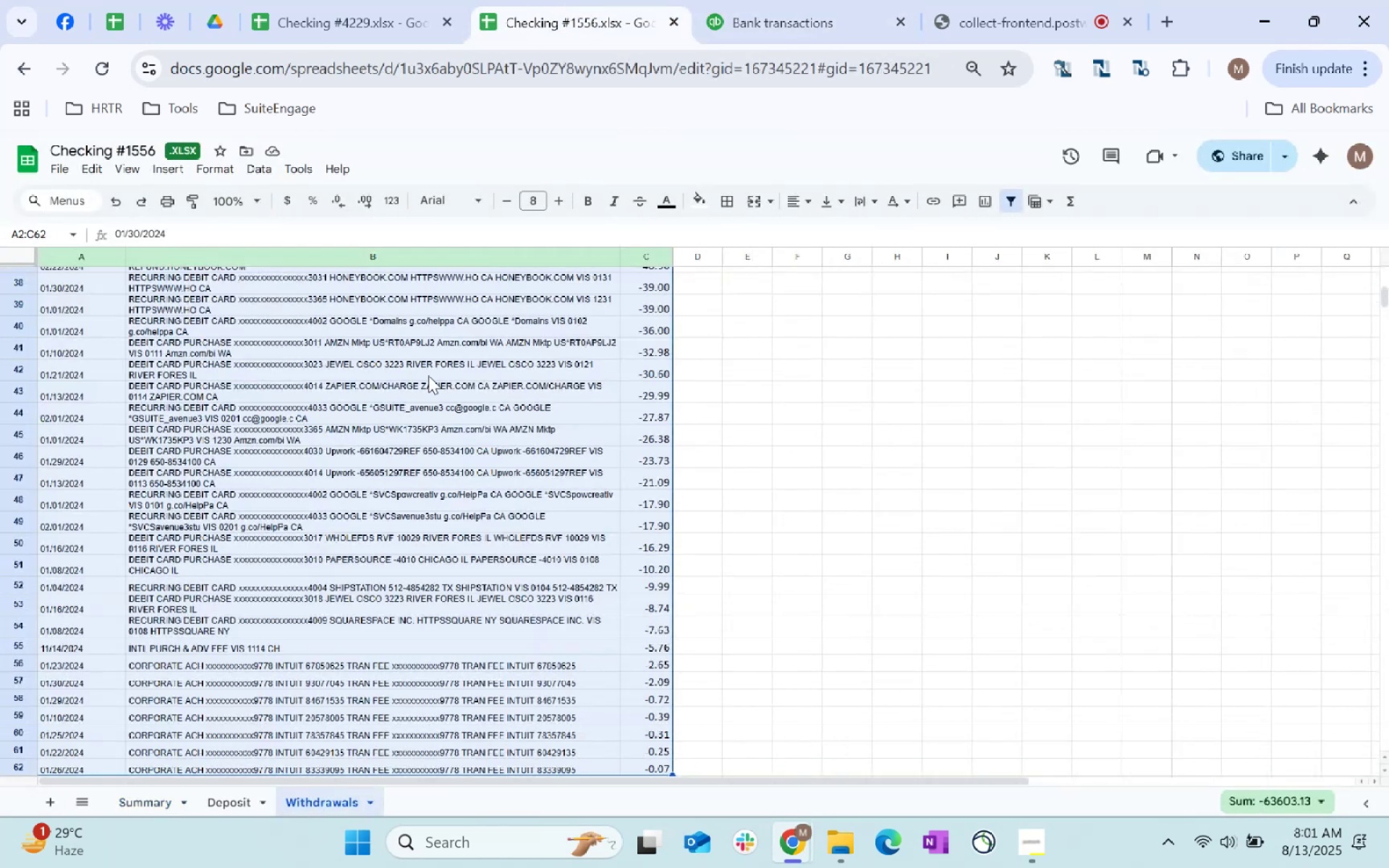 
scroll: coordinate [396, 500], scroll_direction: down, amount: 1.0
 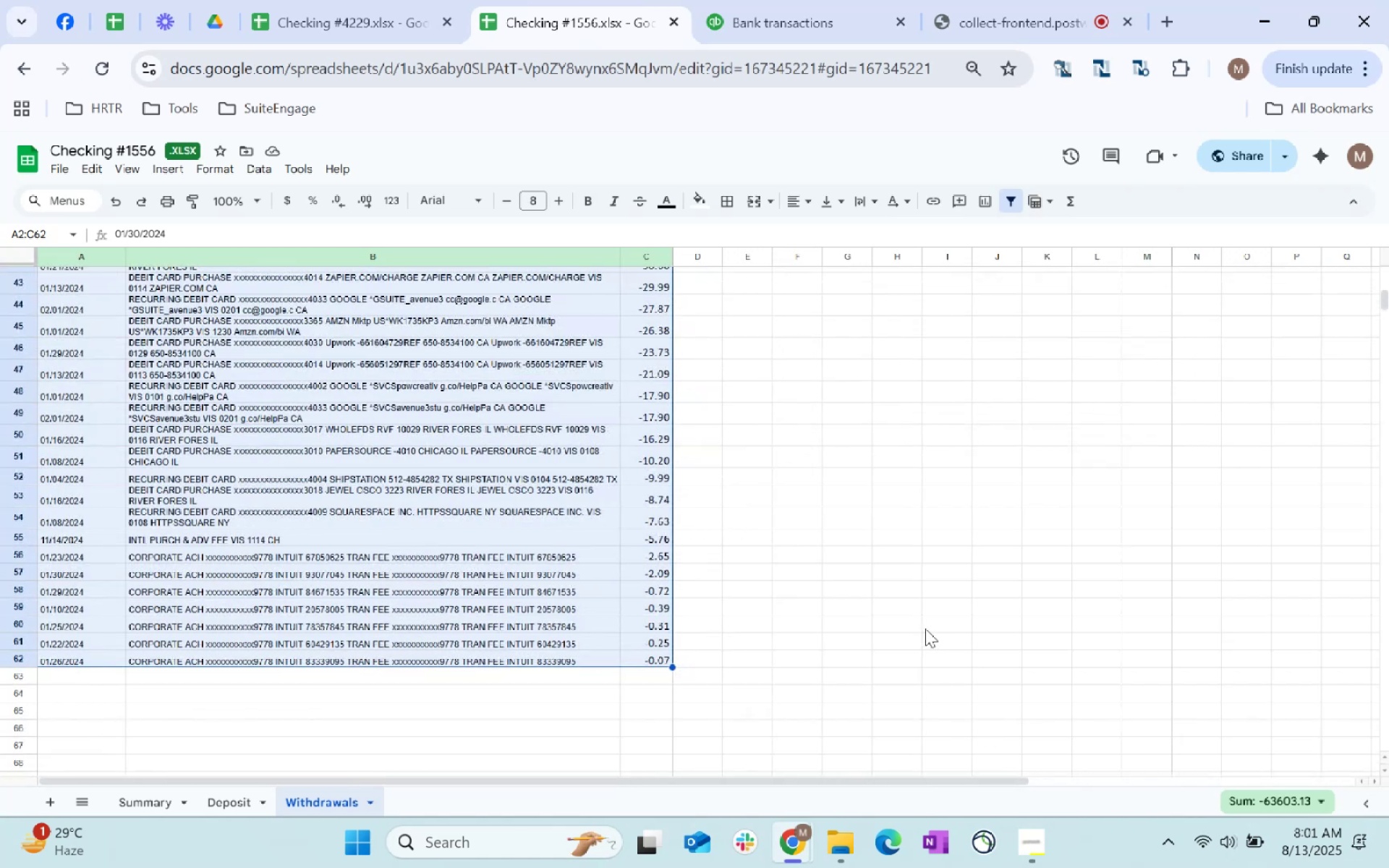 
left_click([925, 629])
 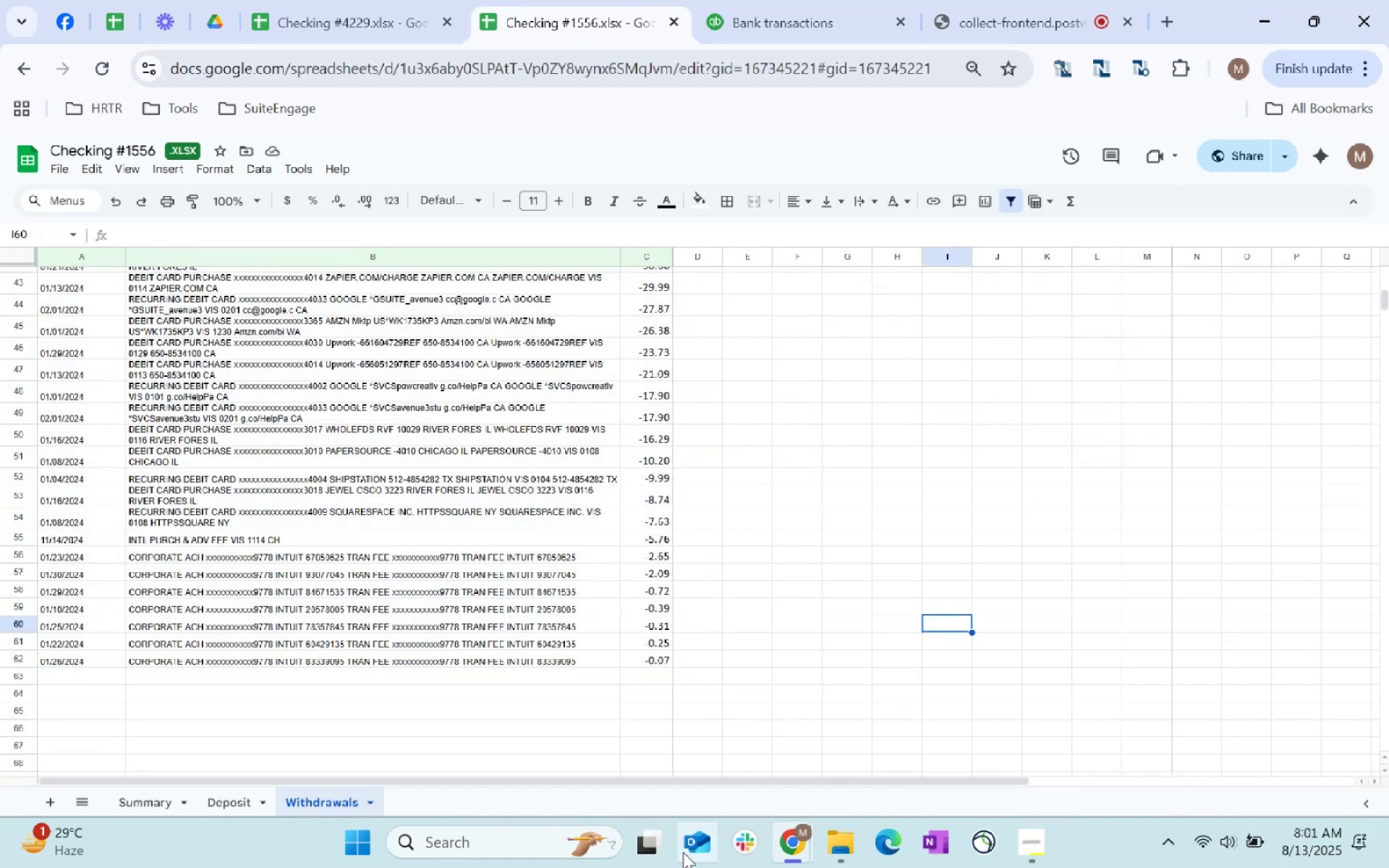 
left_click([828, 846])
 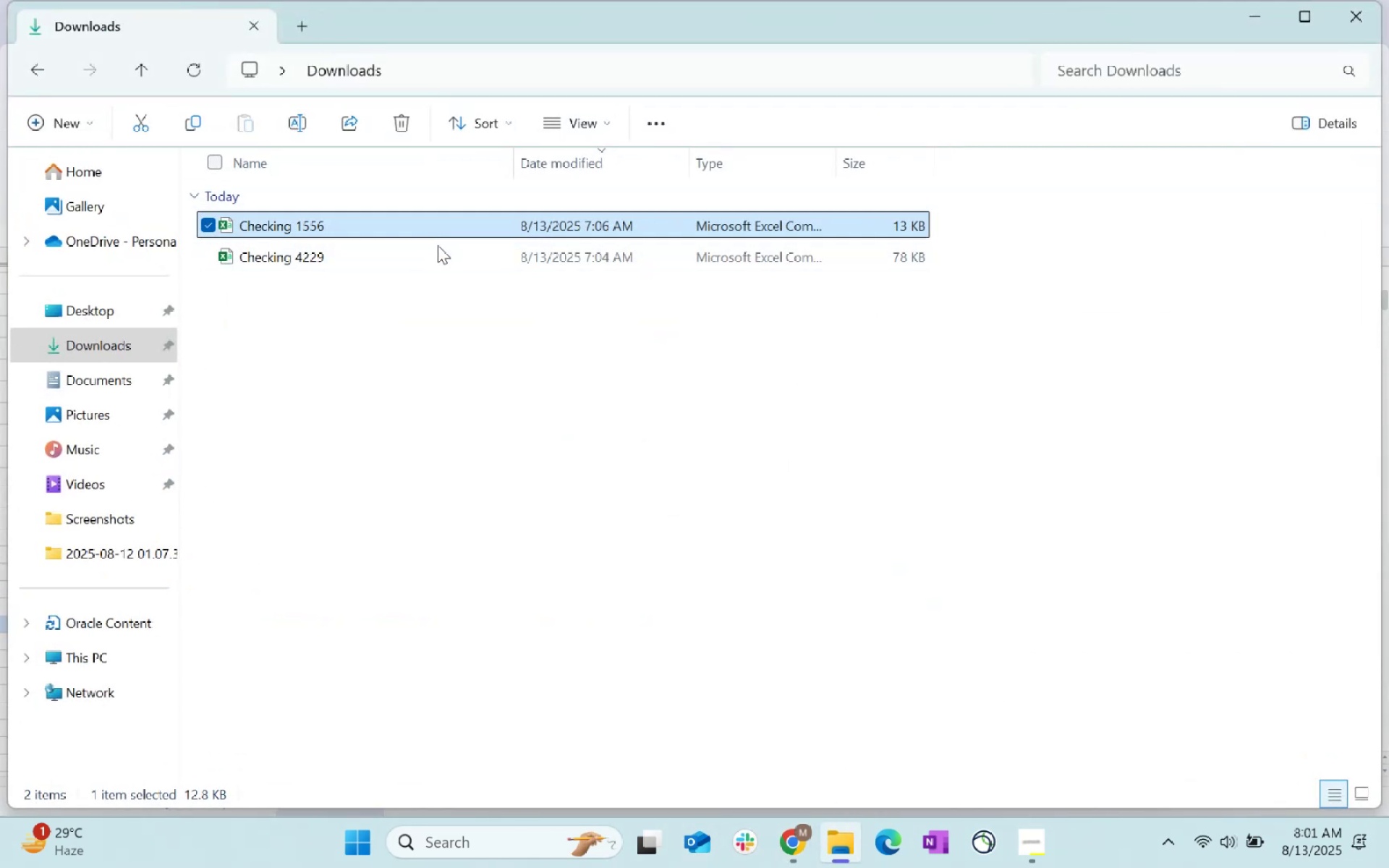 
double_click([438, 266])
 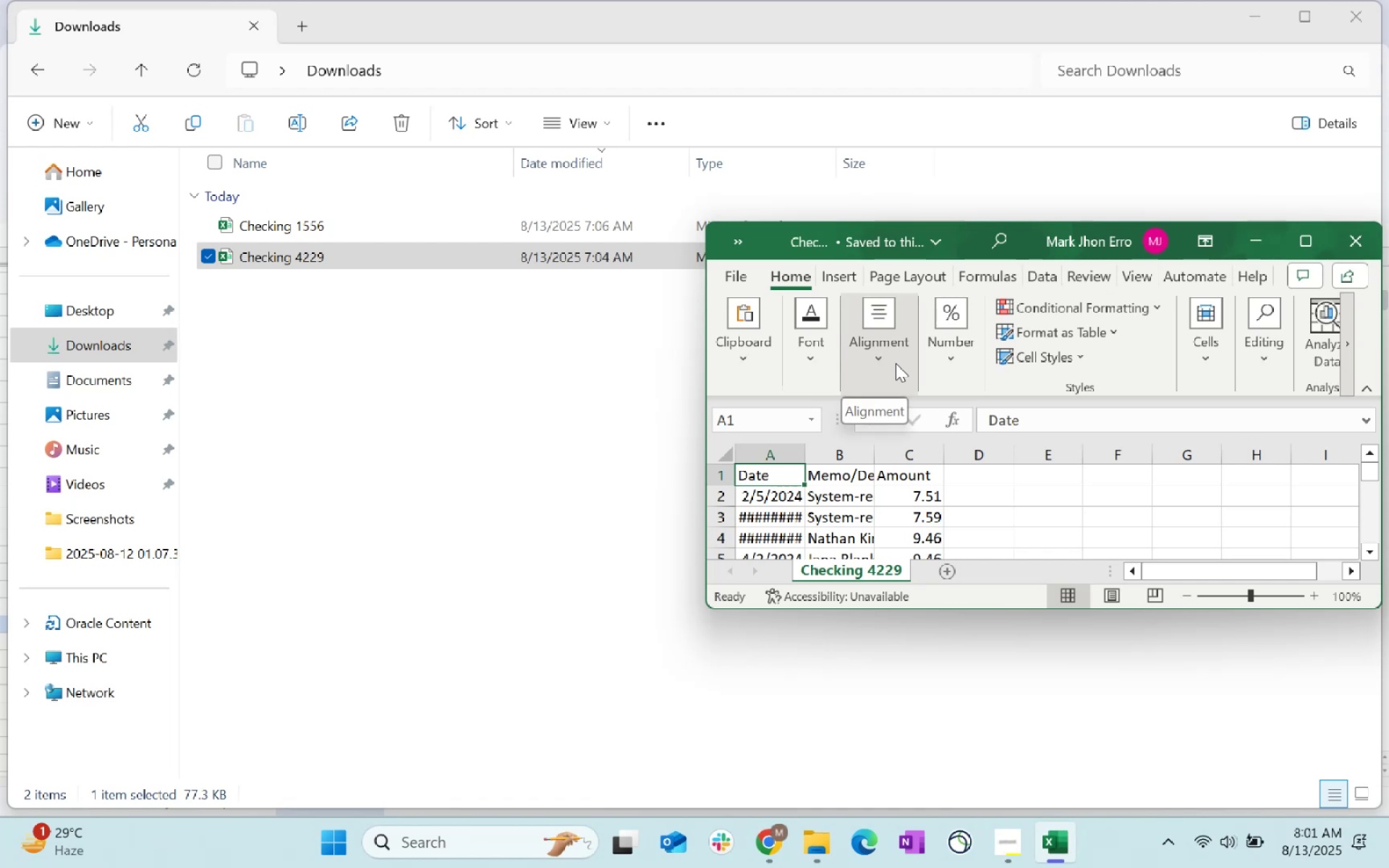 
wait(10.67)
 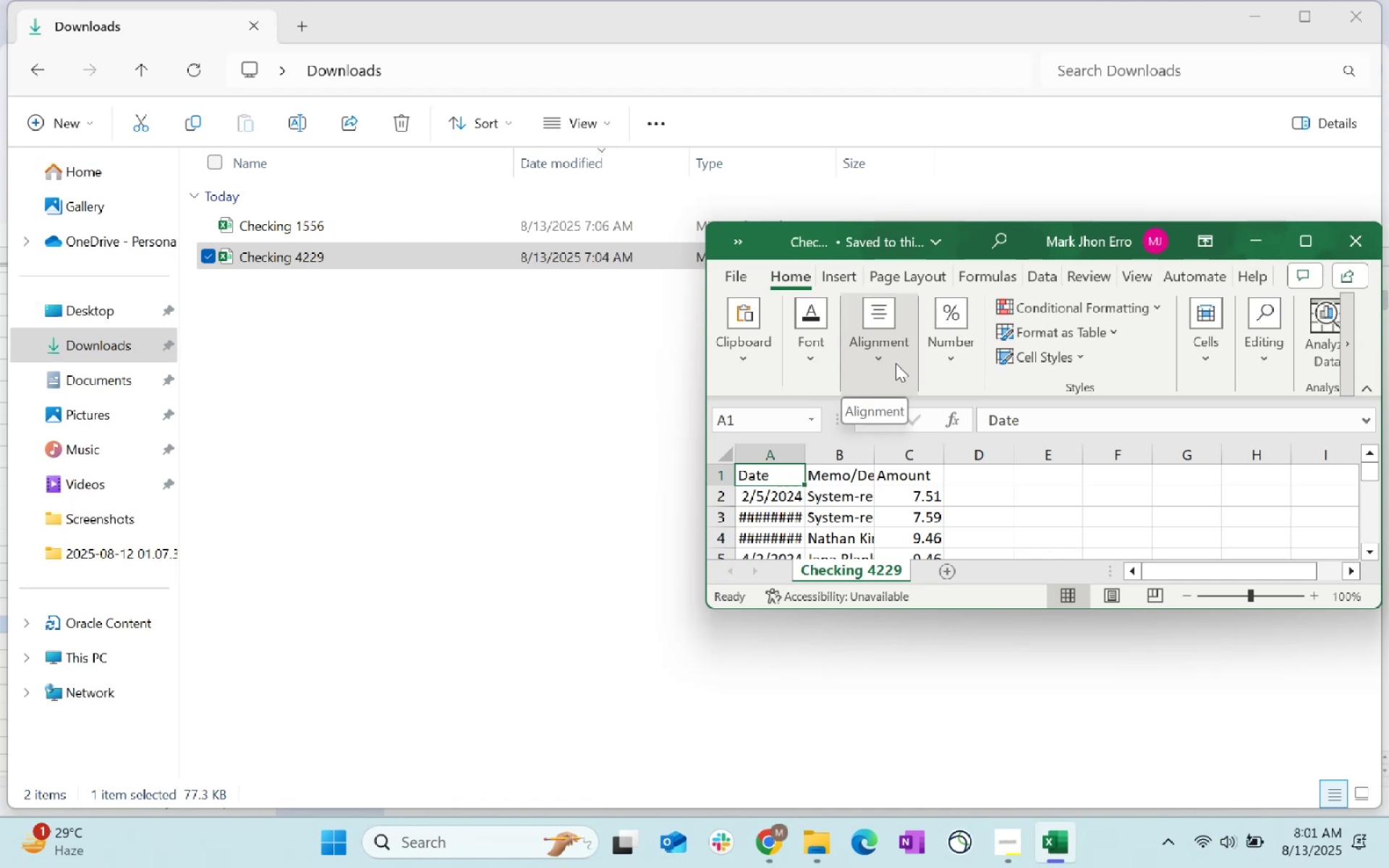 
left_click([1320, 231])
 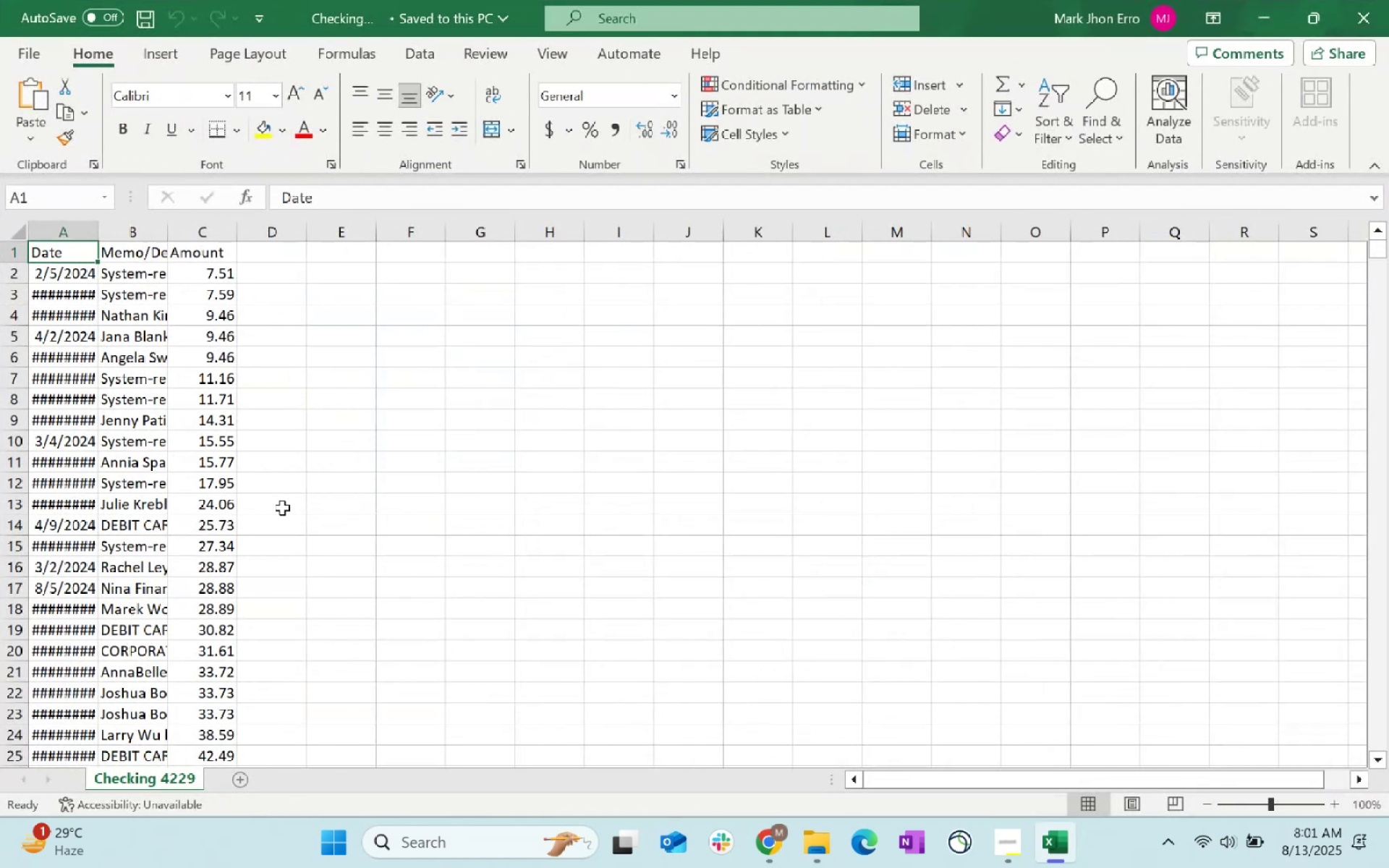 
scroll: coordinate [169, 309], scroll_direction: up, amount: 14.0
 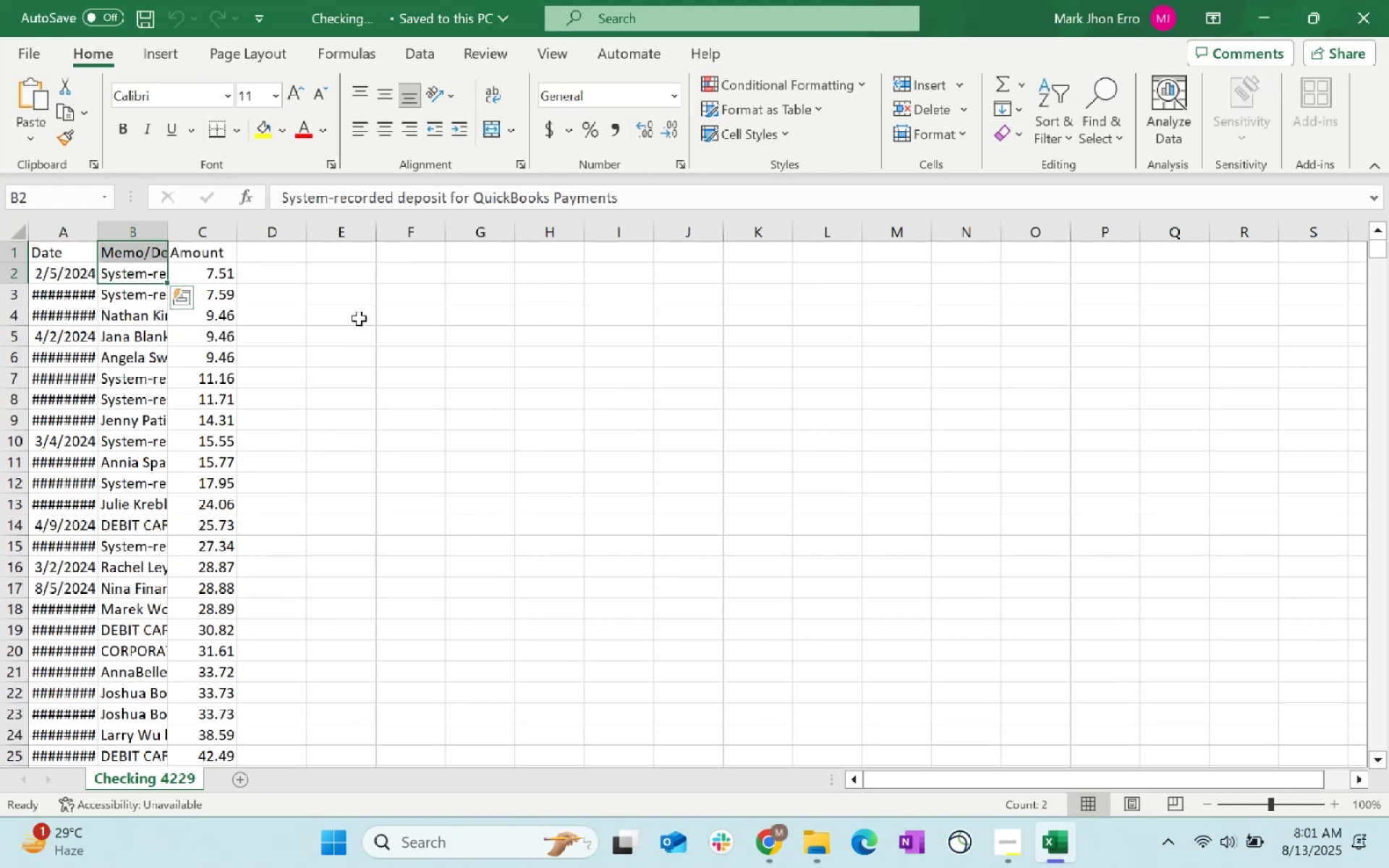 
key(ArrowDown)
 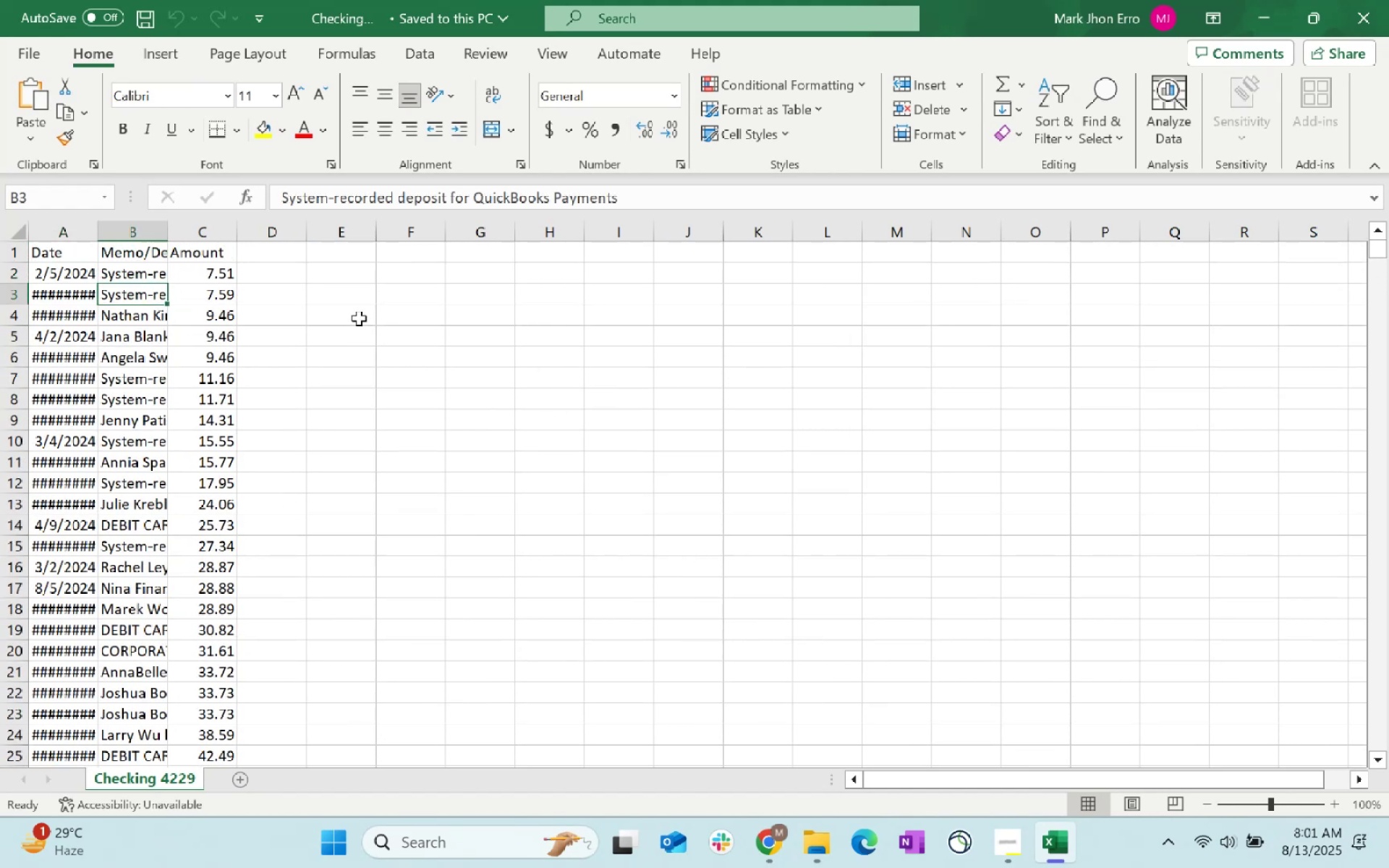 
key(ArrowUp)
 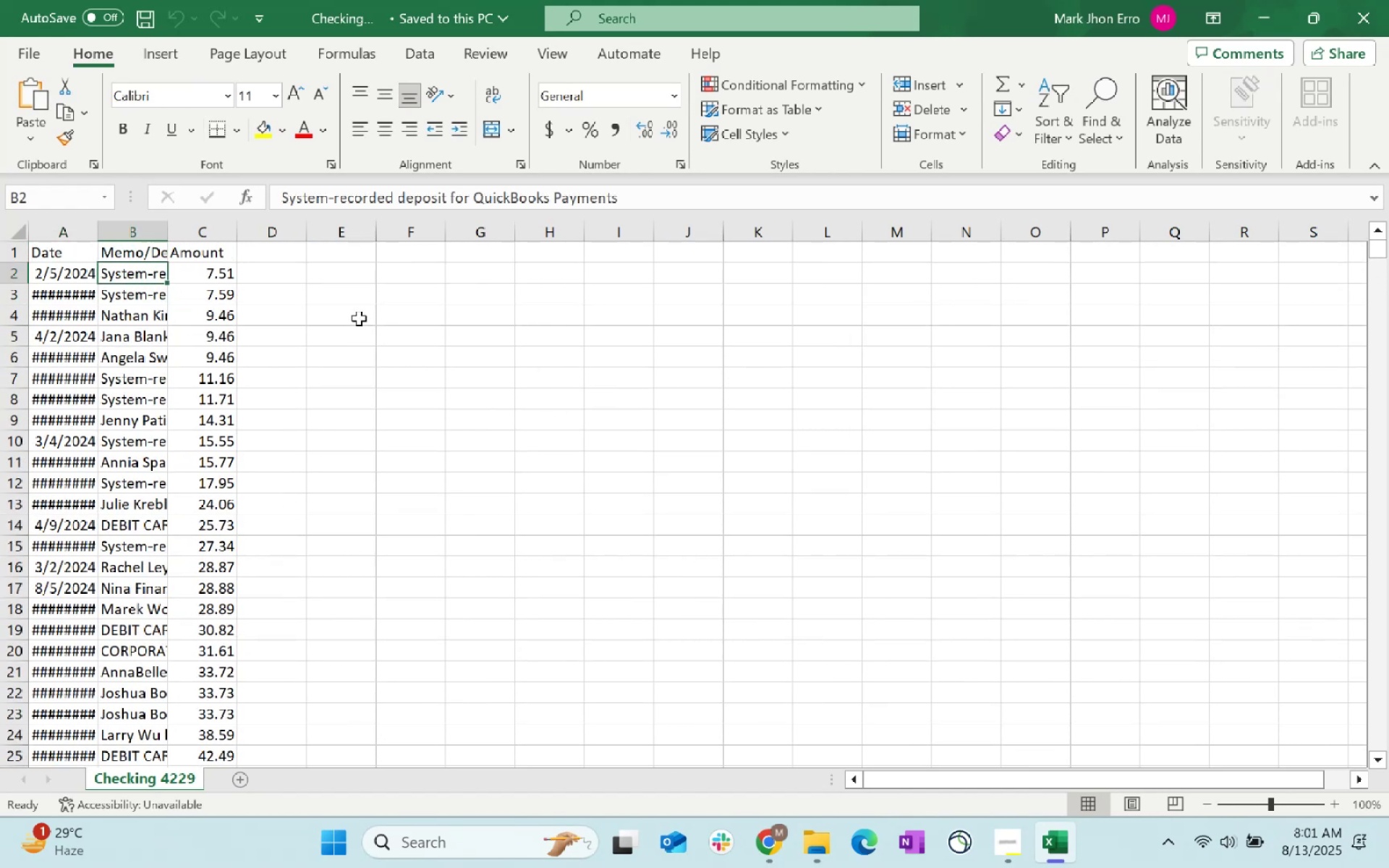 
key(Control+Shift+ArrowDown)
 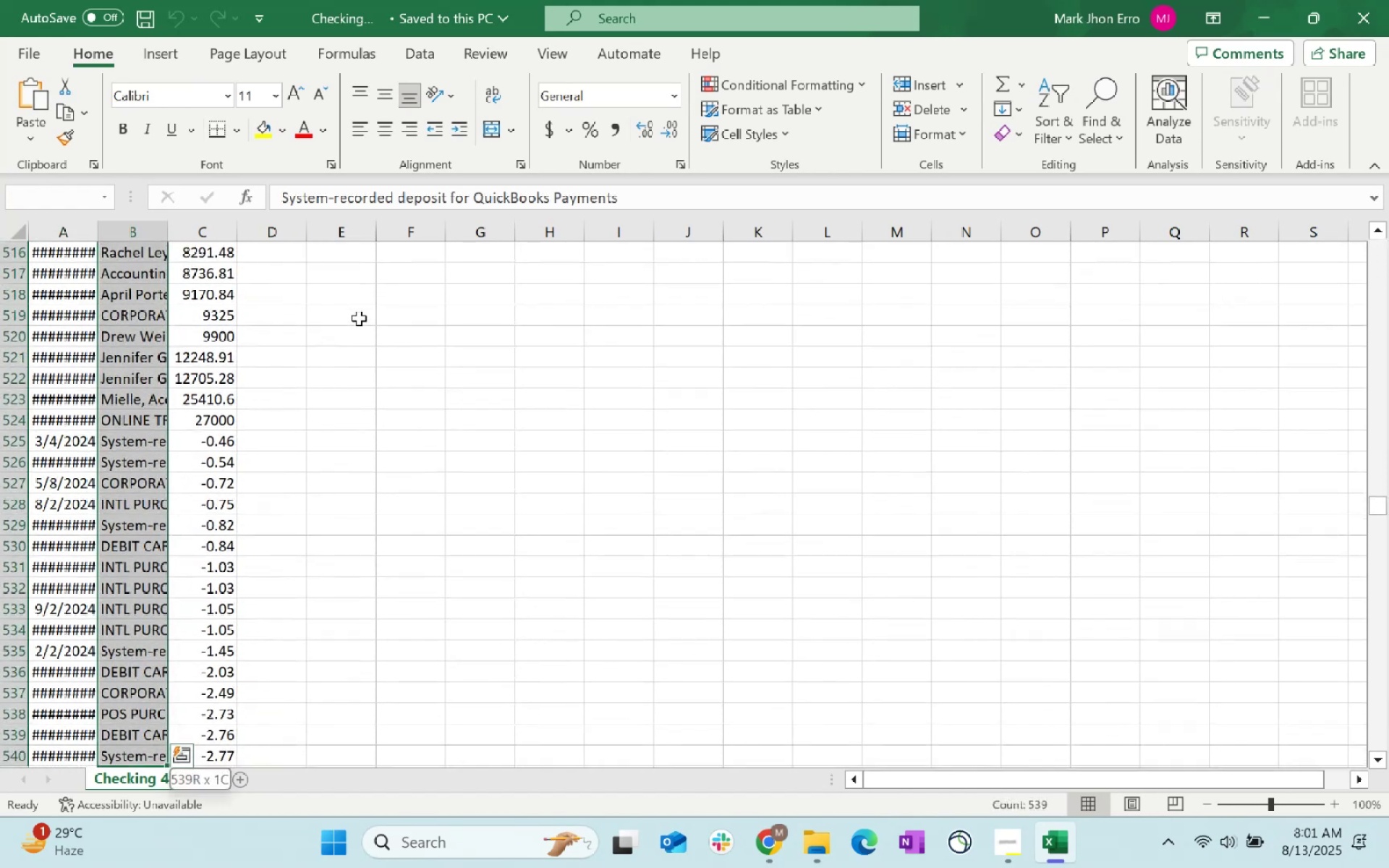 
key(Control+Shift+ArrowDown)
 